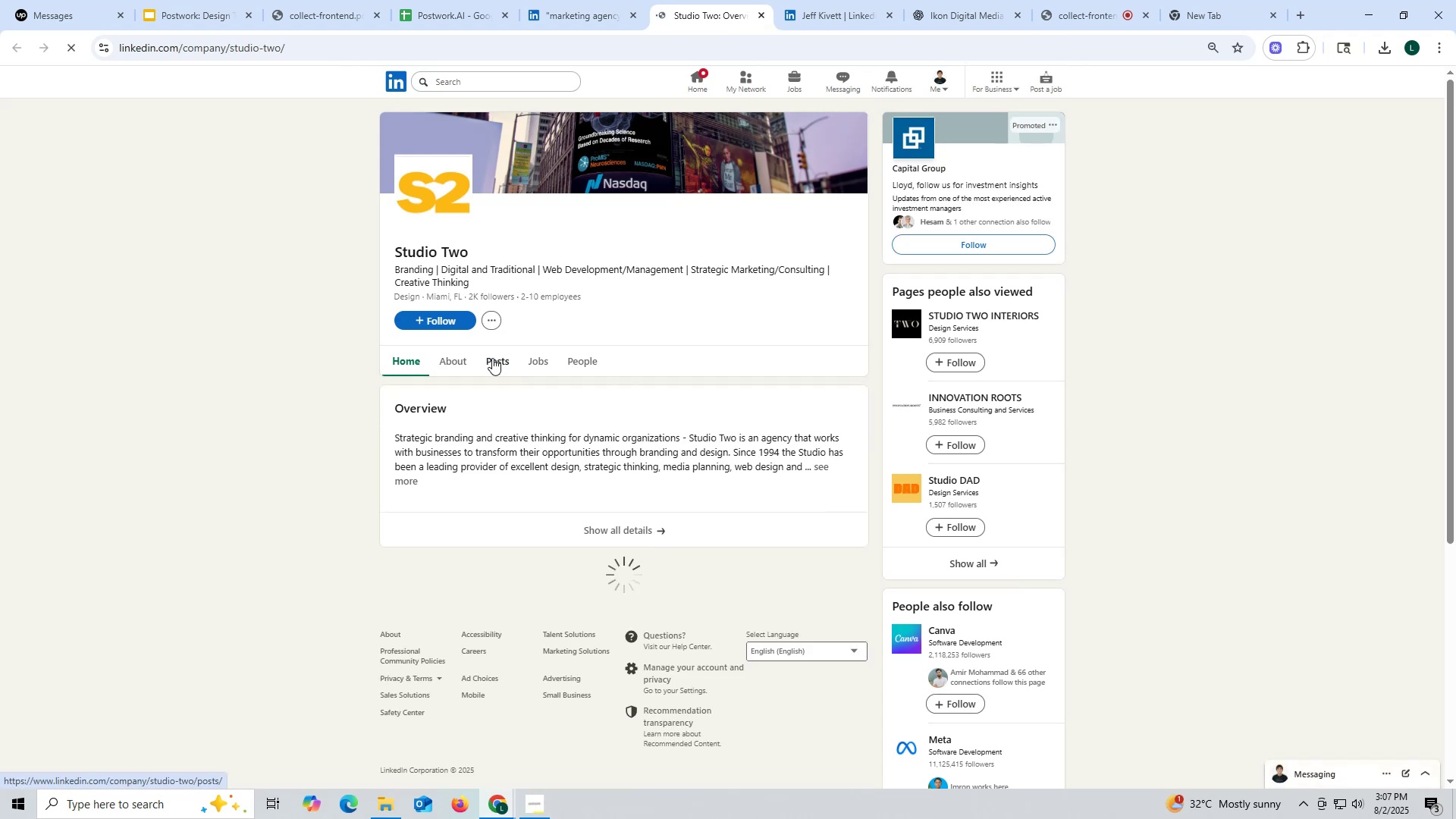 
left_click([761, 12])
 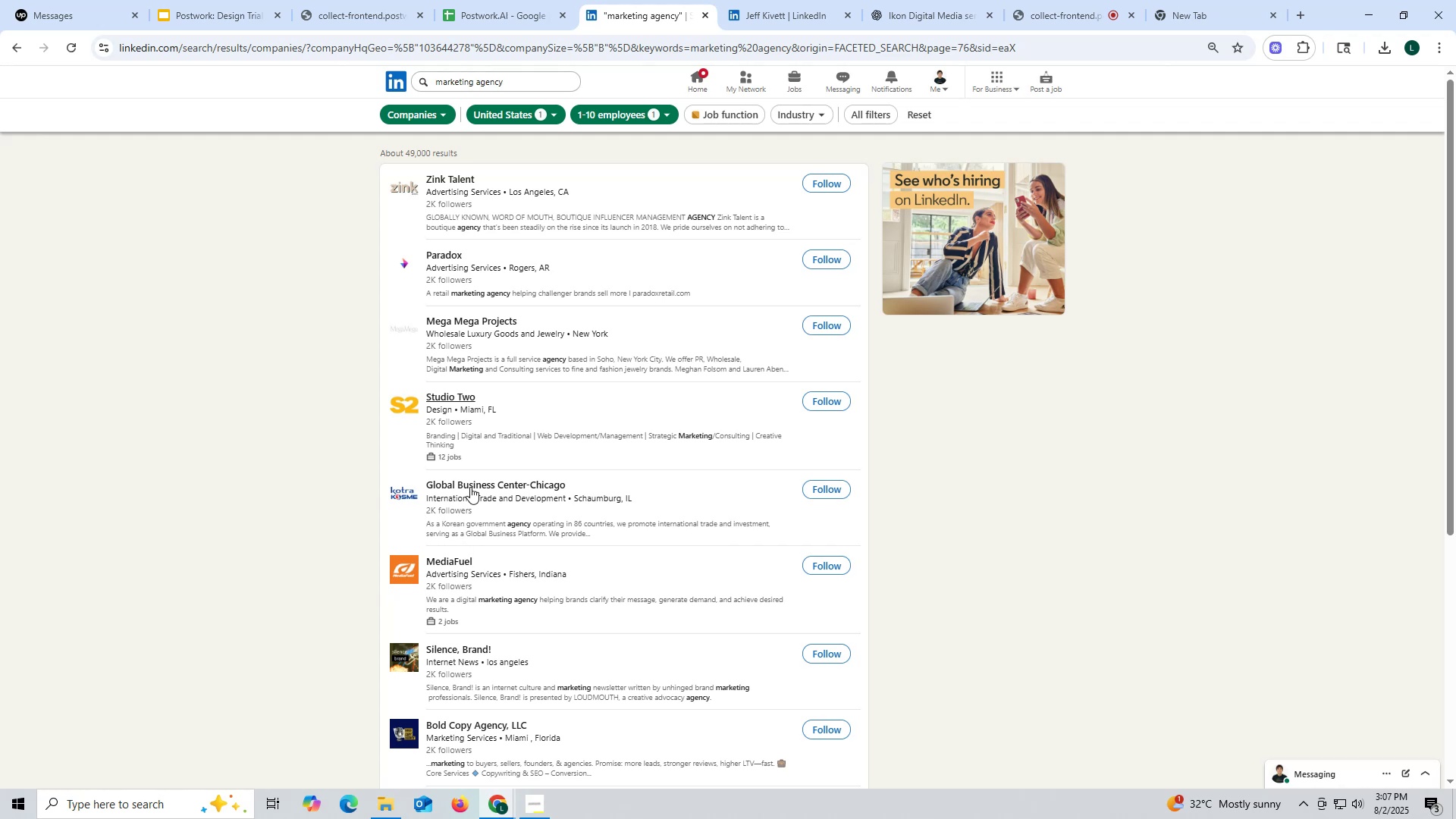 
right_click([453, 319])
 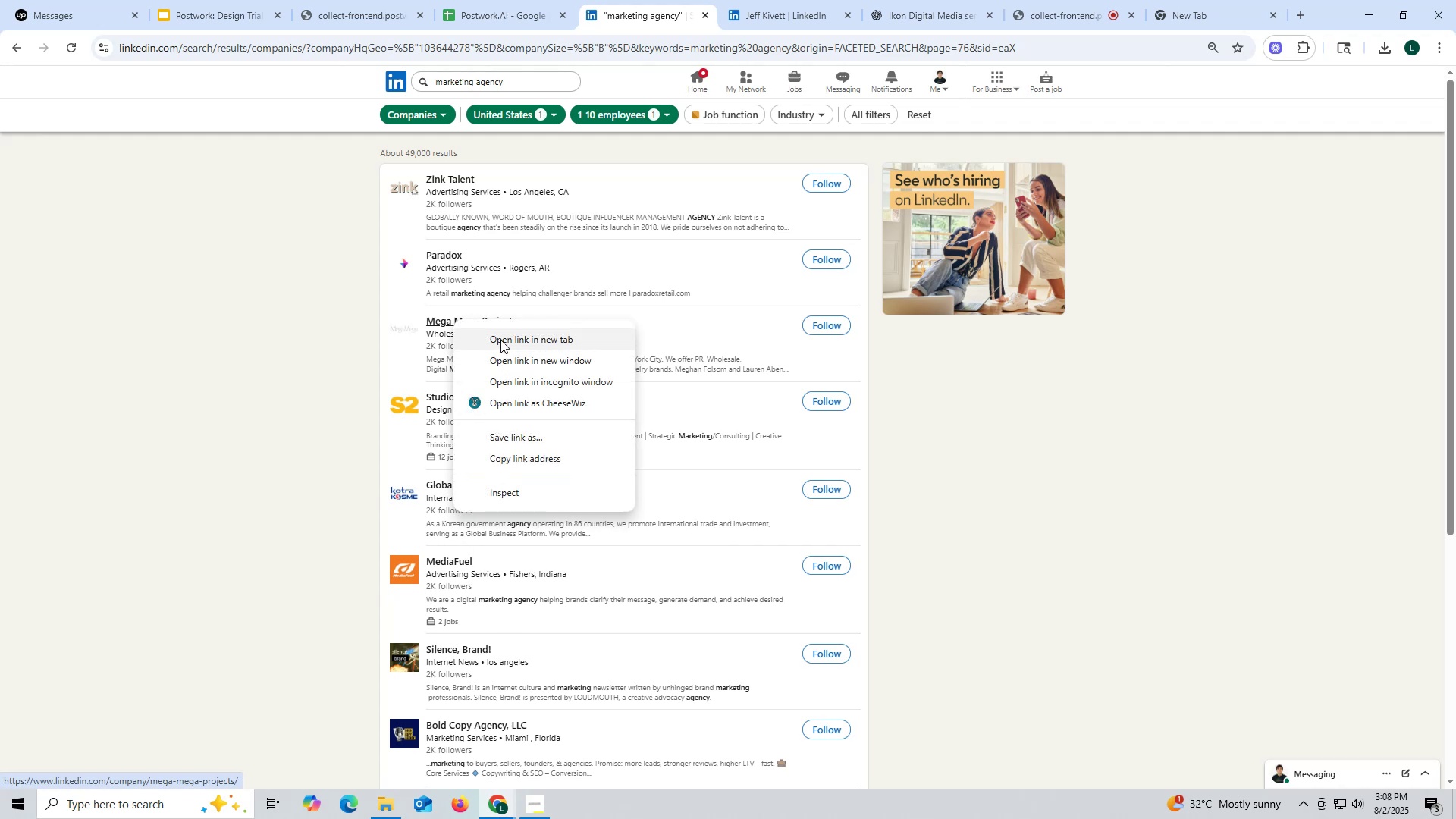 
left_click([500, 338])
 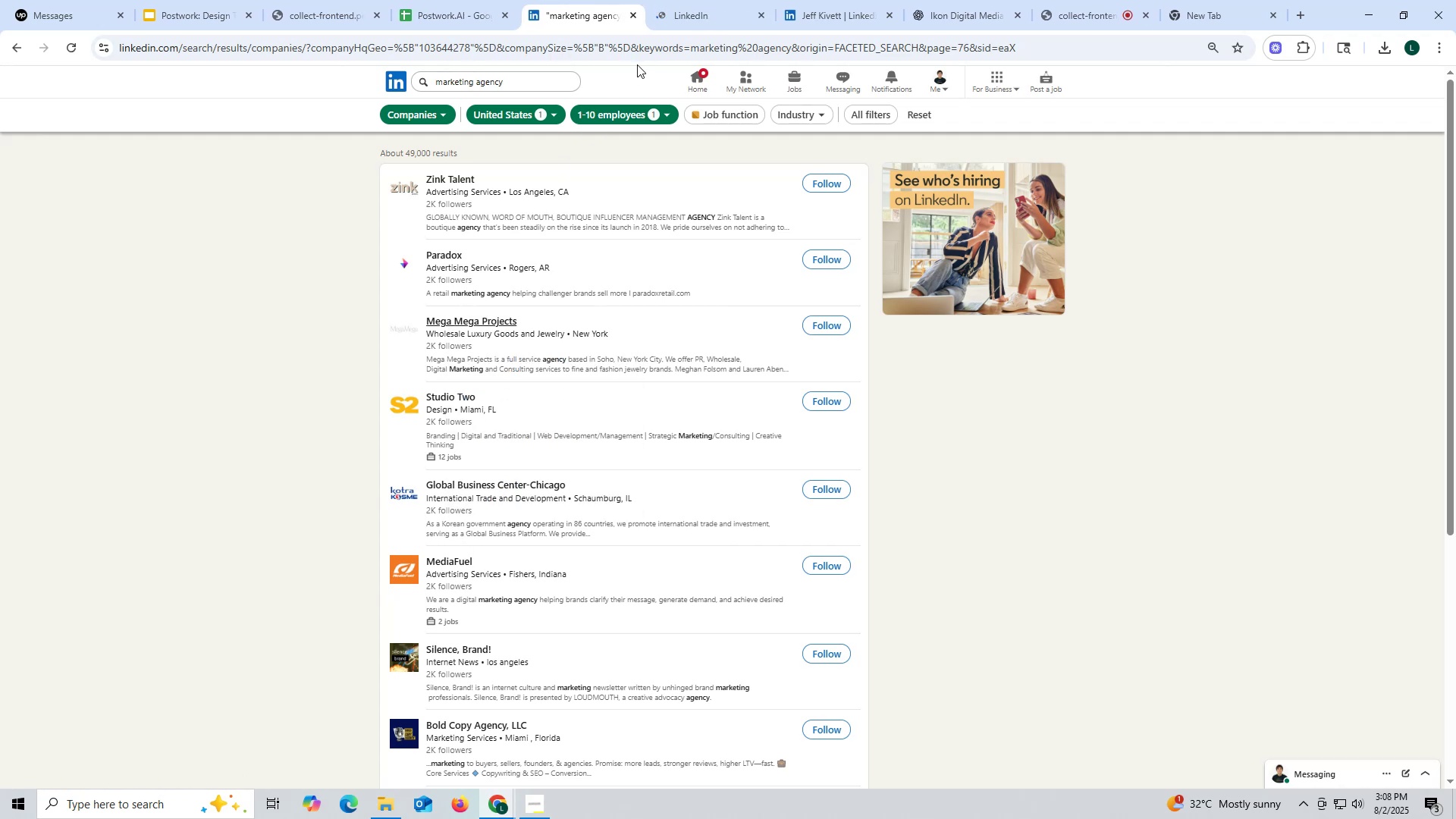 
wait(5.24)
 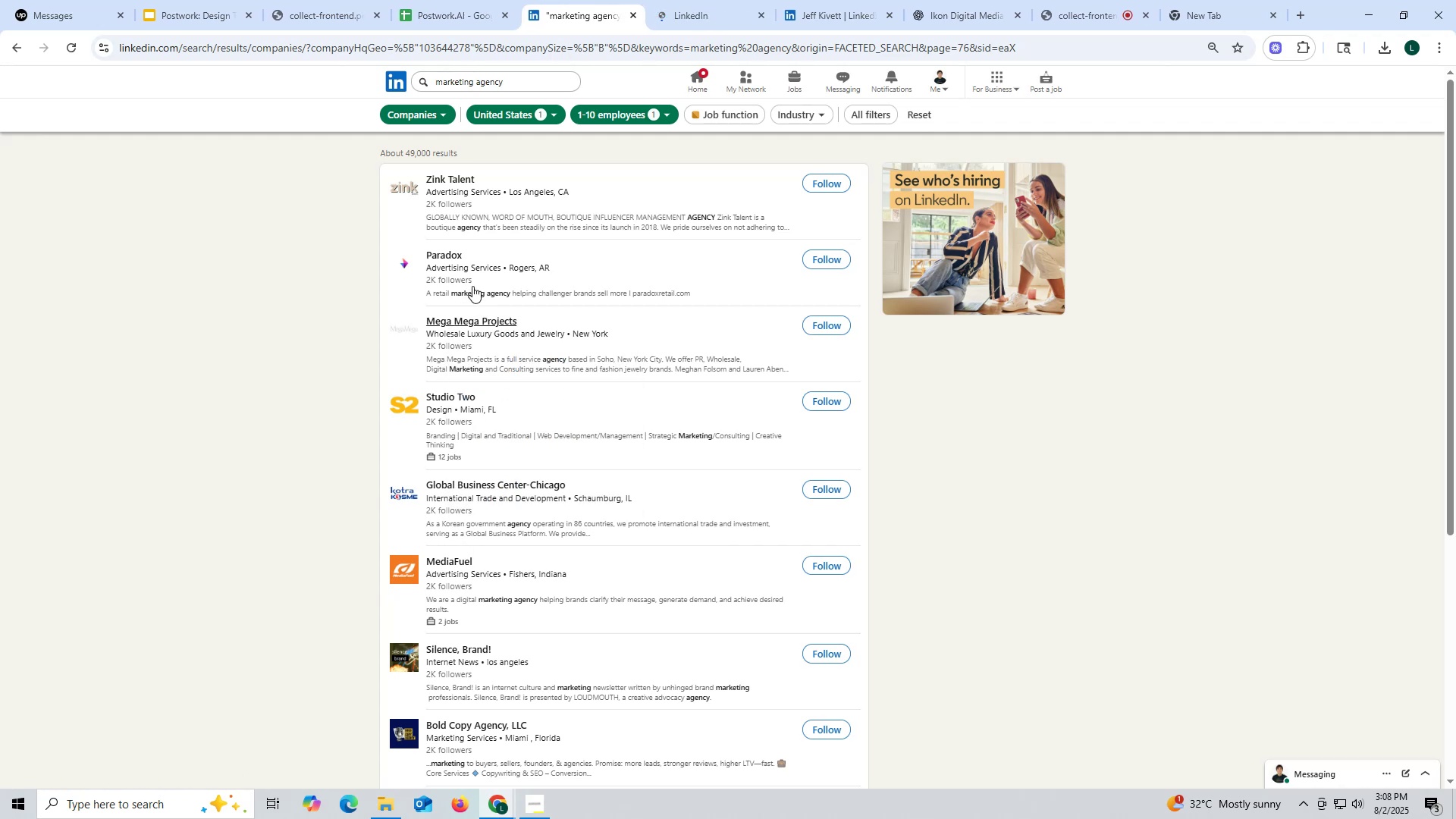 
left_click([712, 8])
 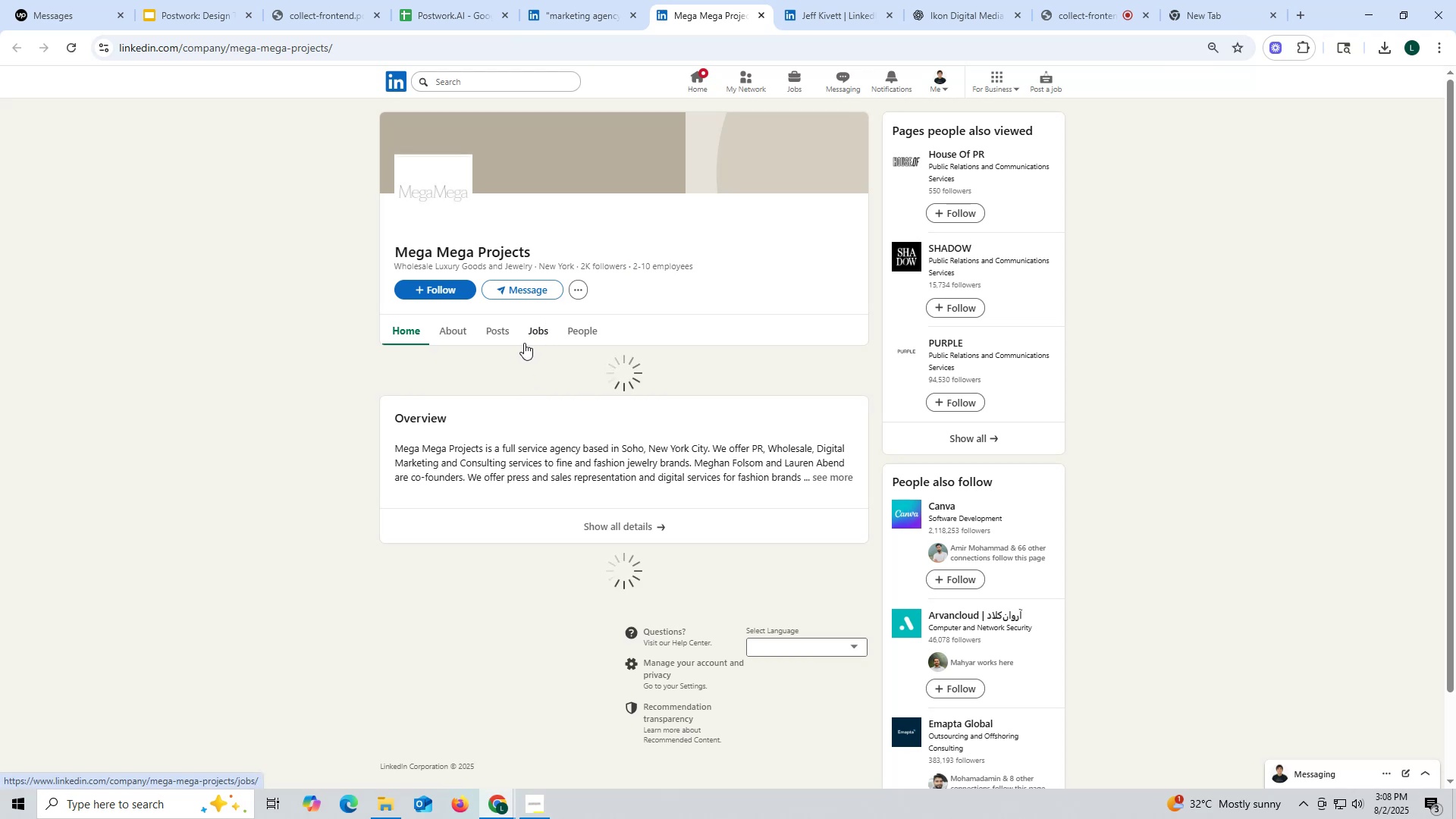 
left_click([502, 332])
 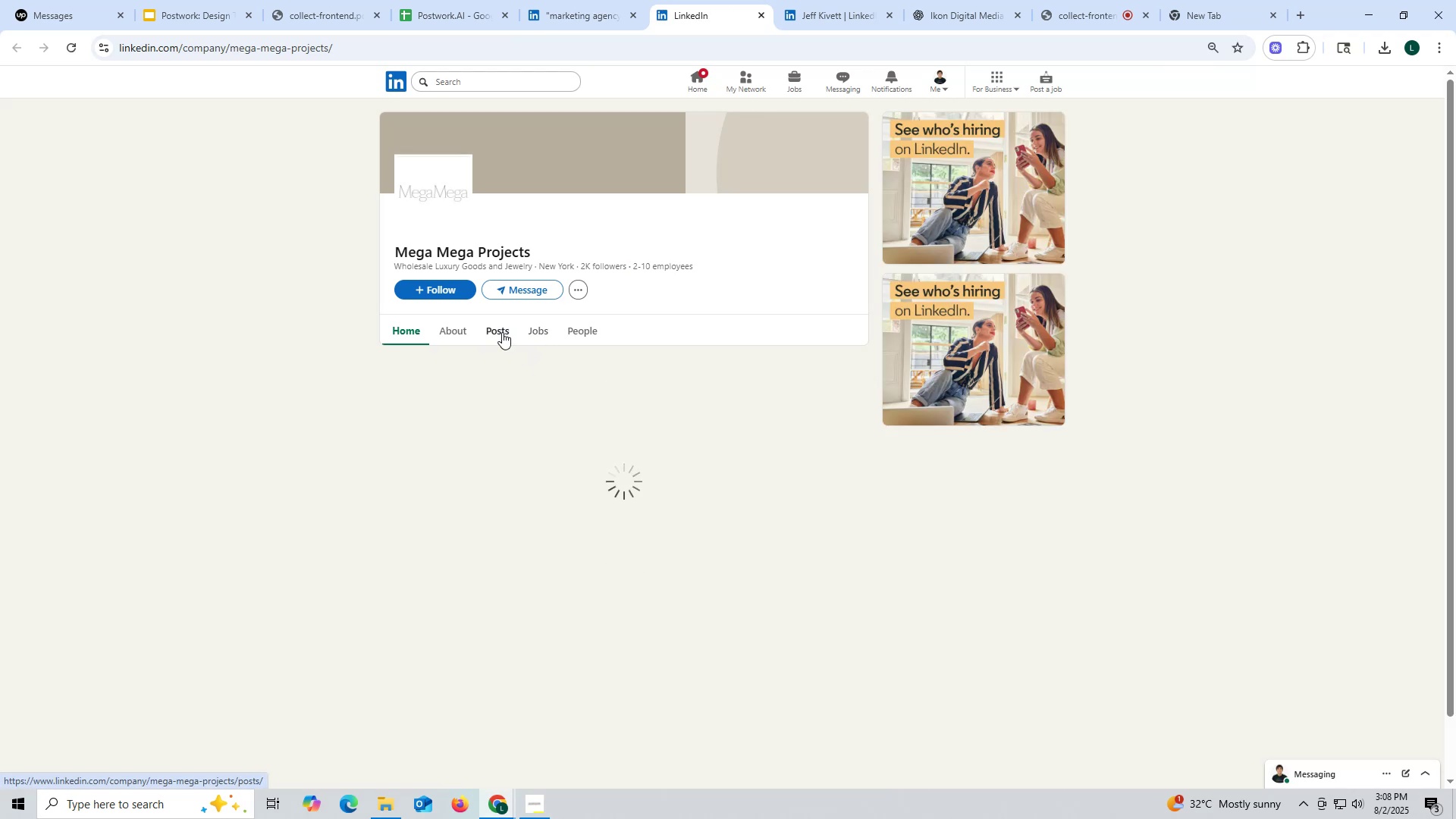 
mouse_move([495, 309])
 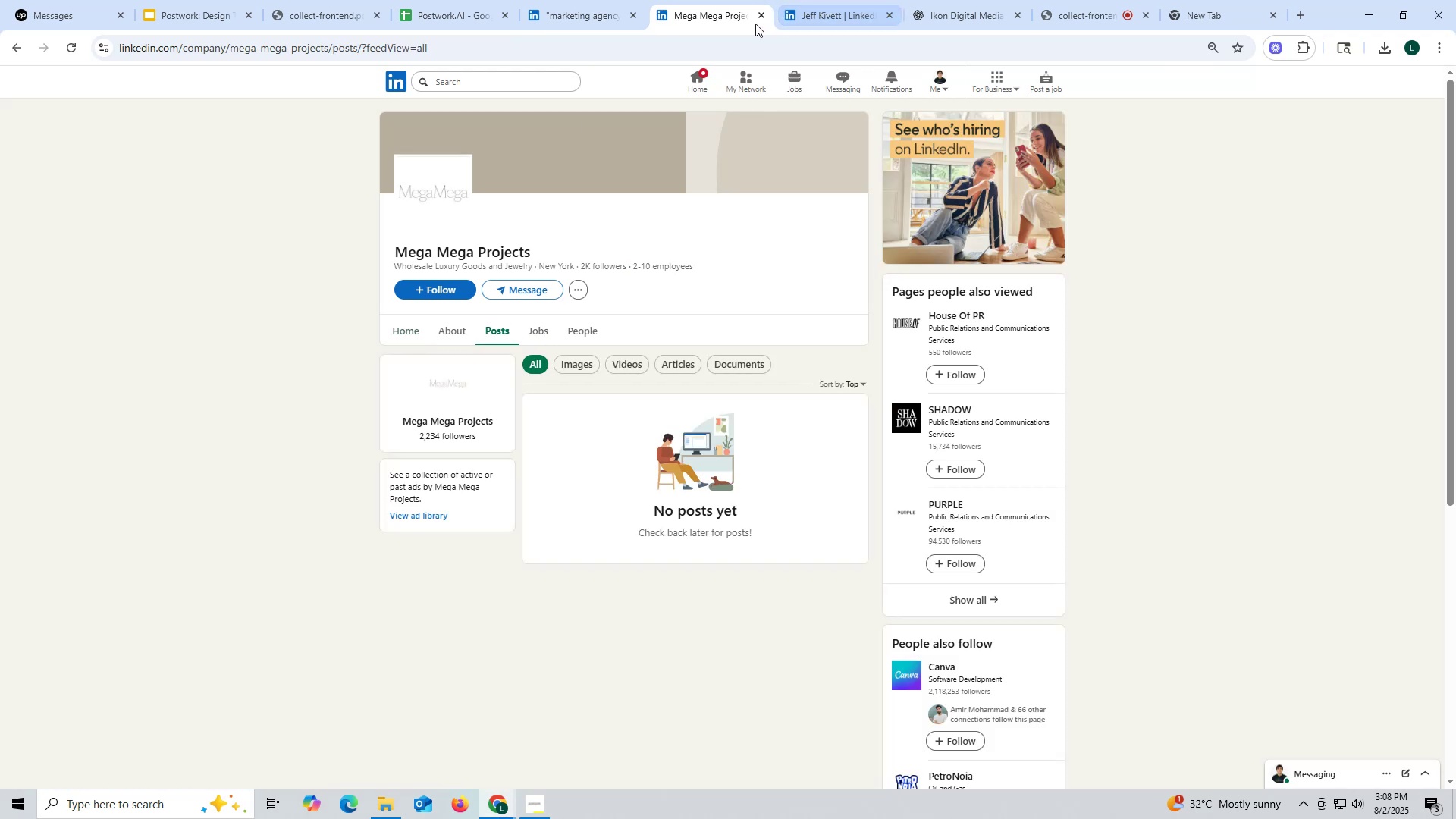 
left_click([758, 15])
 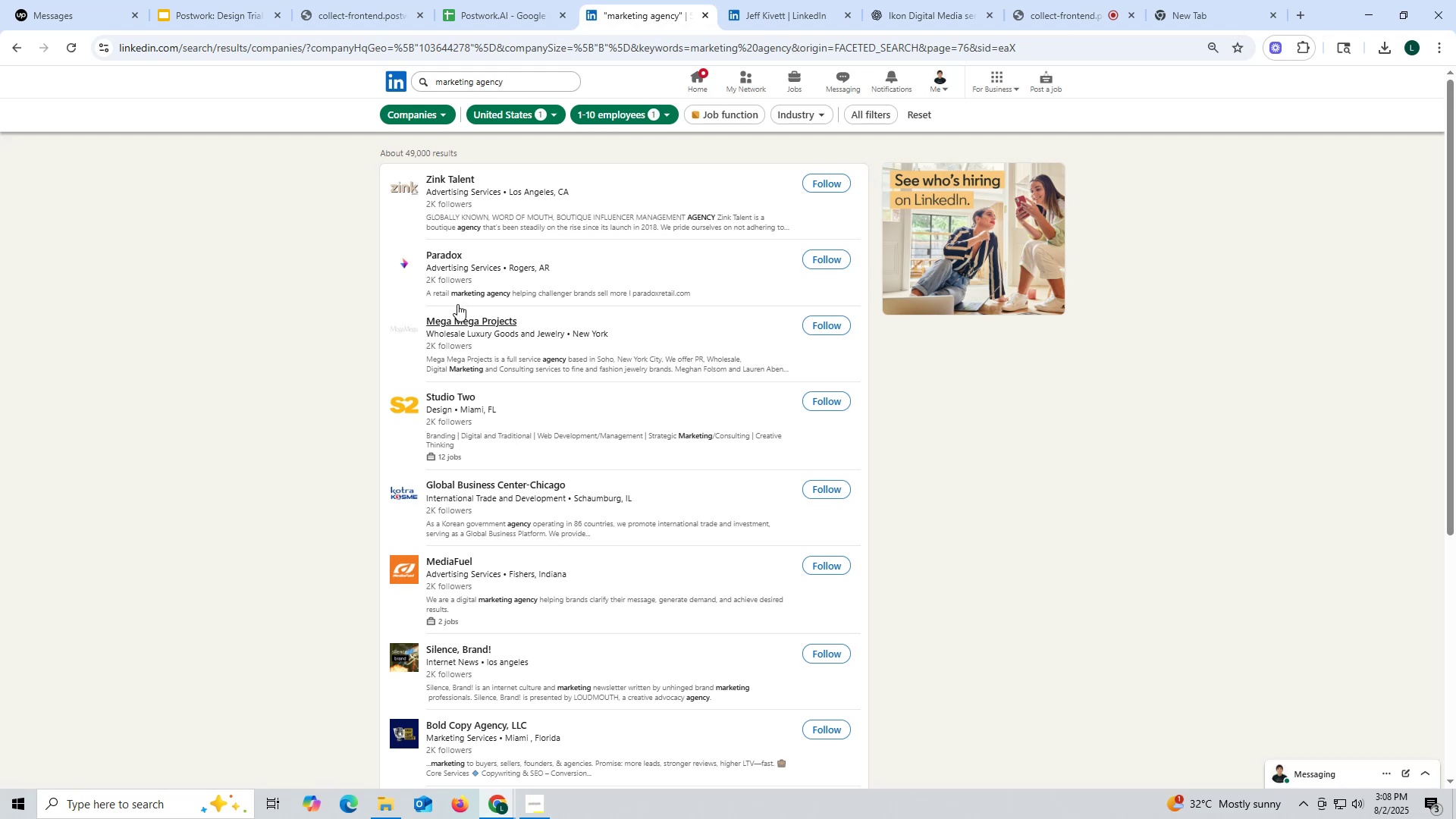 
right_click([441, 250])
 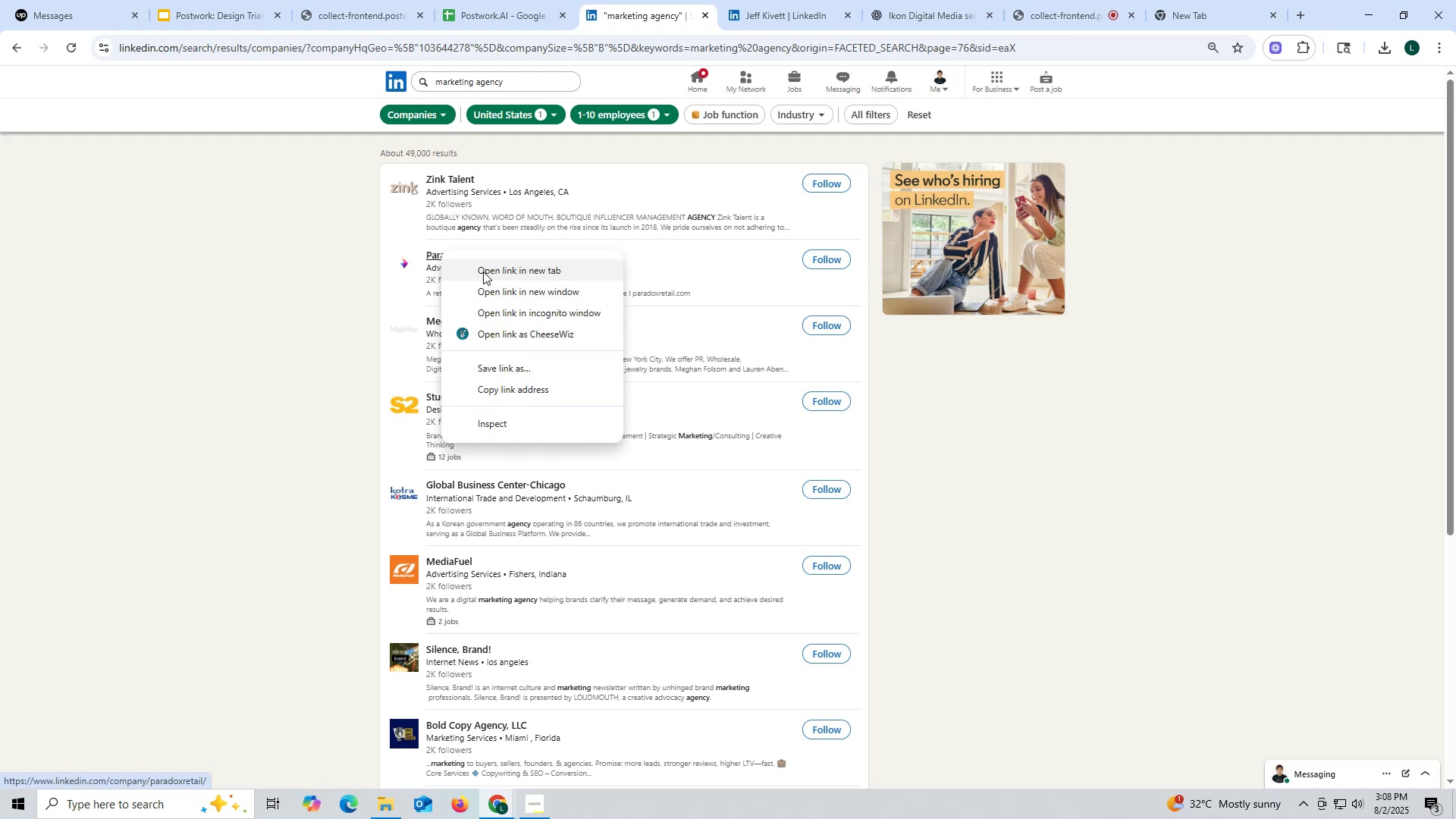 
left_click([484, 271])
 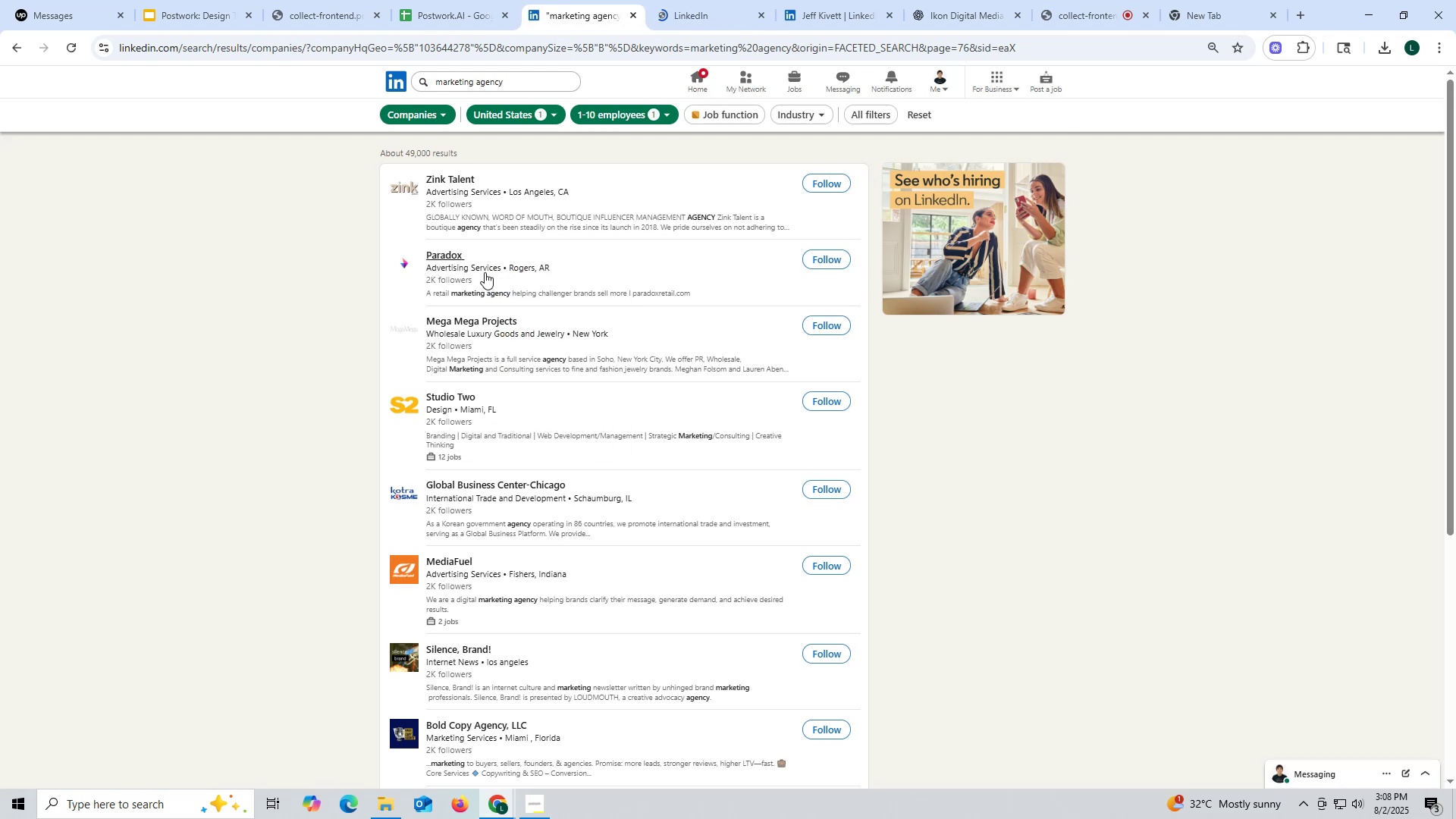 
wait(5.93)
 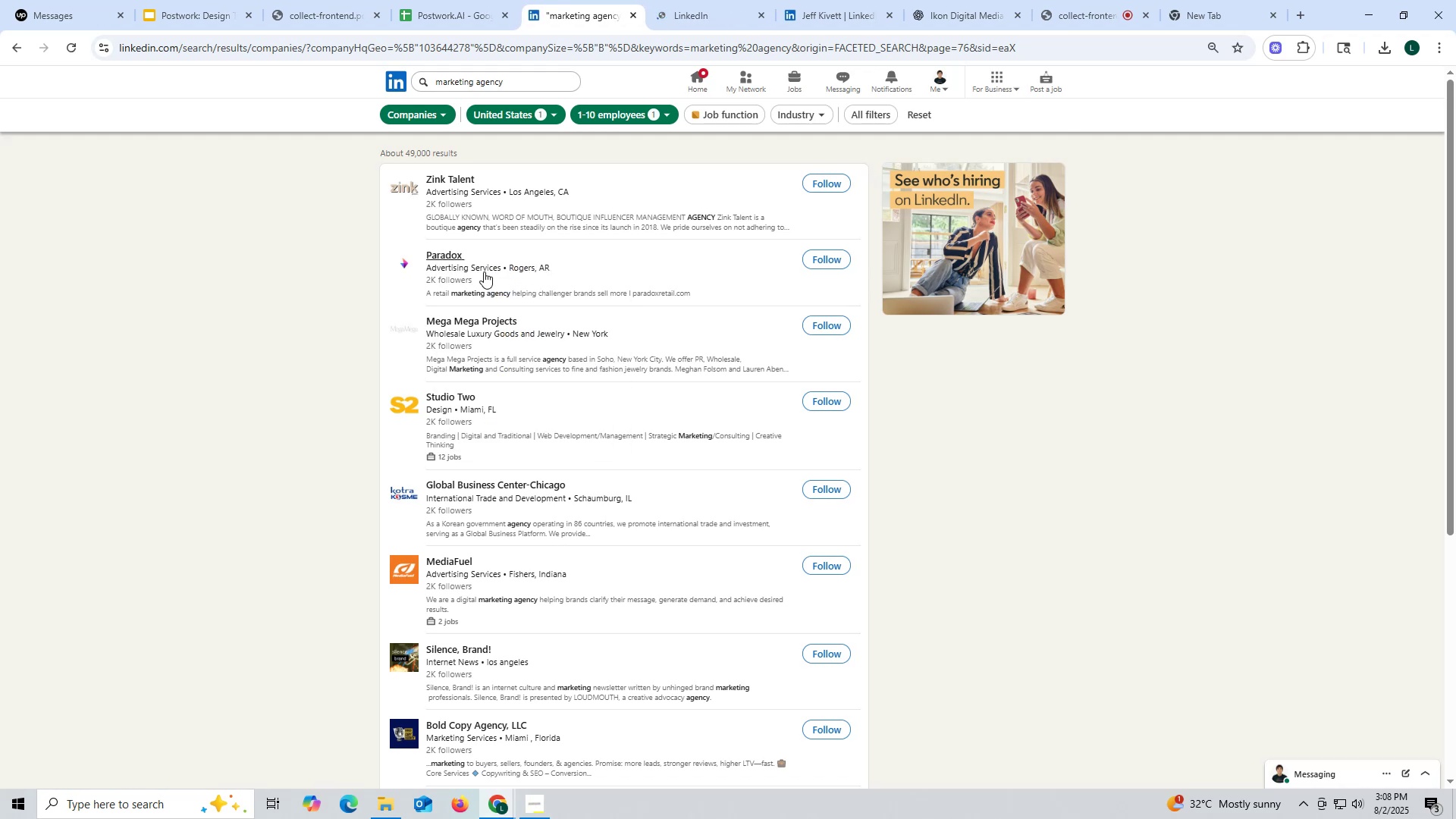 
left_click([705, 13])
 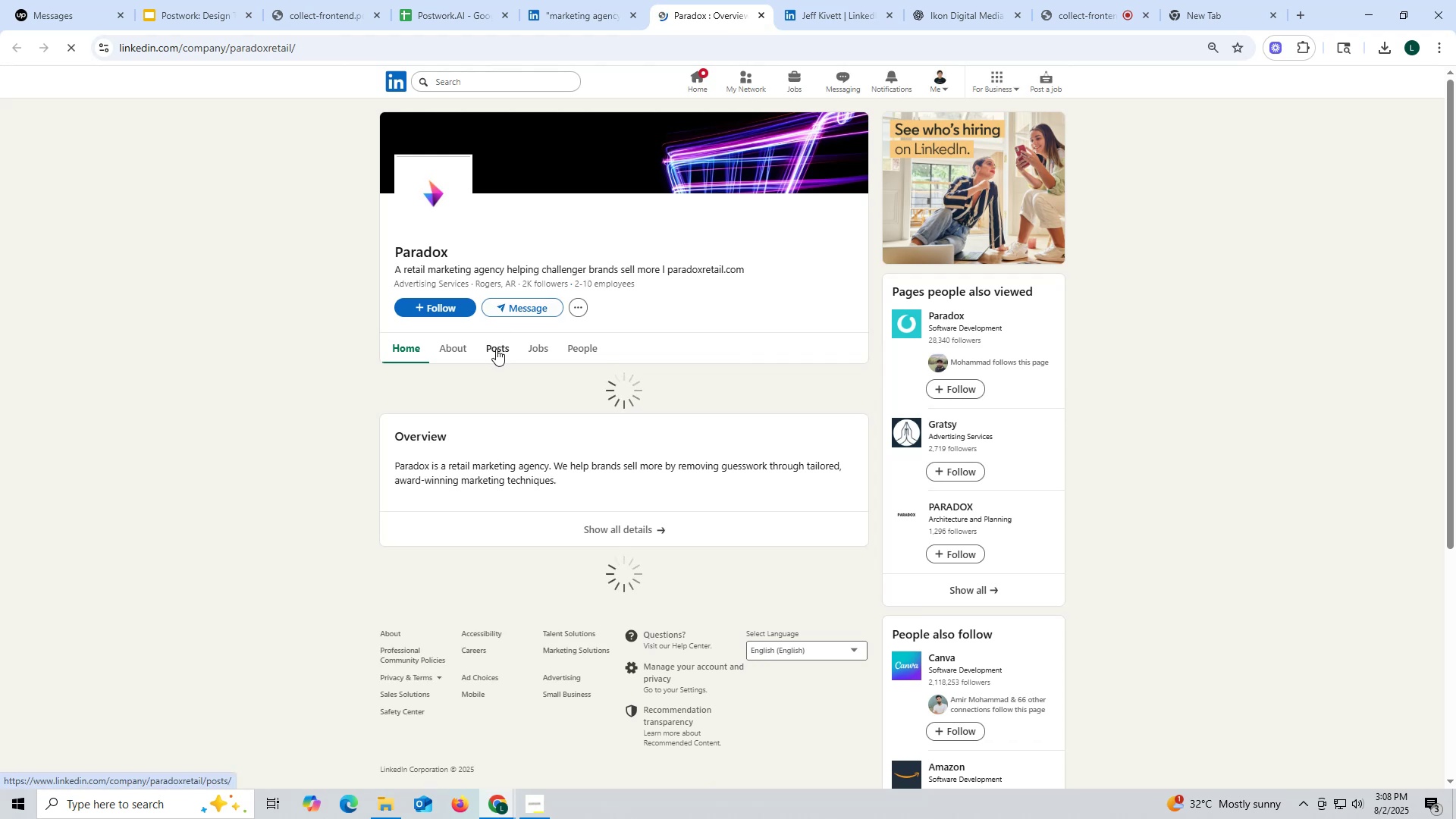 
wait(5.92)
 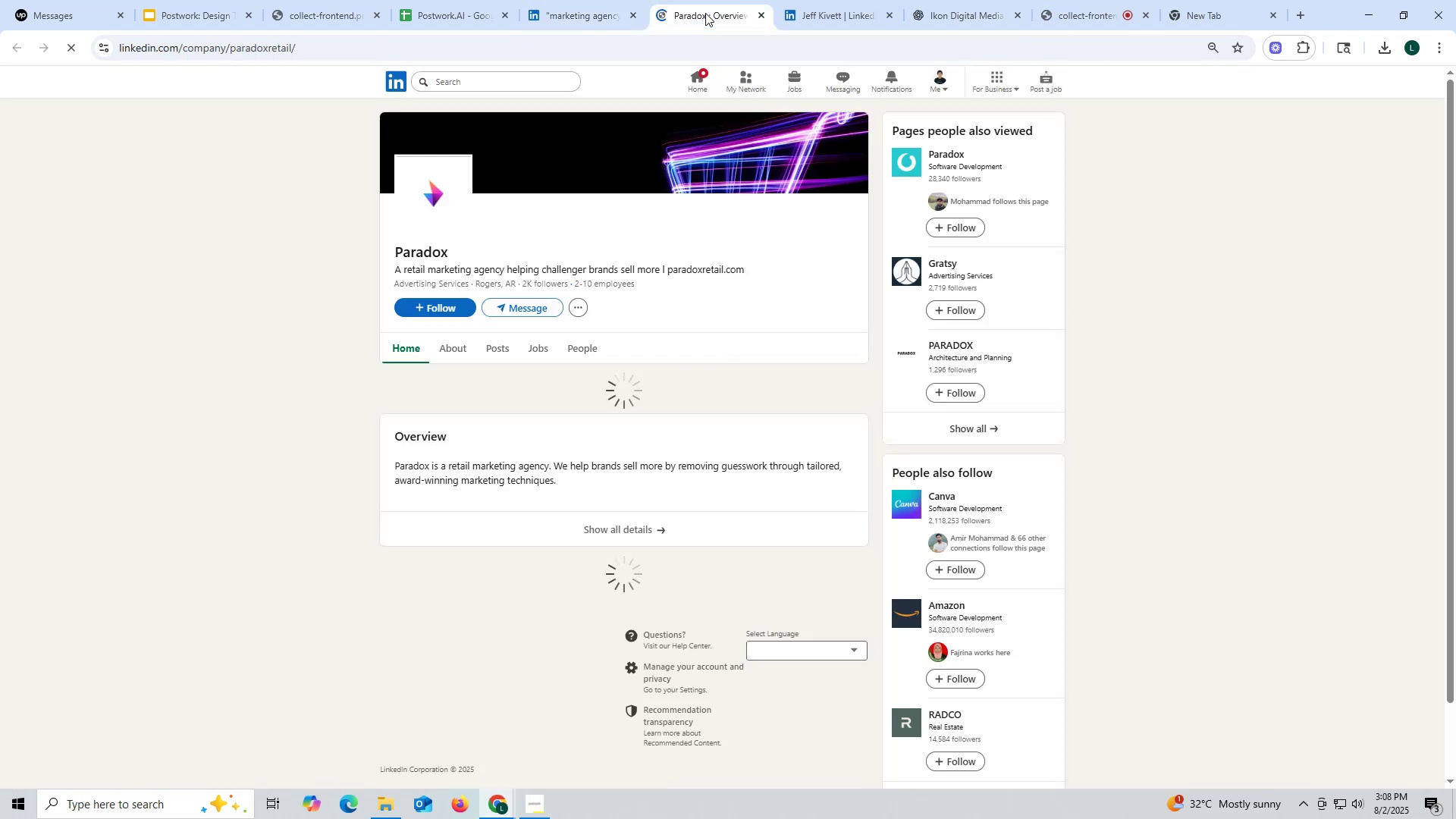 
left_click([497, 349])
 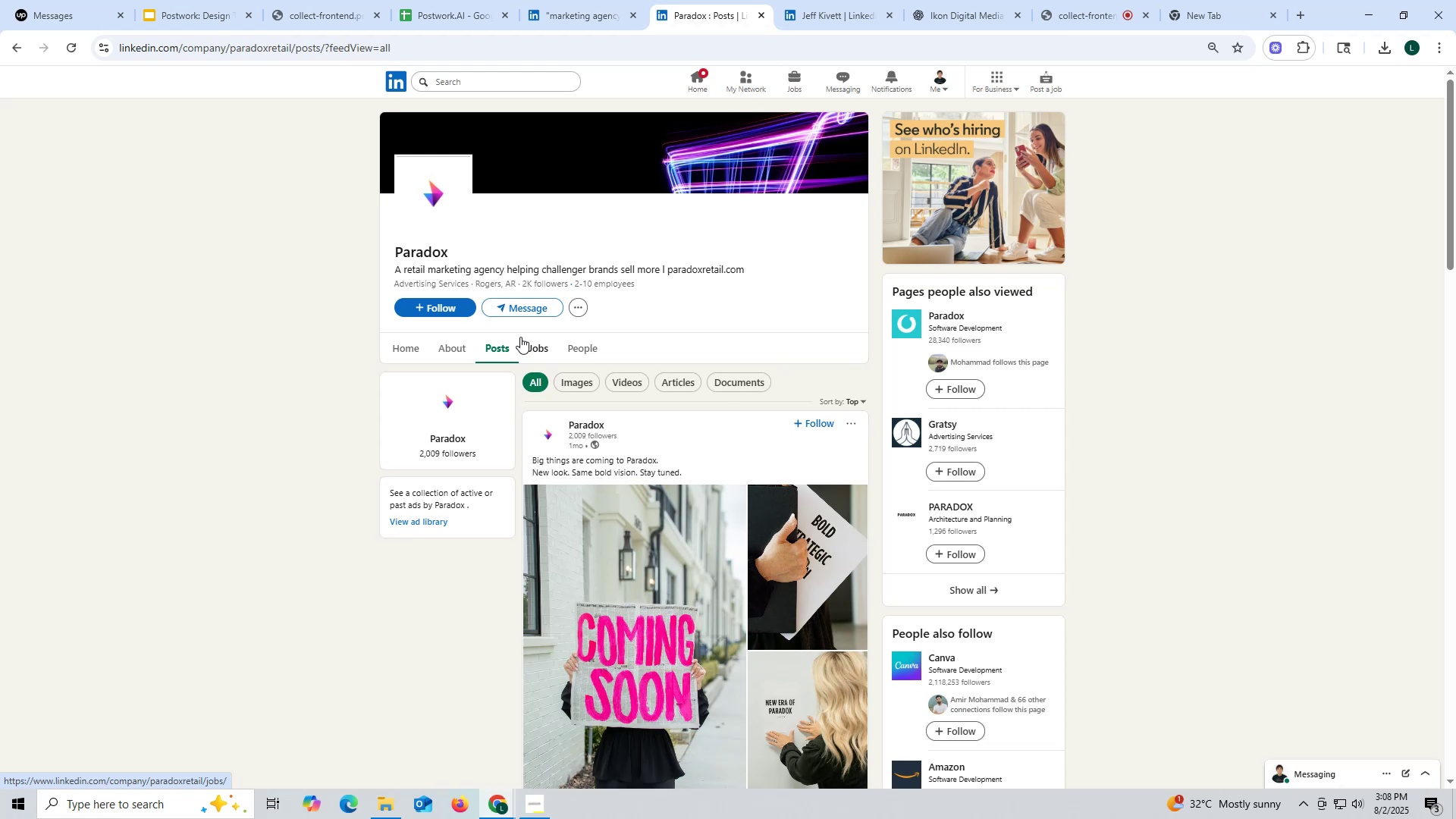 
wait(17.32)
 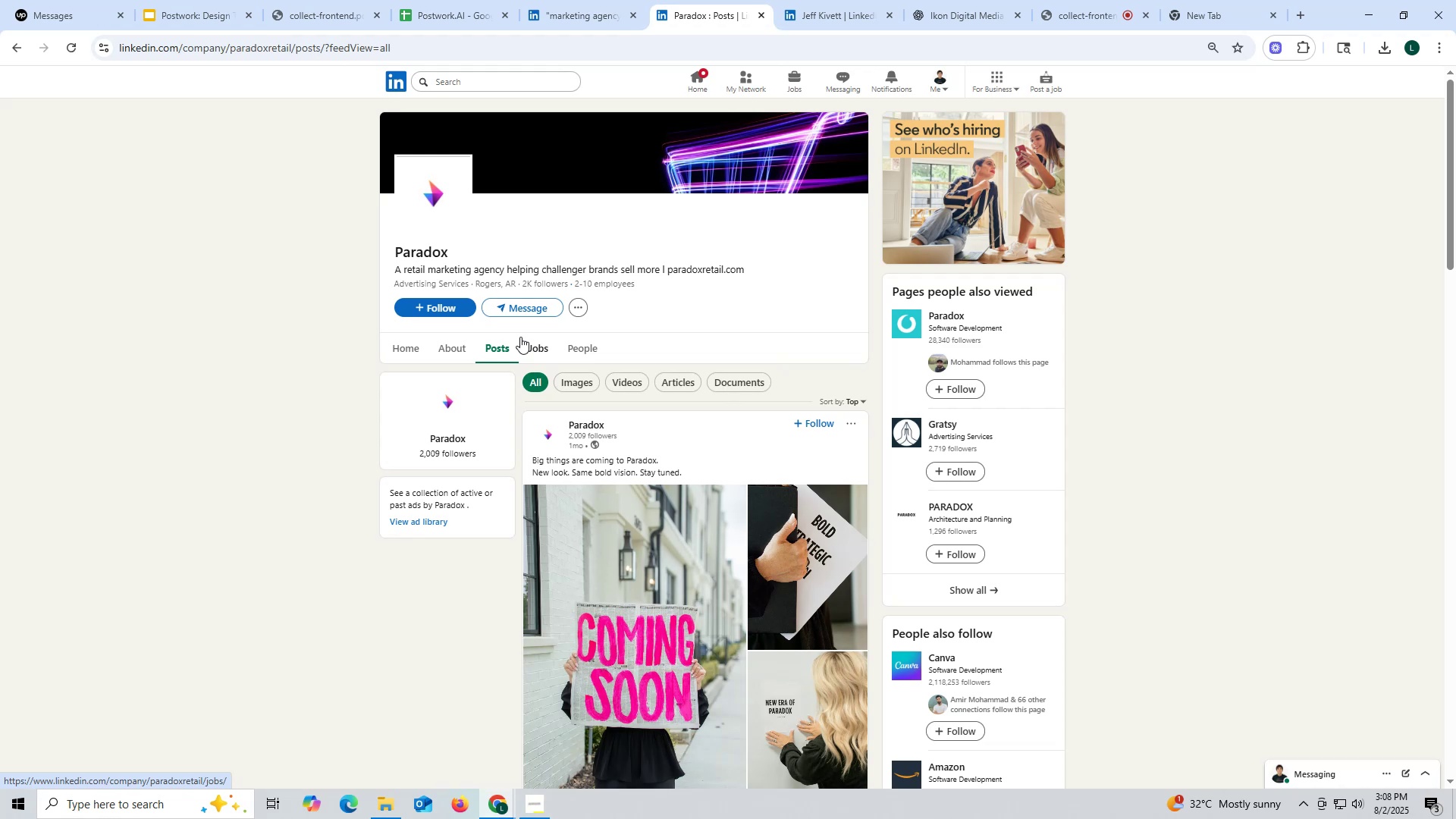 
left_click([441, 352])
 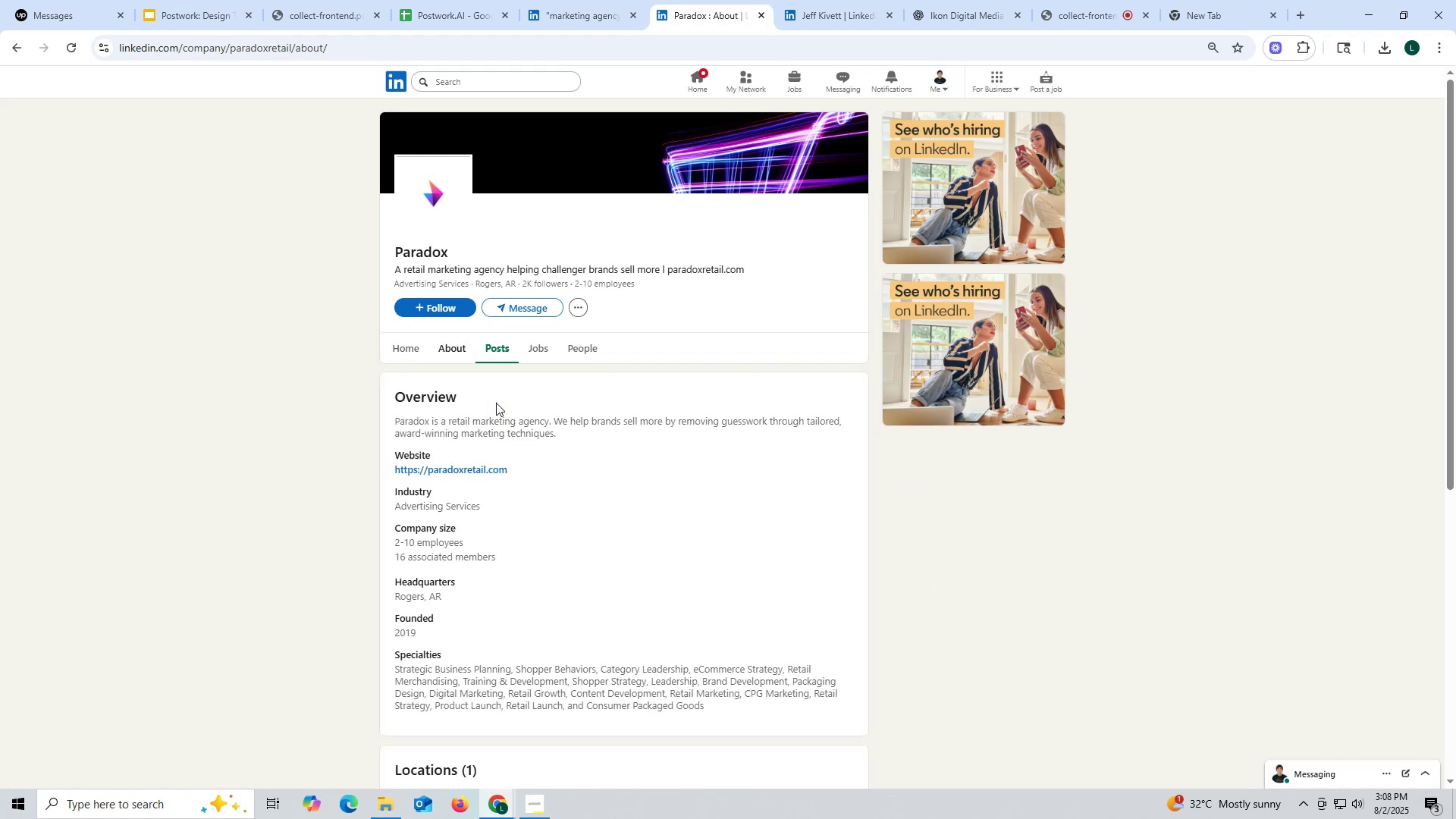 
scroll: coordinate [496, 409], scroll_direction: down, amount: 2.0
 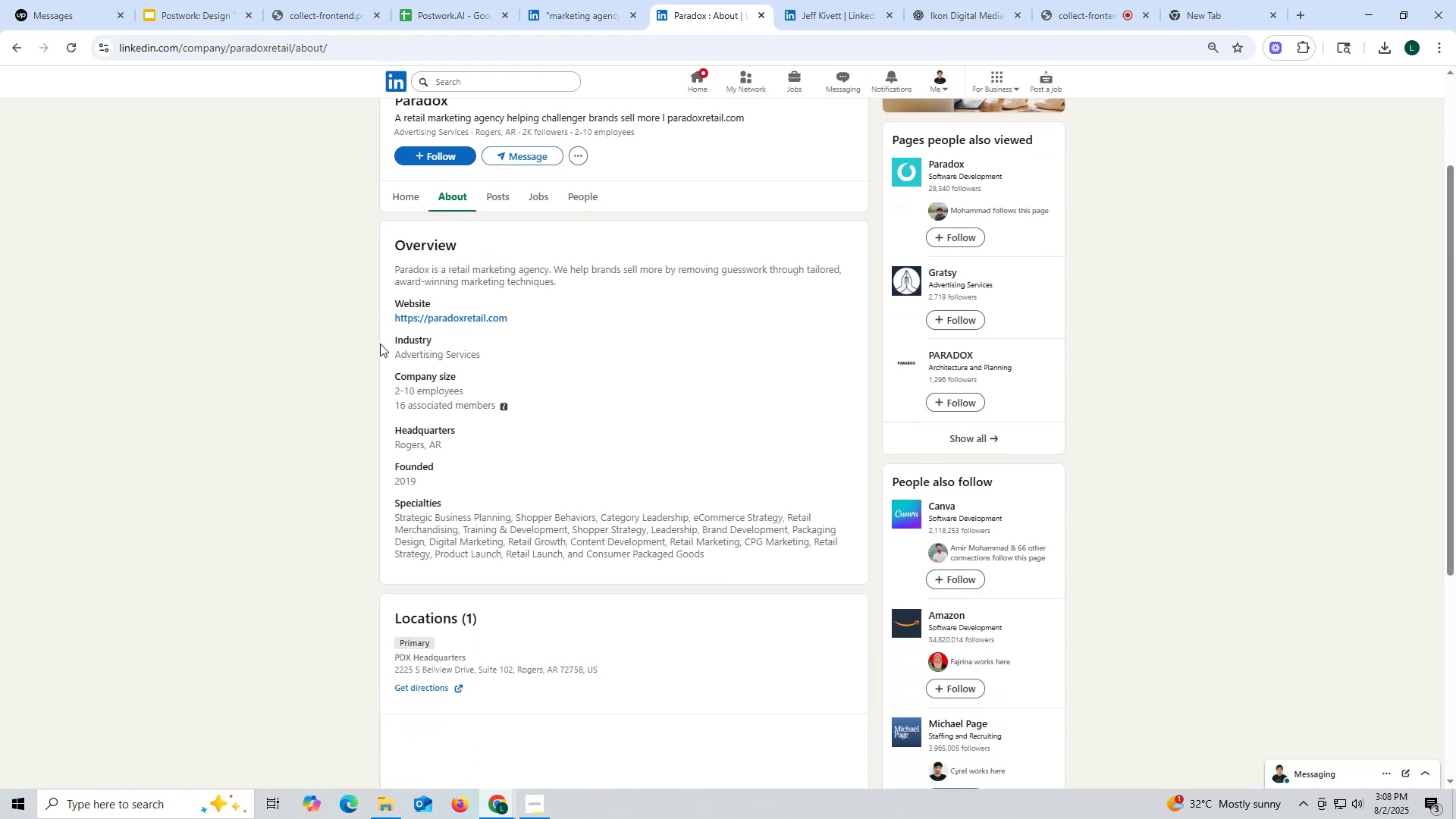 
scroll: coordinate [380, 341], scroll_direction: up, amount: 2.0
 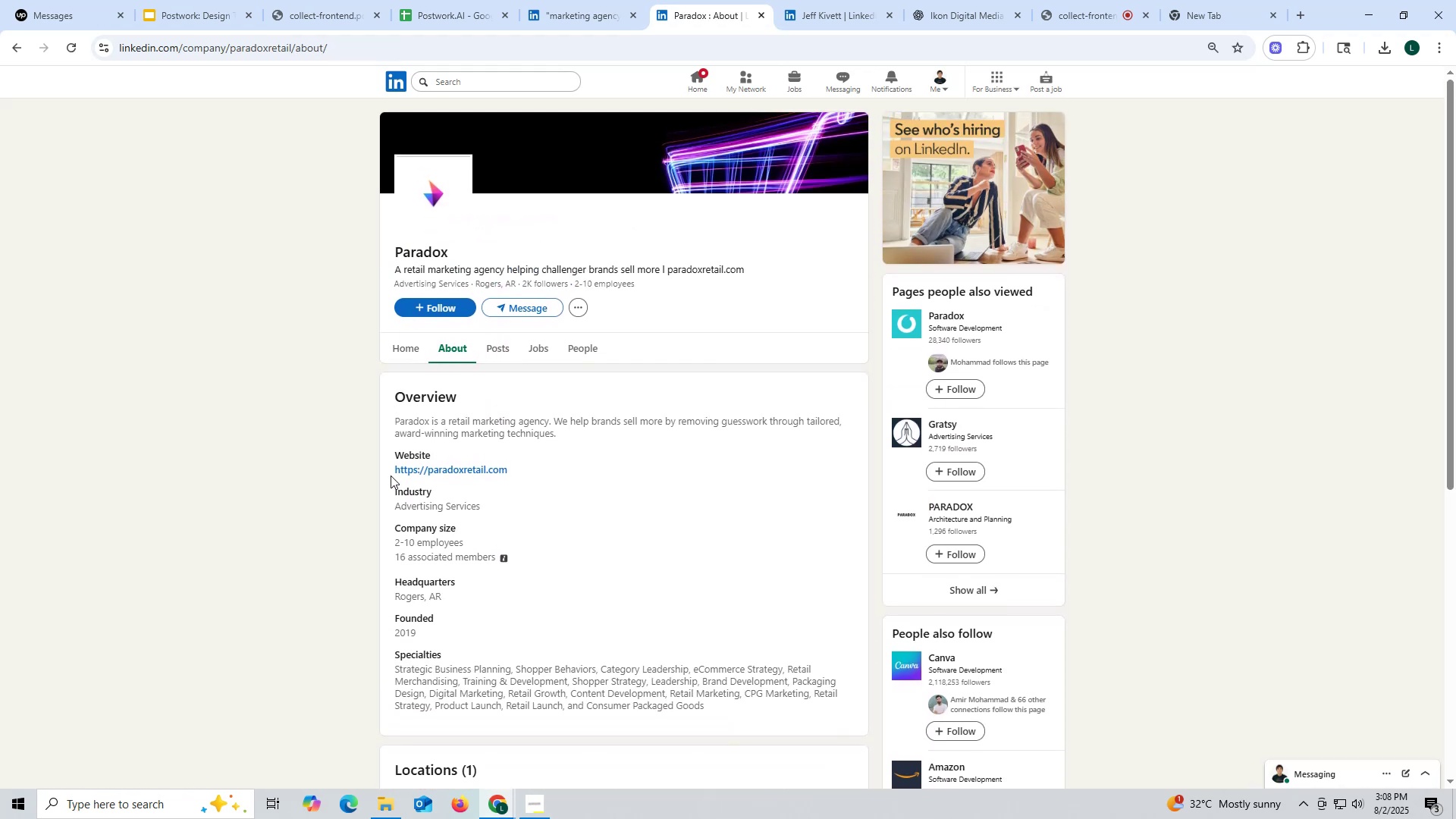 
left_click_drag(start_coordinate=[388, 469], to_coordinate=[517, 465])
 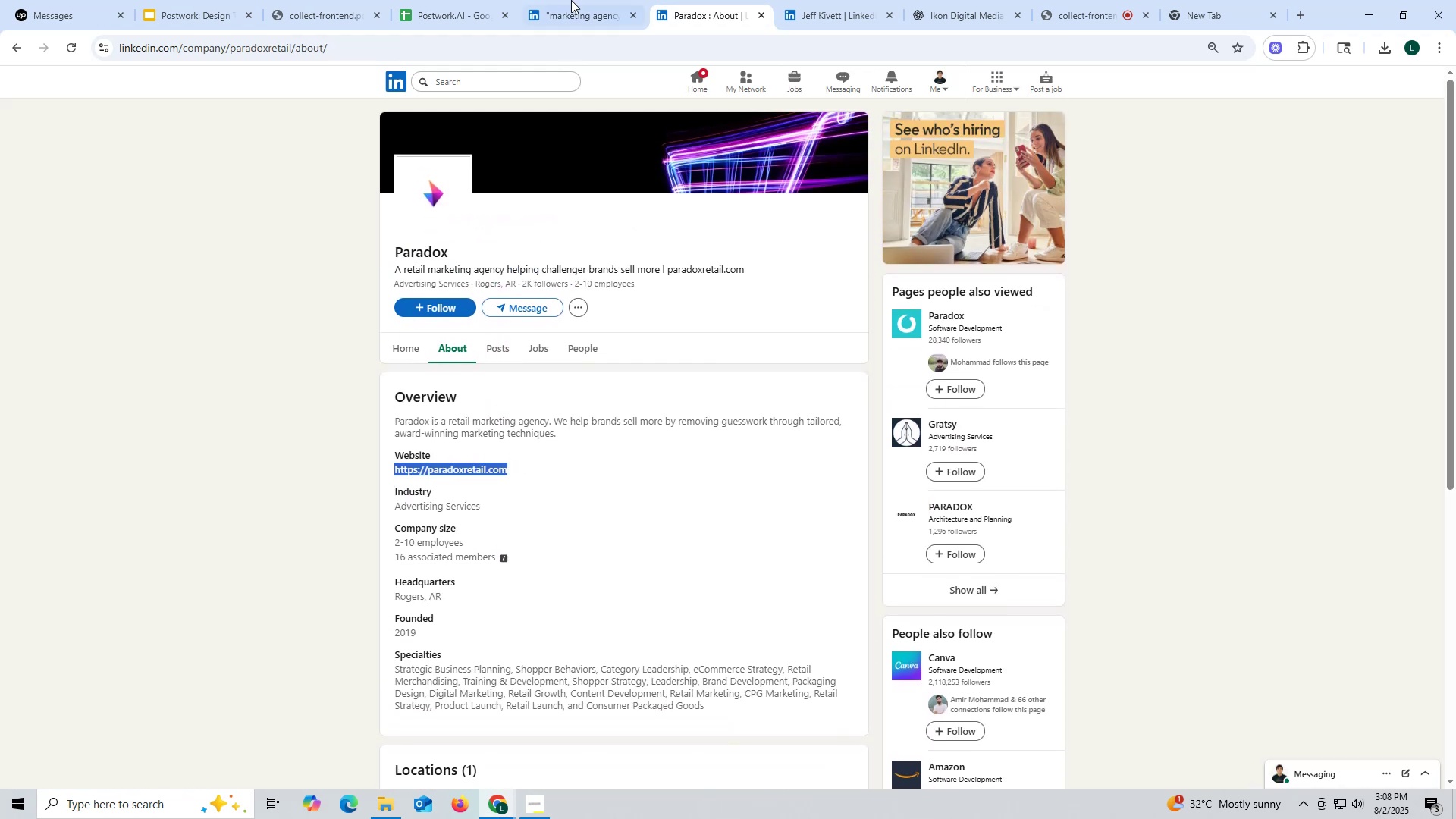 
key(Control+ControlLeft)
 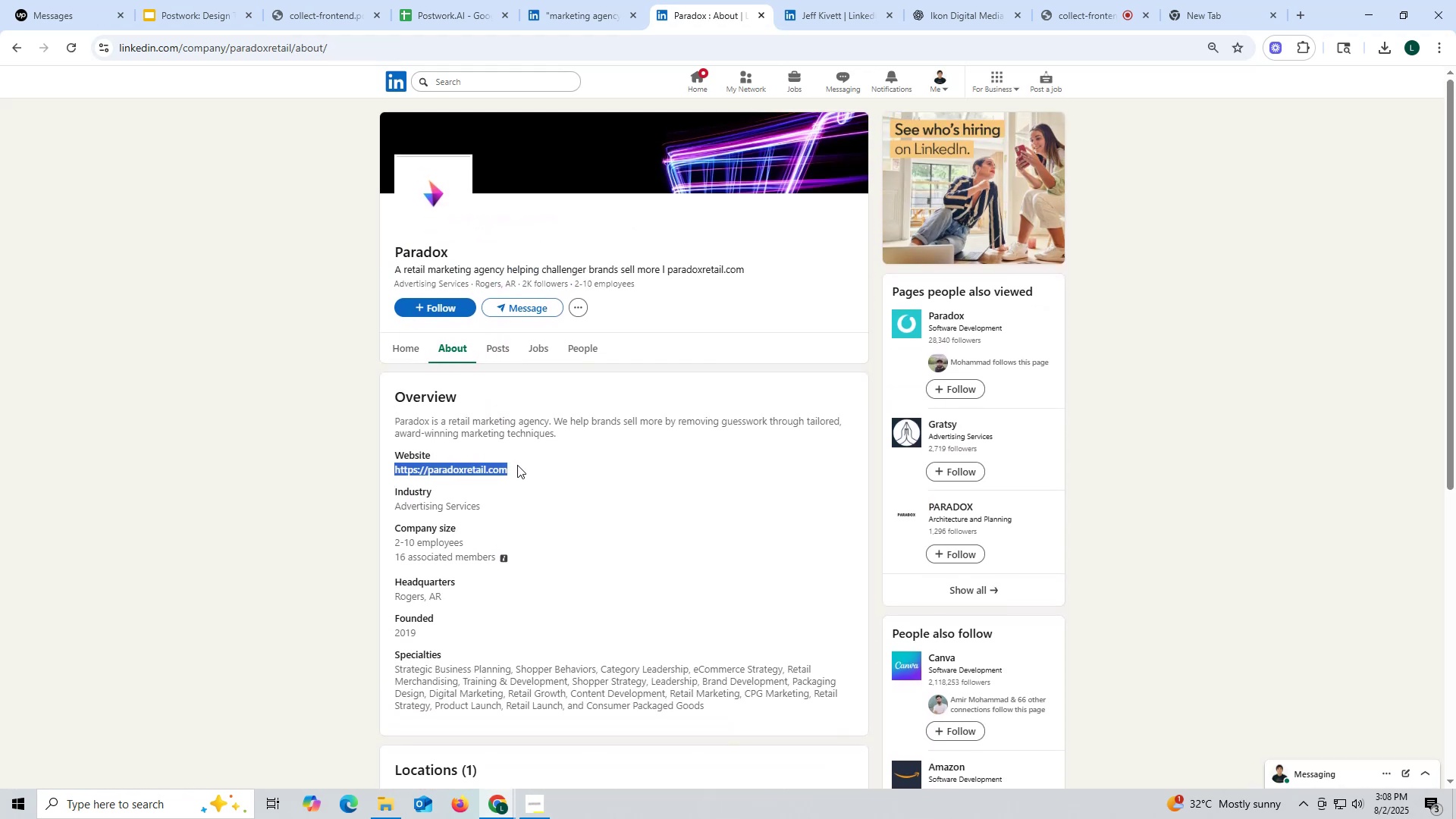 
key(Control+C)
 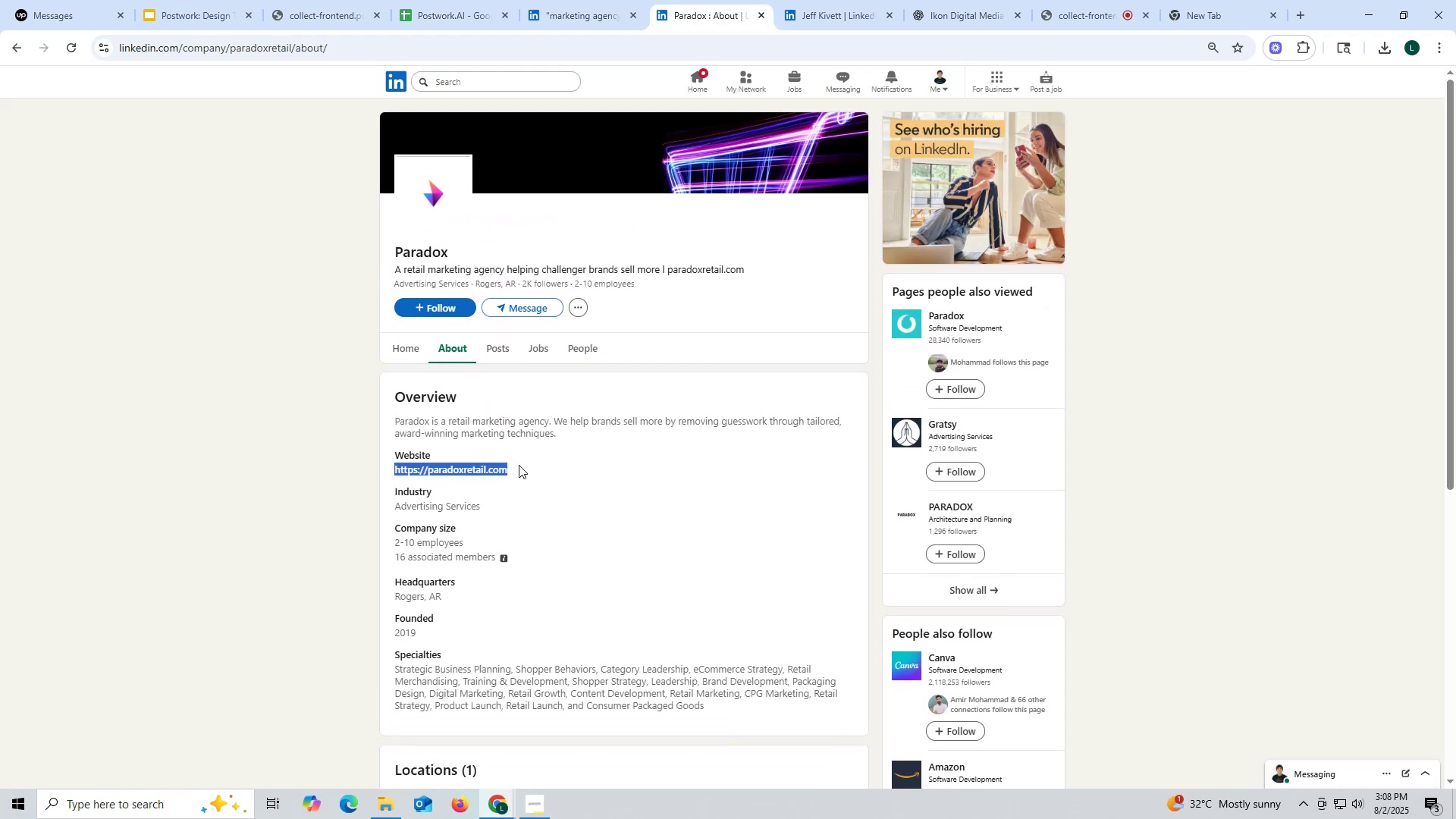 
key(Control+ControlLeft)
 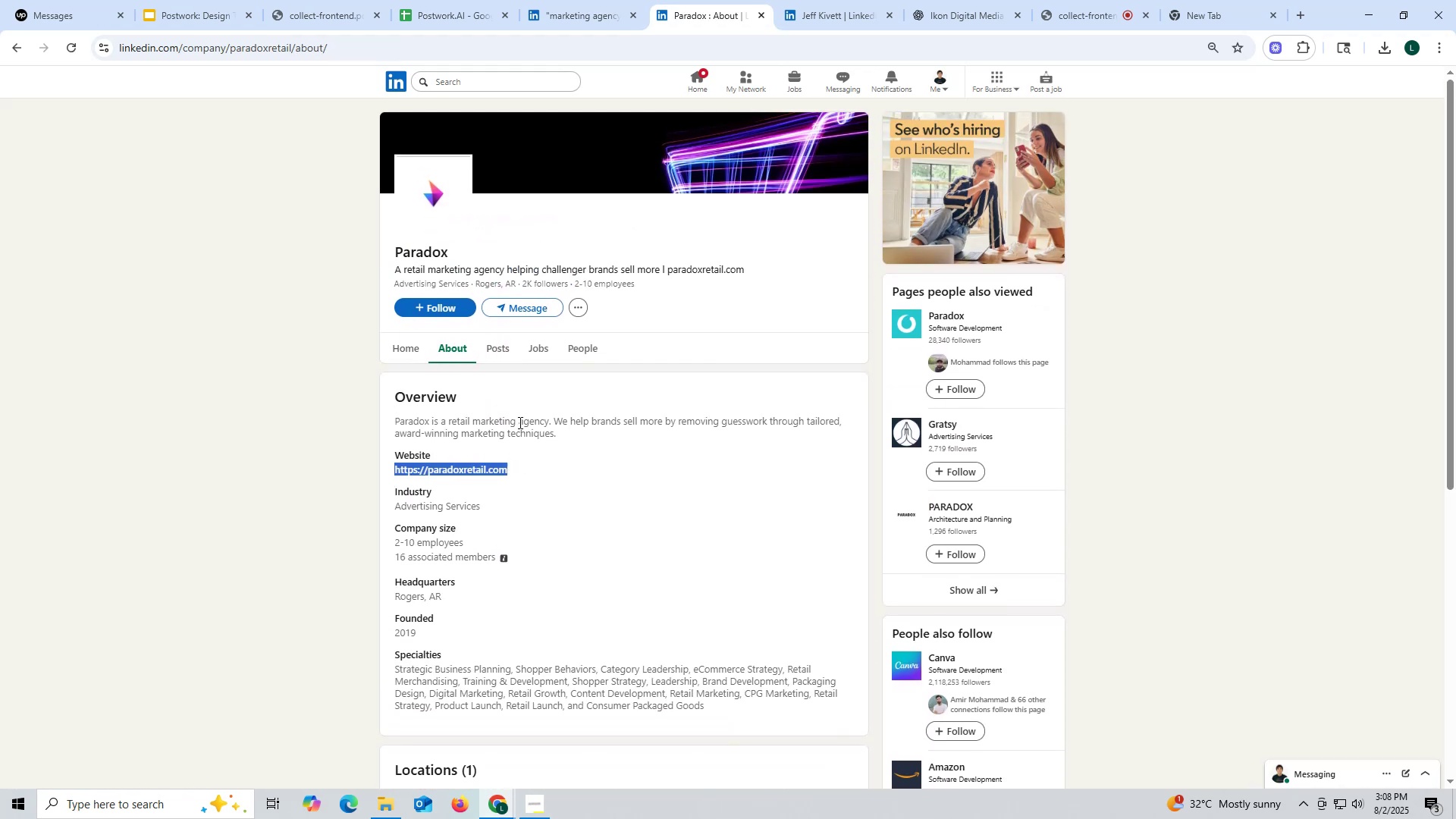 
key(Control+C)
 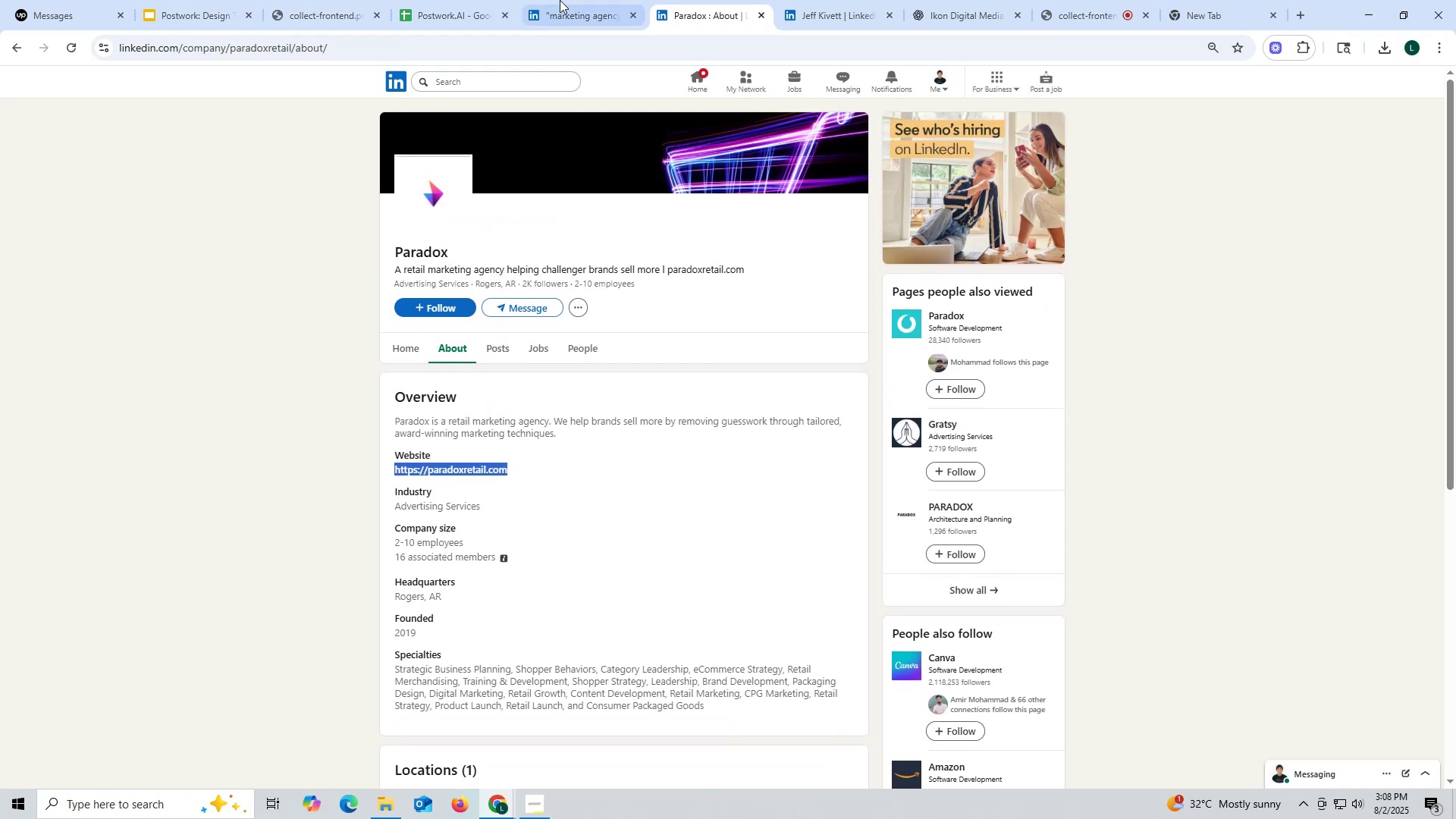 
key(Control+ControlLeft)
 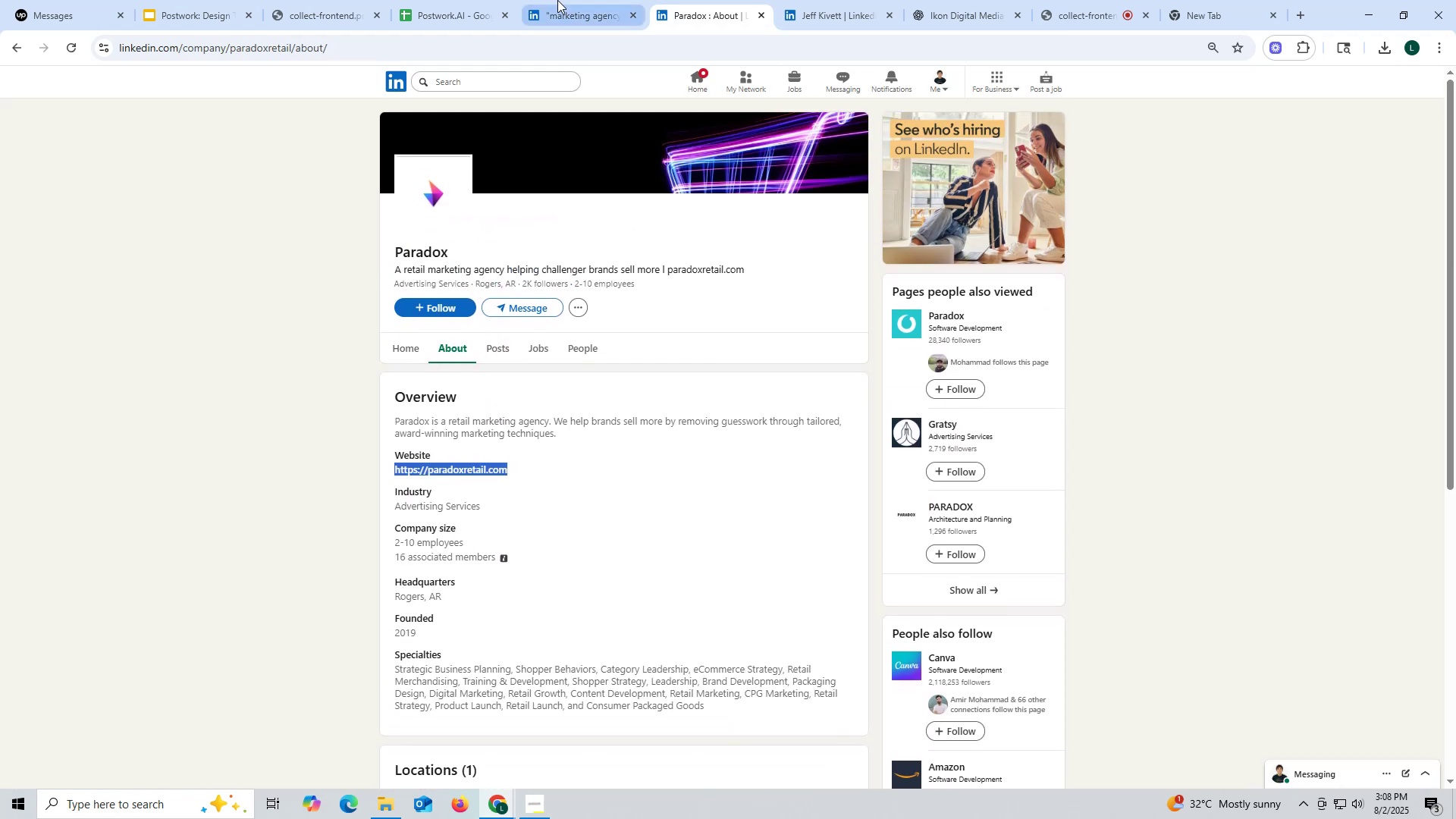 
key(Control+C)
 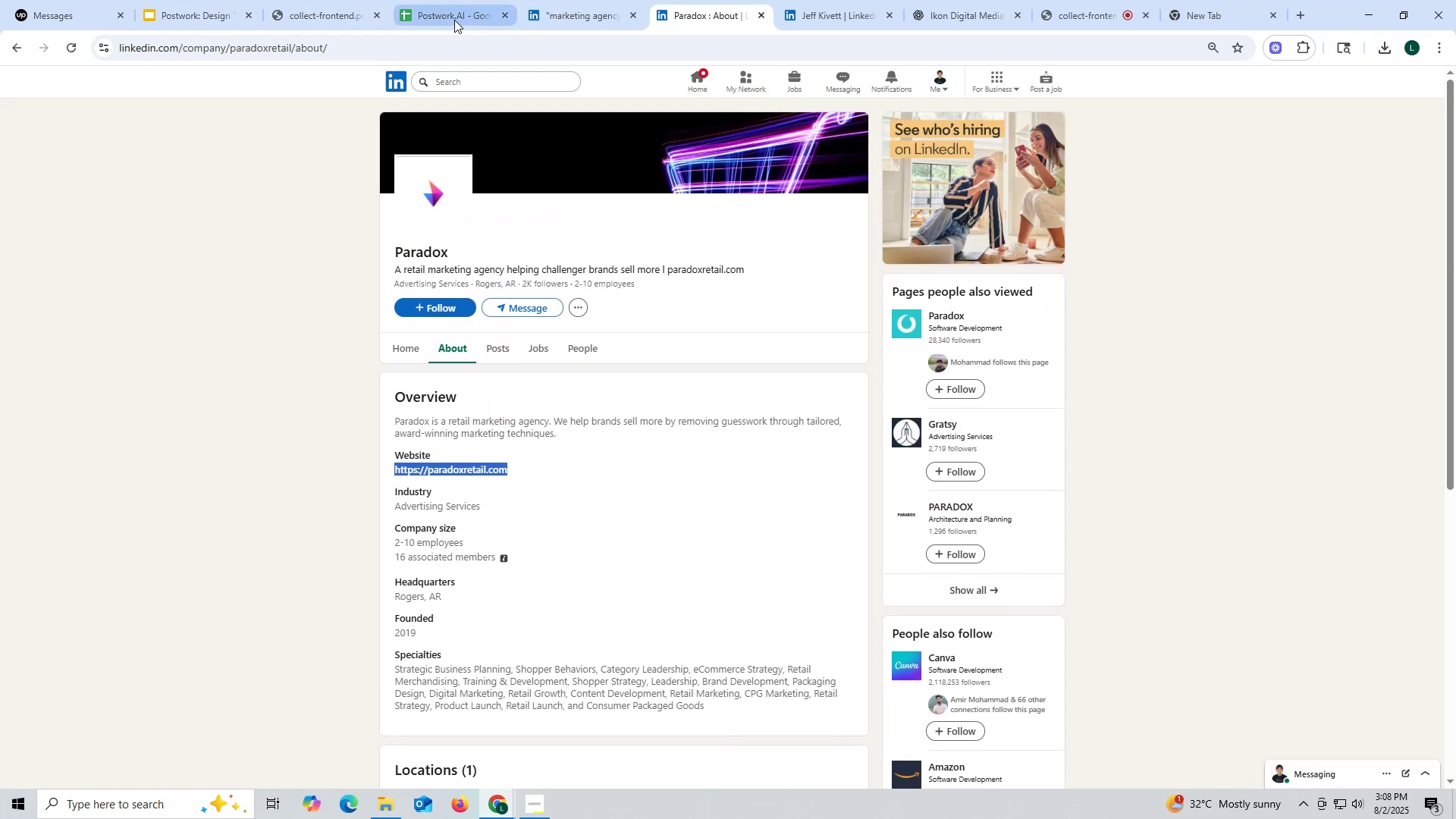 
left_click([454, 20])
 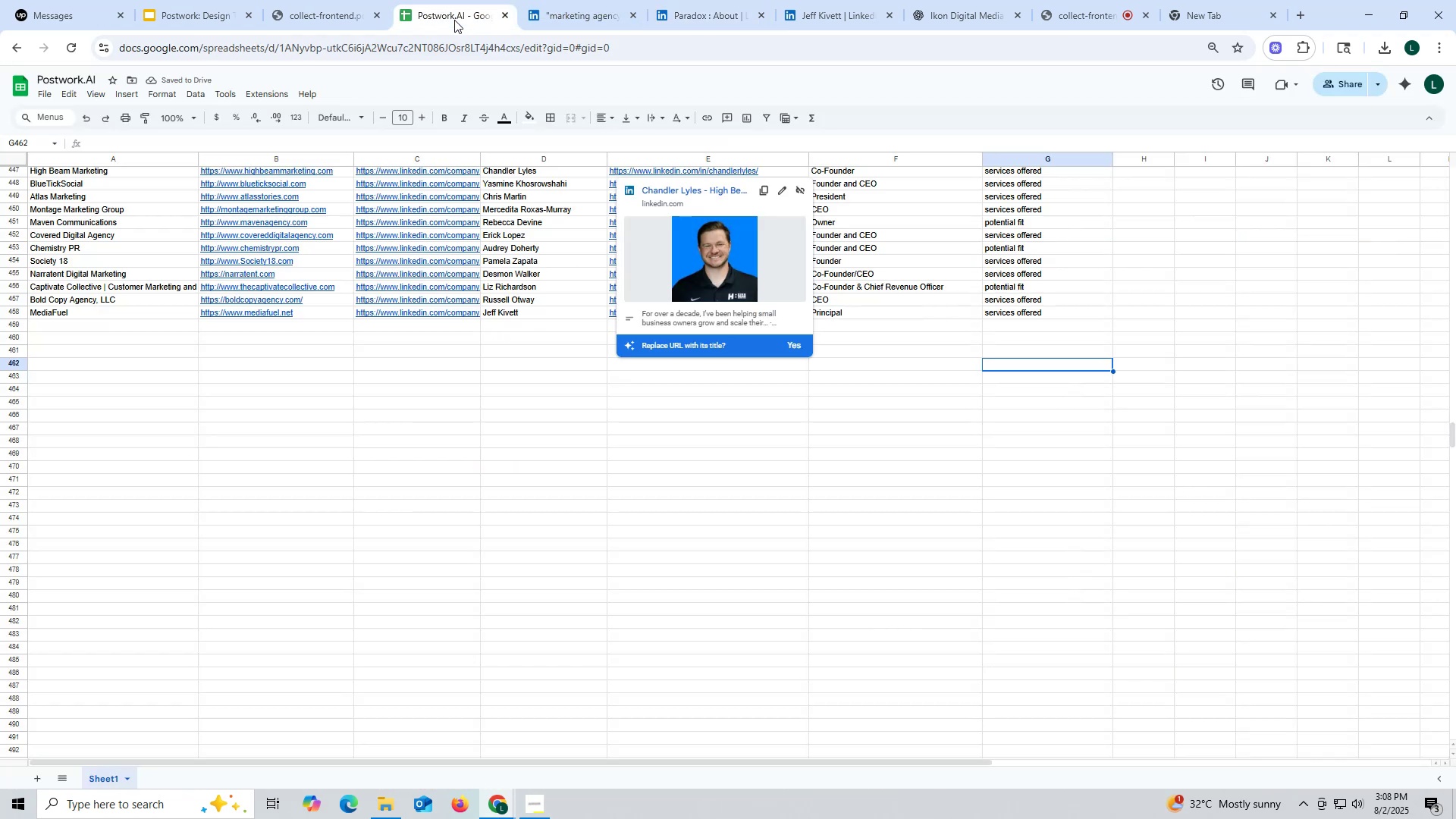 
key(Control+F)
 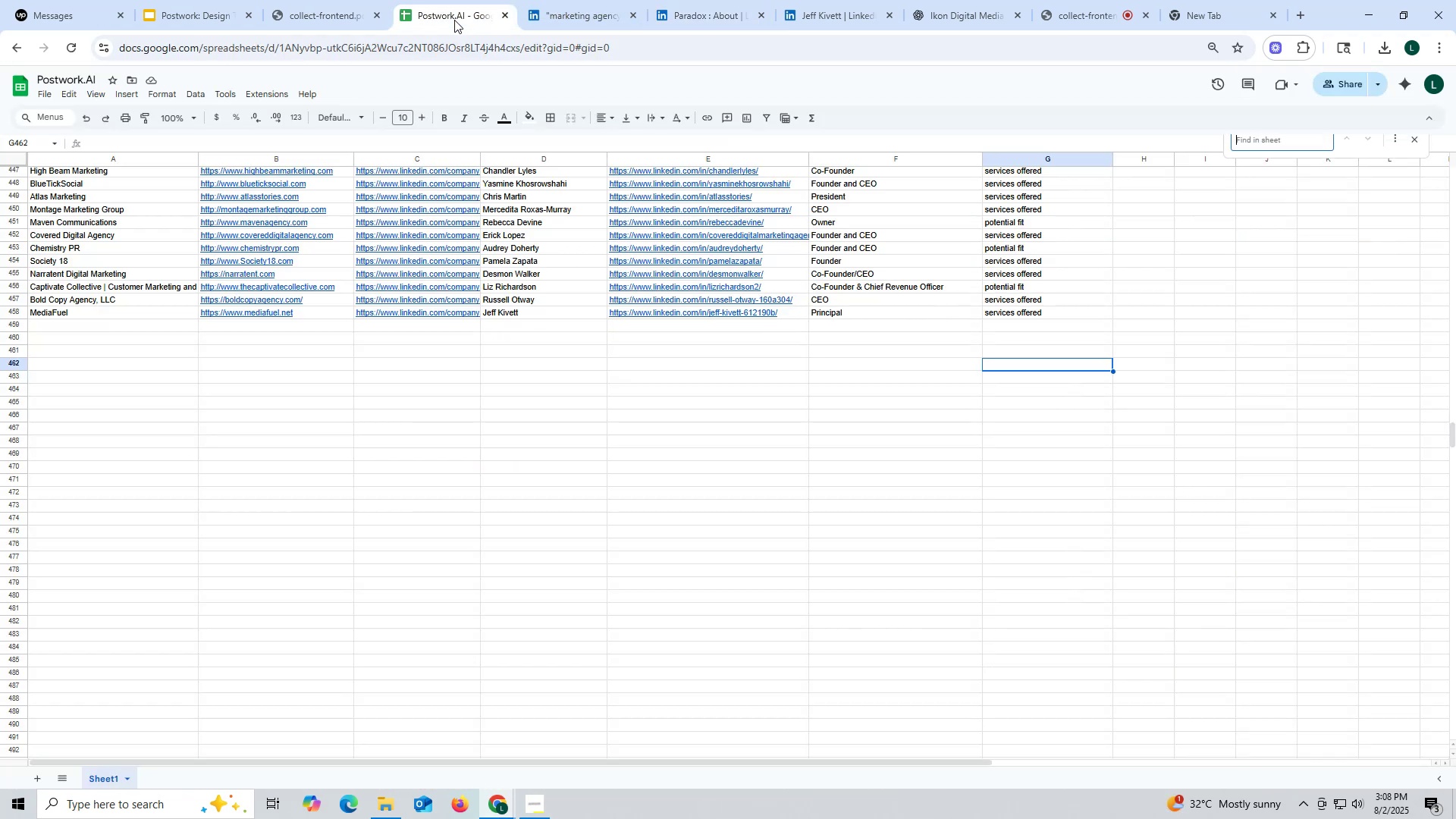 
key(Control+ControlLeft)
 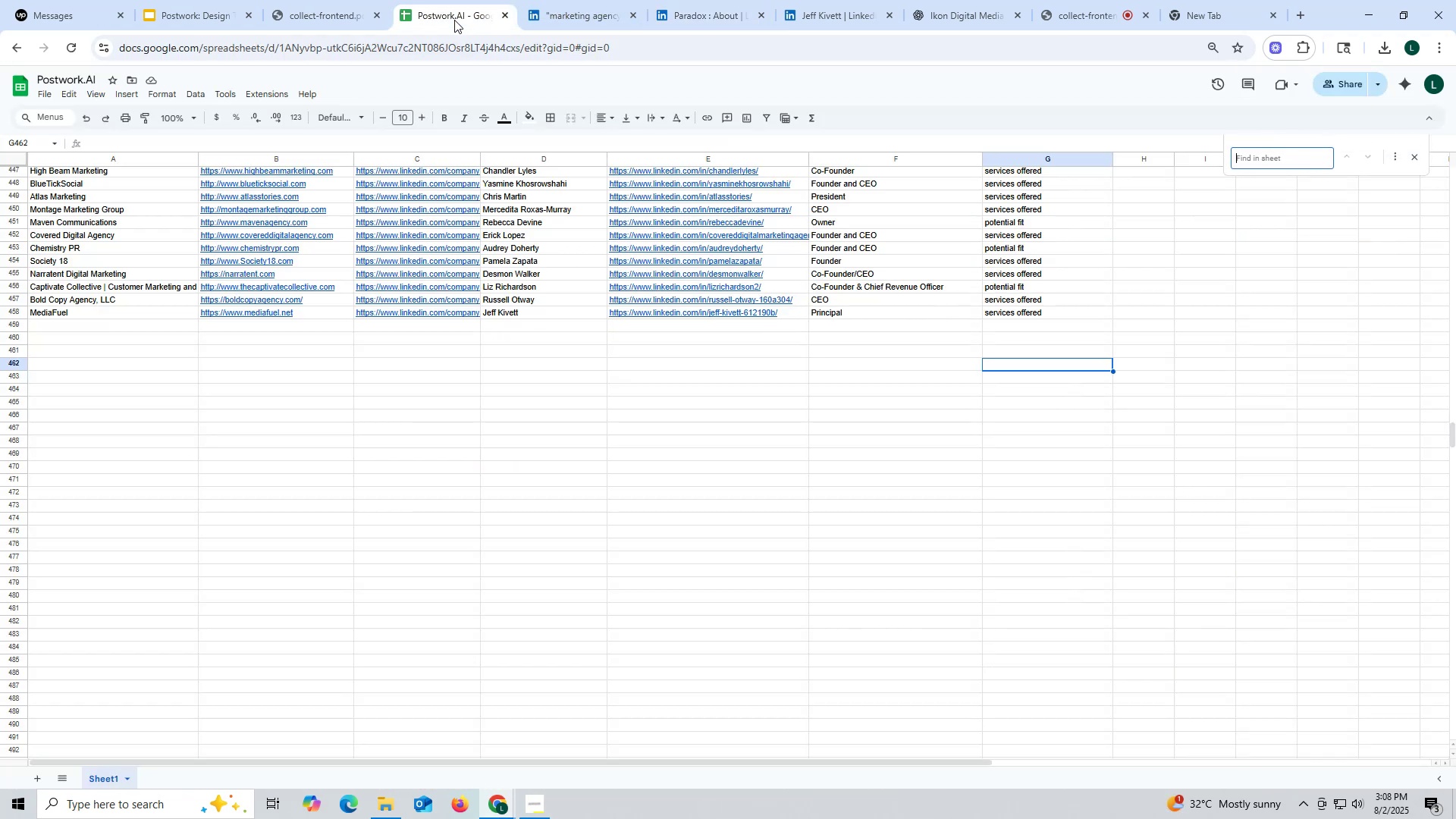 
key(Control+V)
 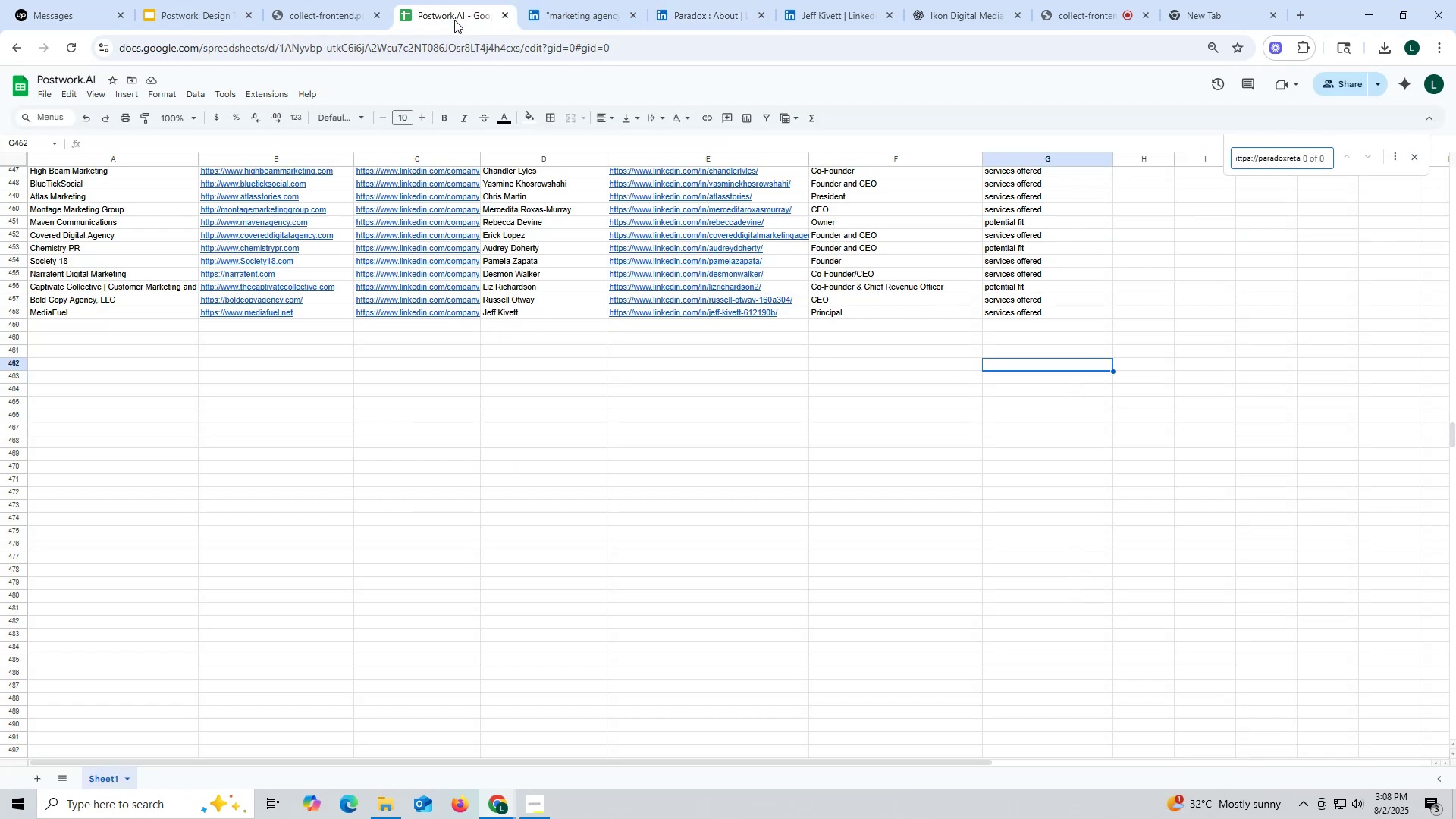 
key(Enter)
 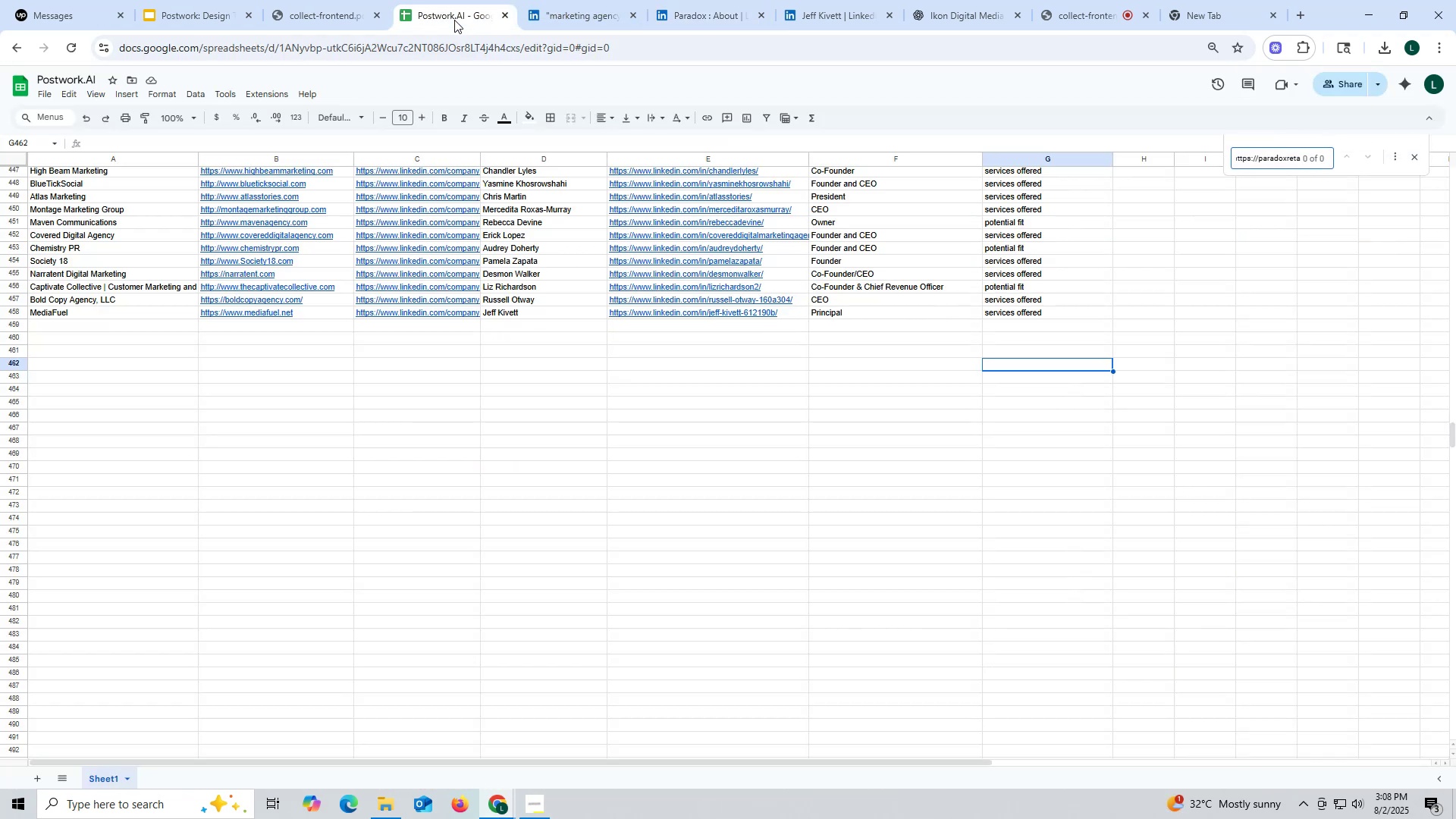 
key(Enter)
 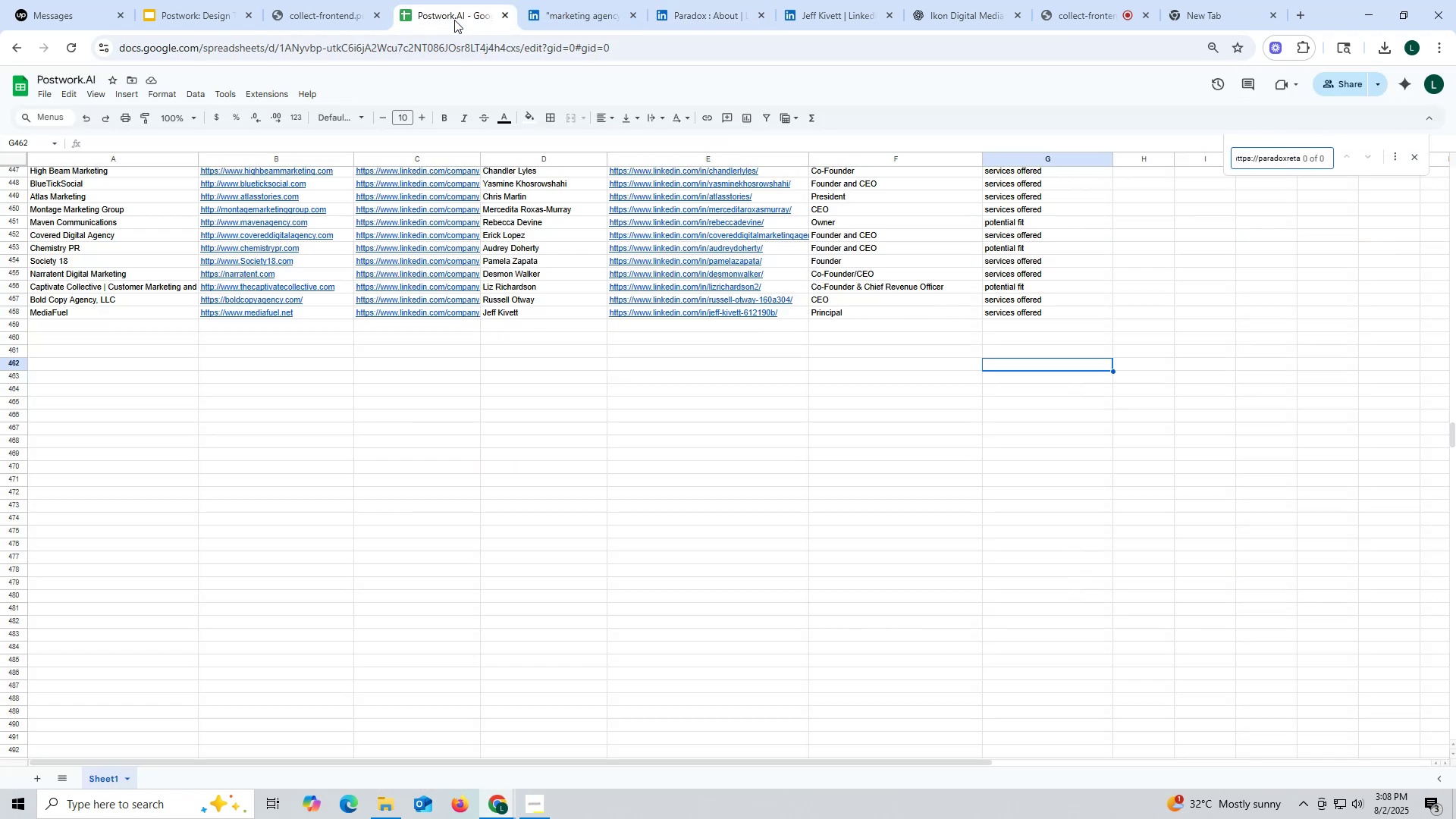 
key(Enter)
 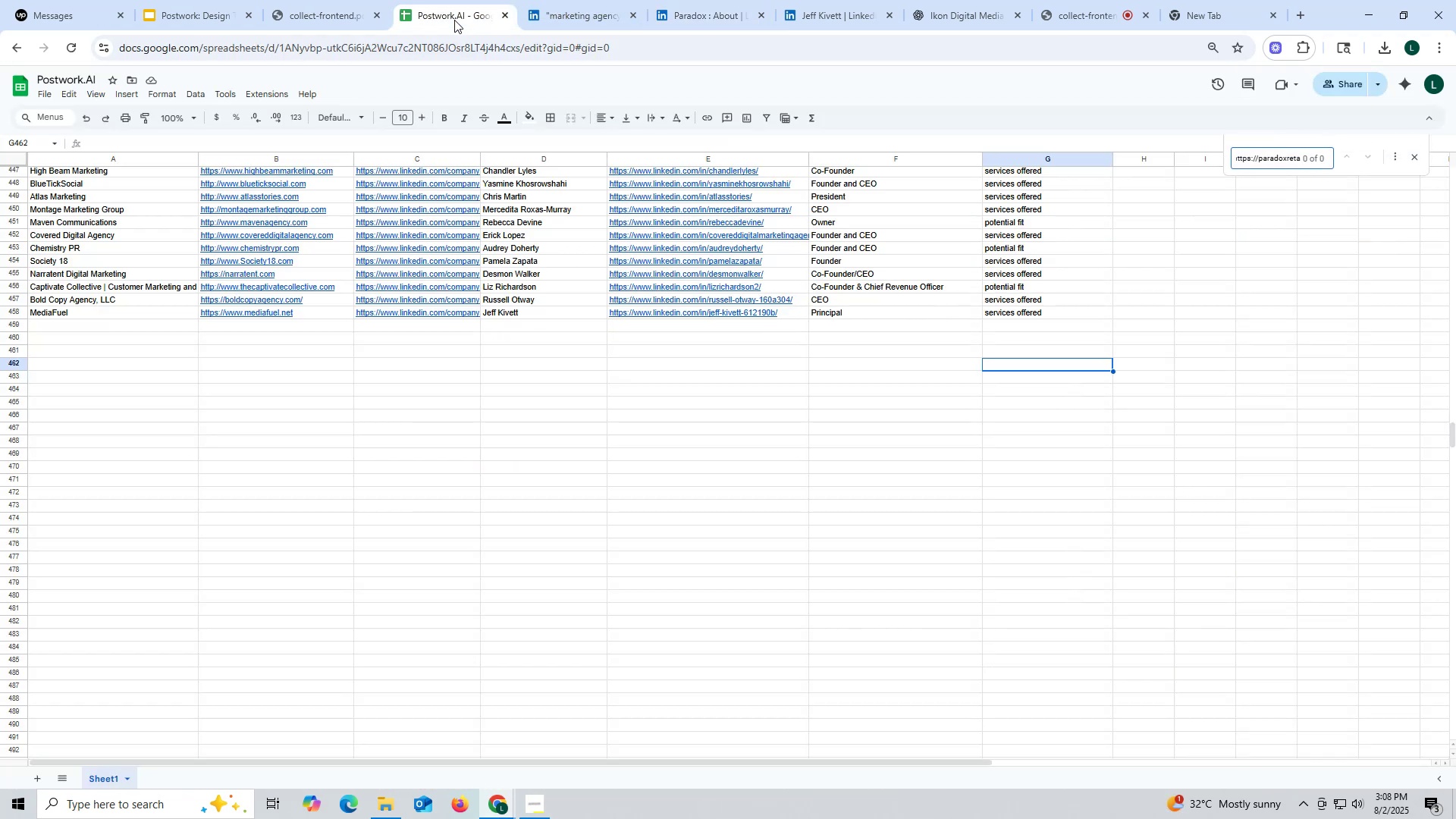 
key(Escape)
 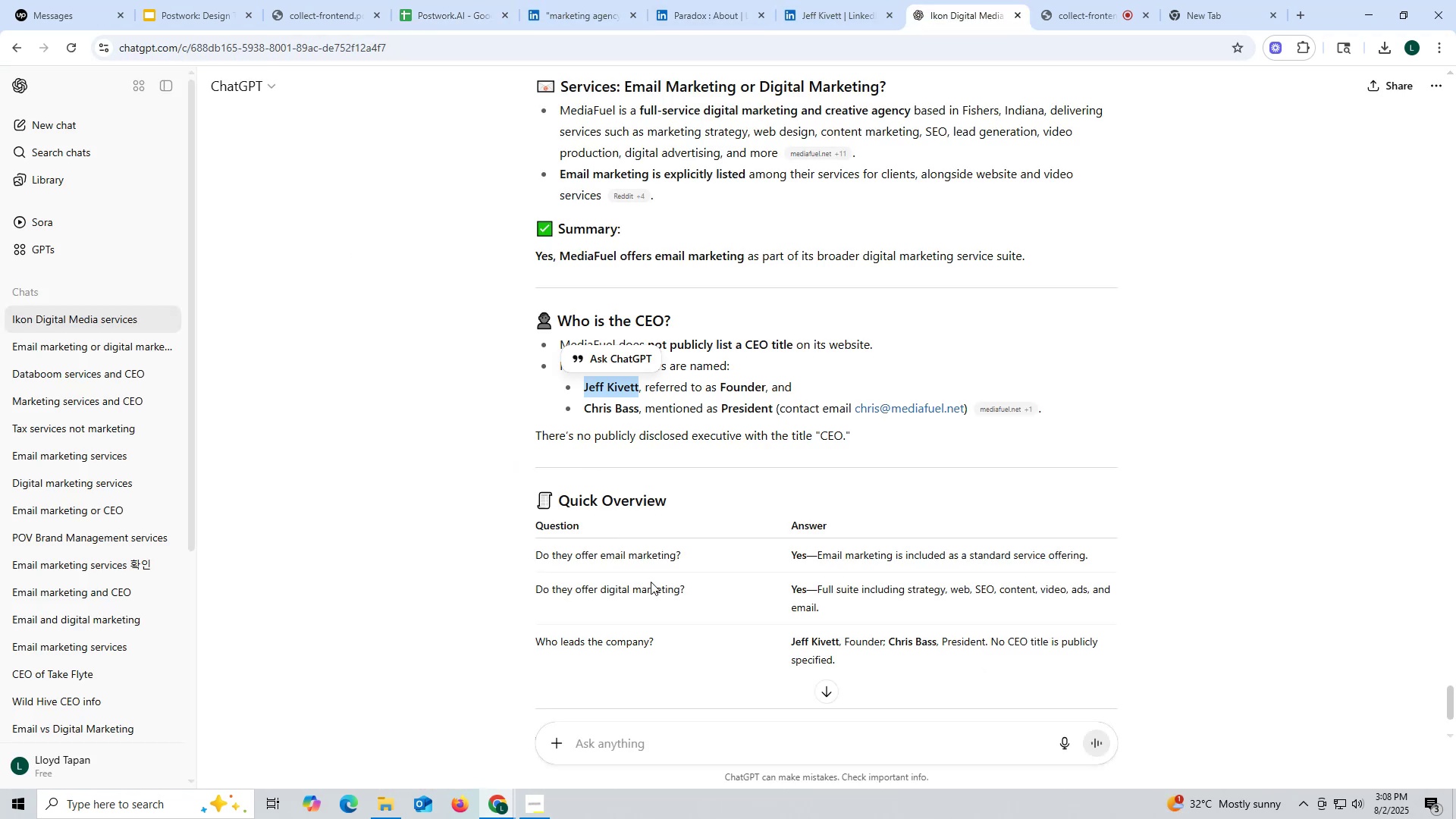 
key(Control+ControlLeft)
 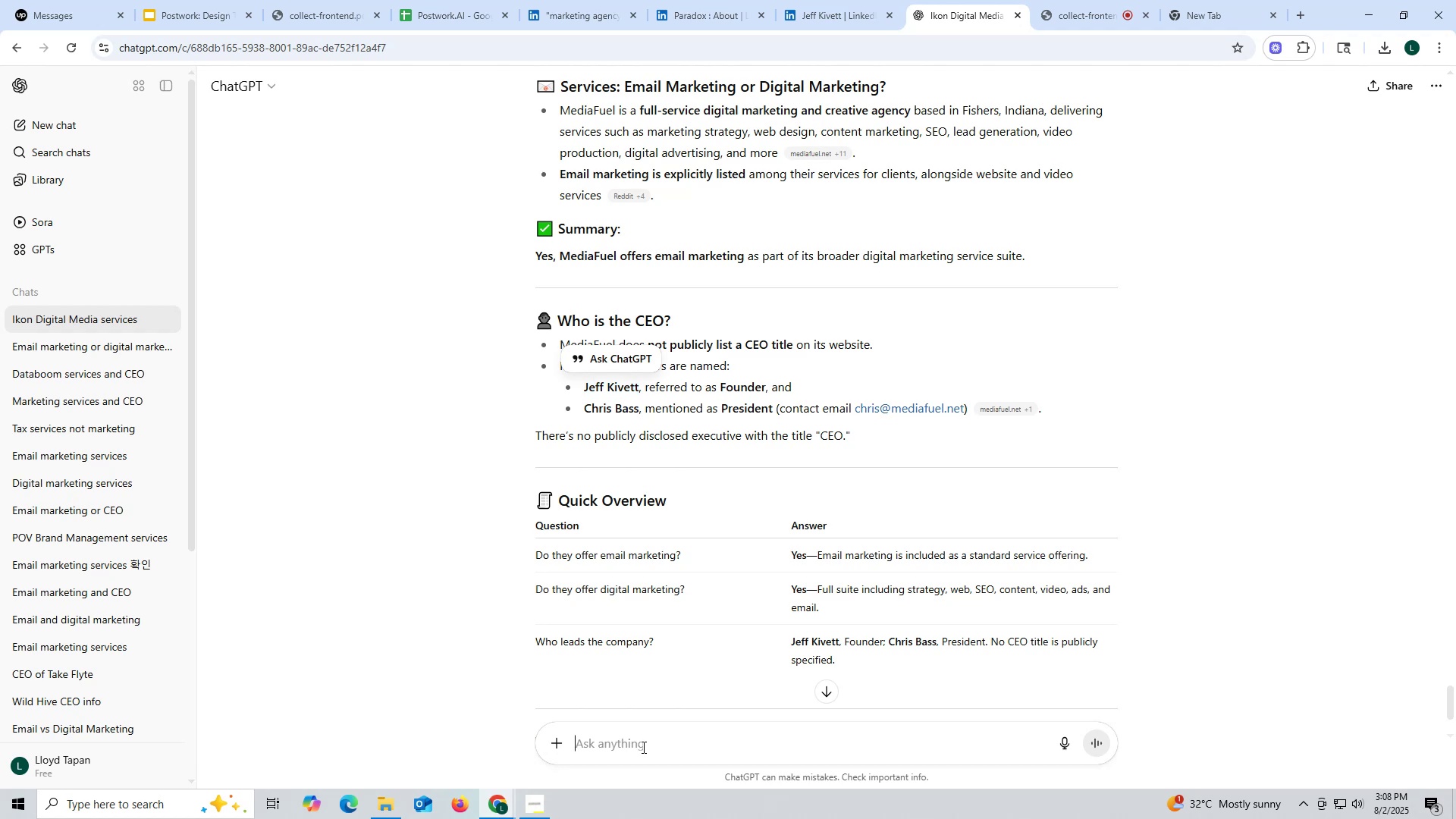 
key(Control+V)
 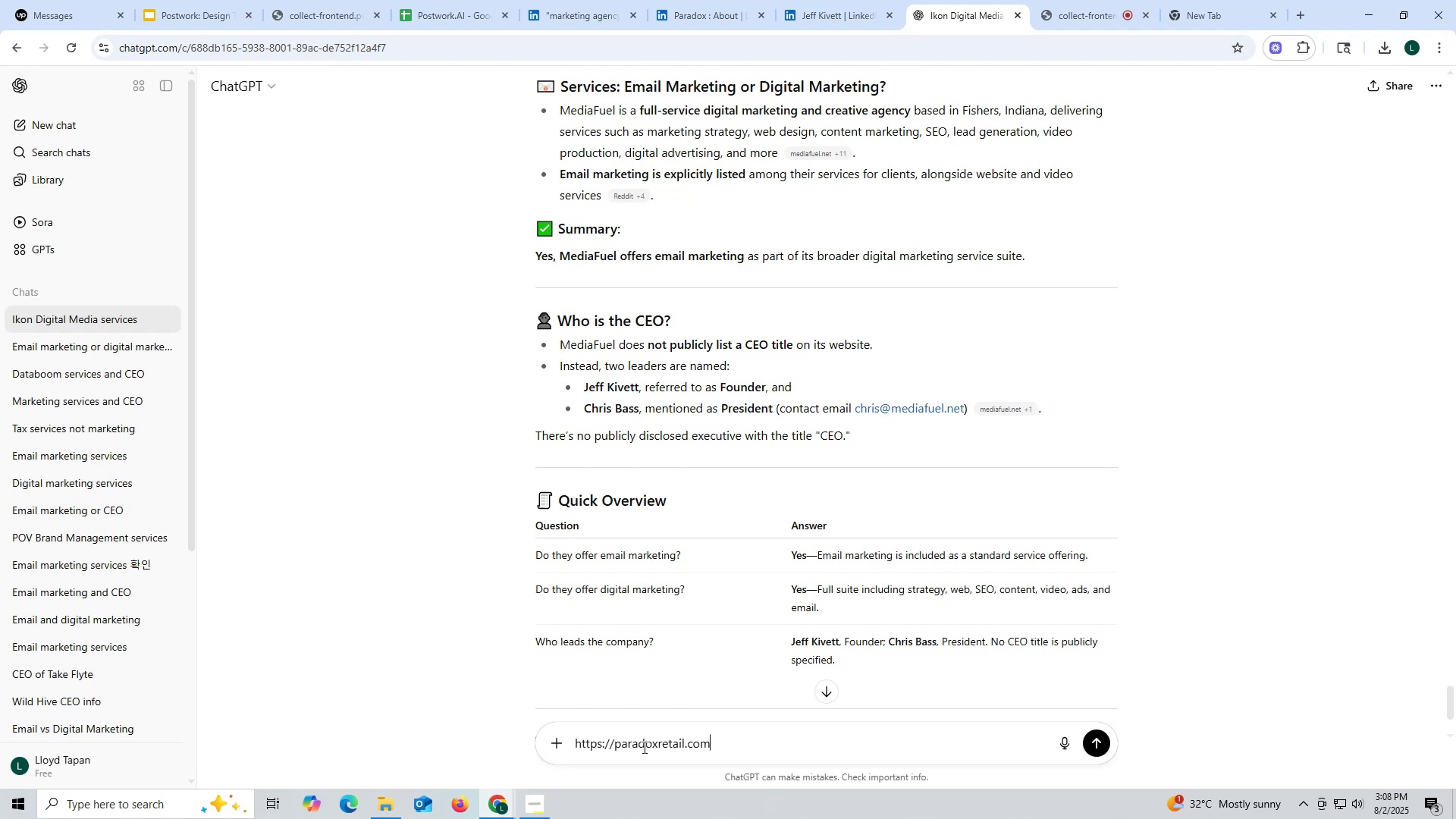 
key(Space)
 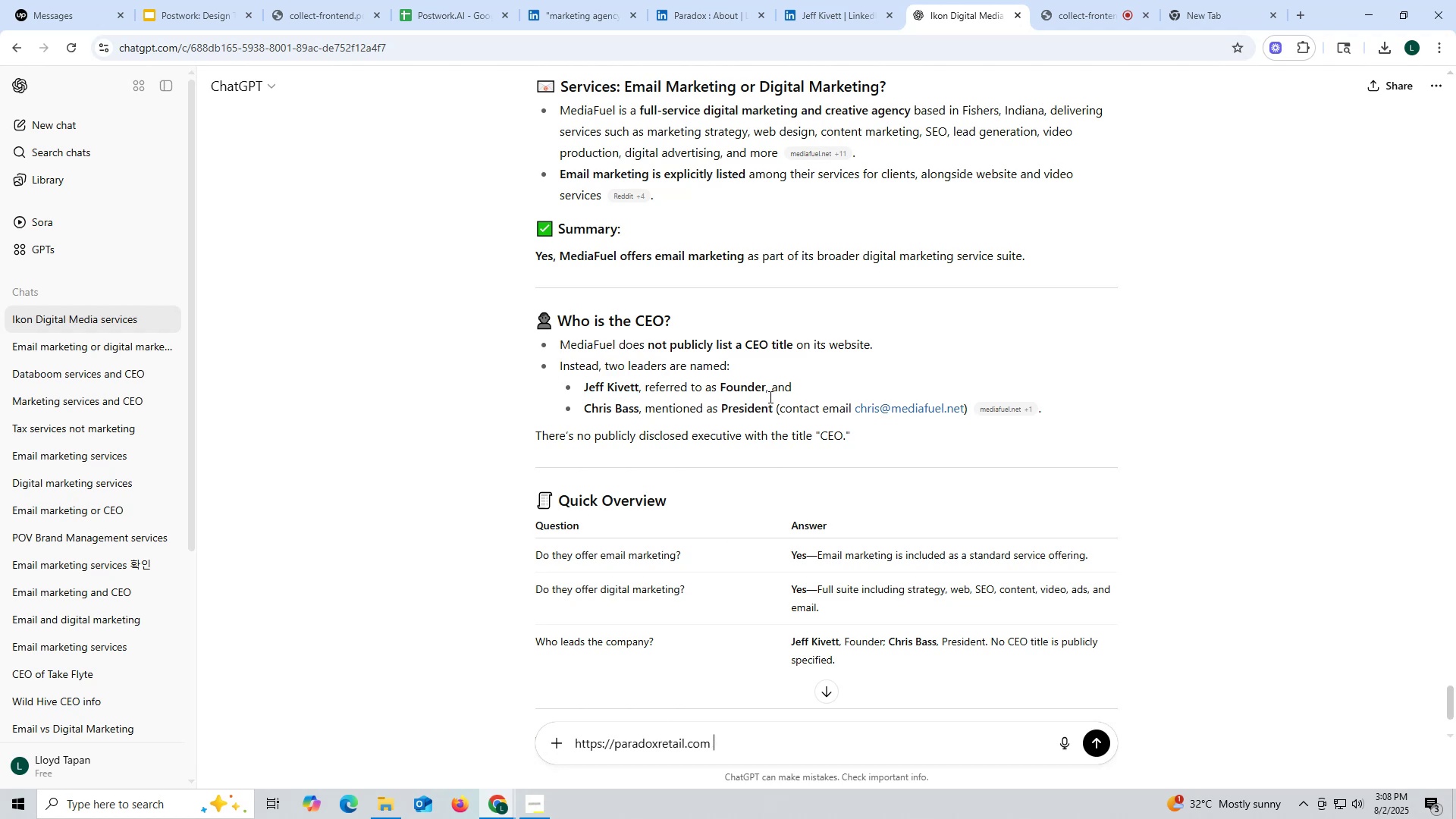 
scroll: coordinate [893, 165], scroll_direction: up, amount: 3.0
 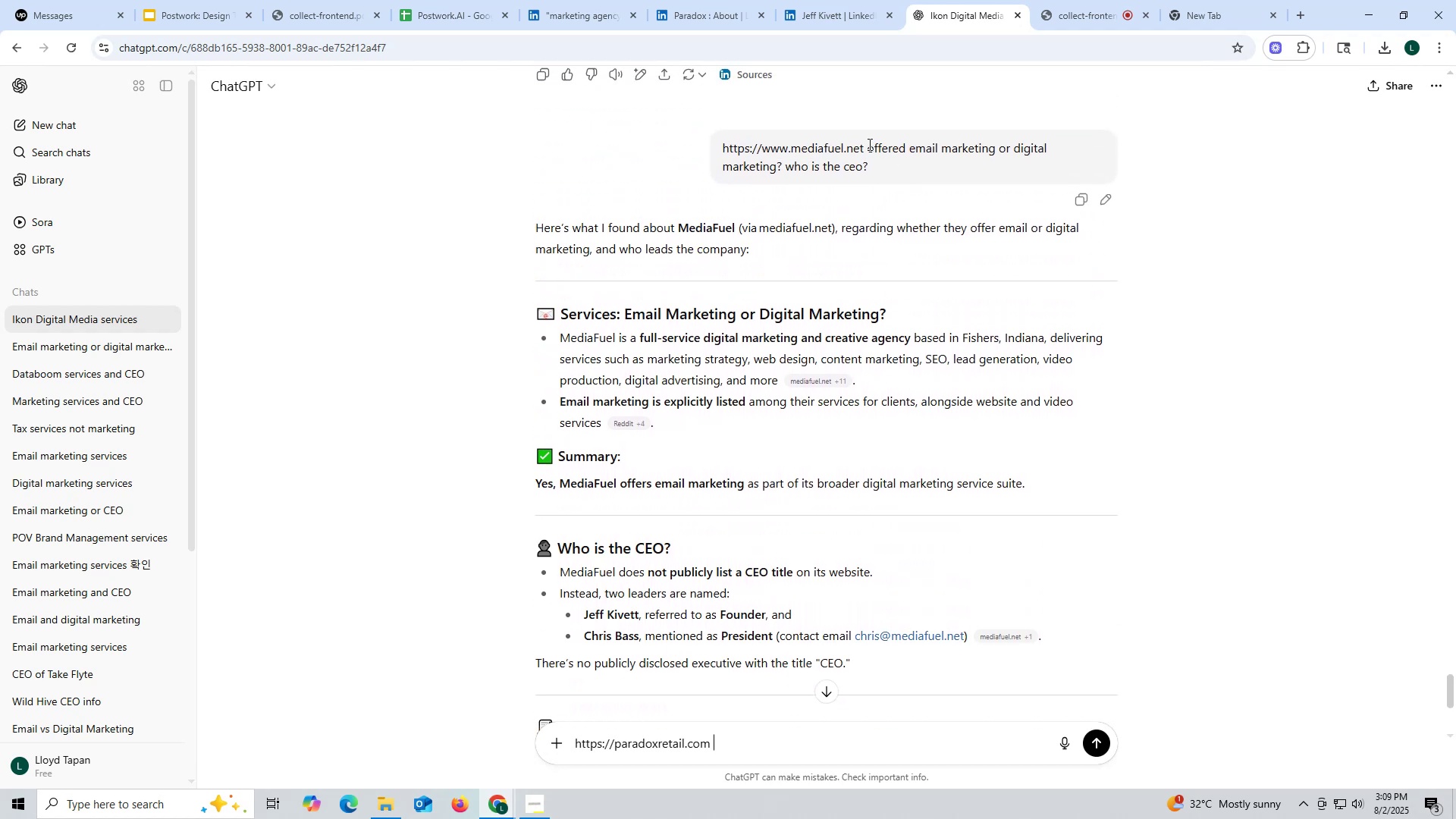 
left_click_drag(start_coordinate=[868, 144], to_coordinate=[888, 175])
 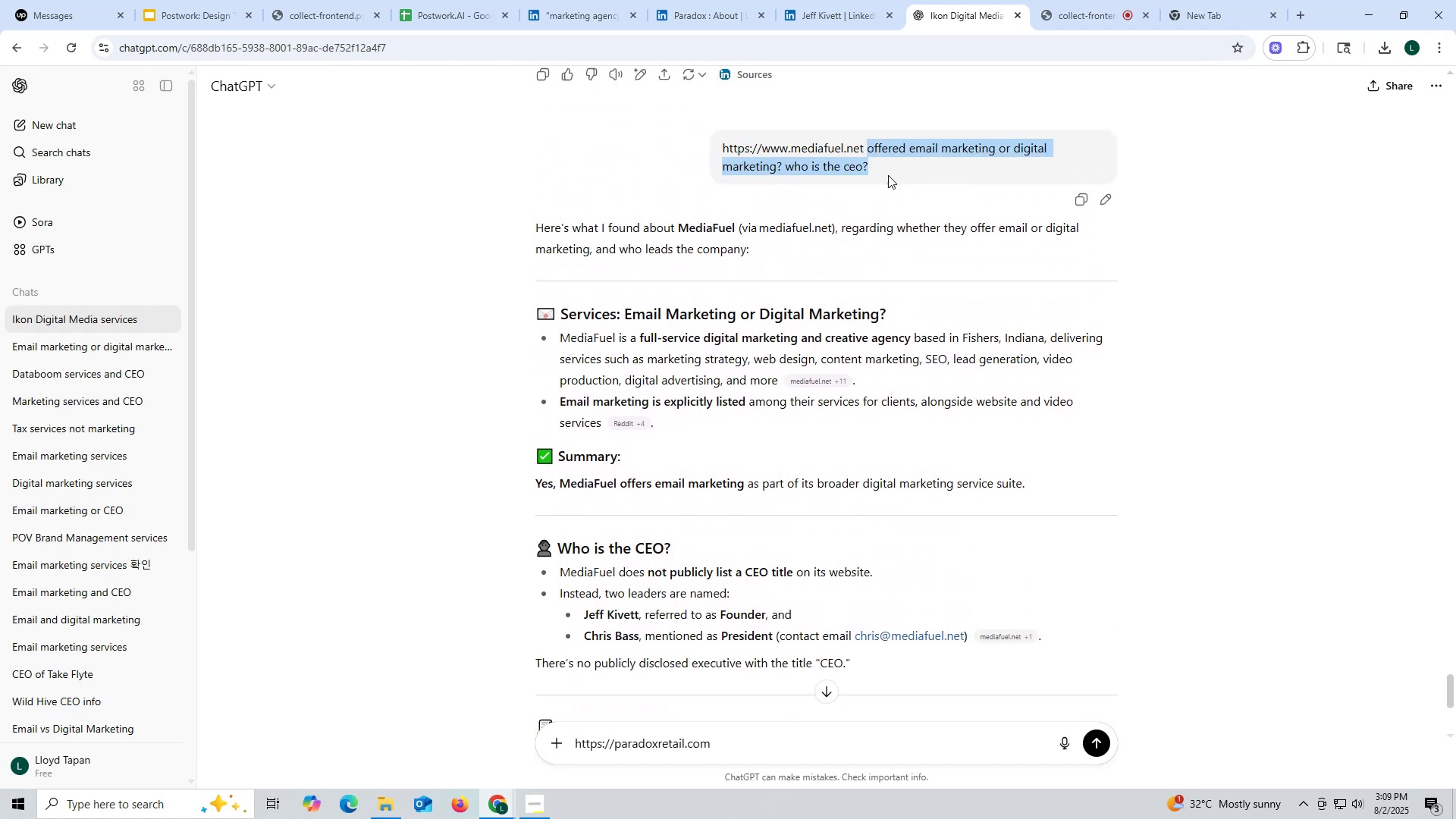 
key(Control+ControlLeft)
 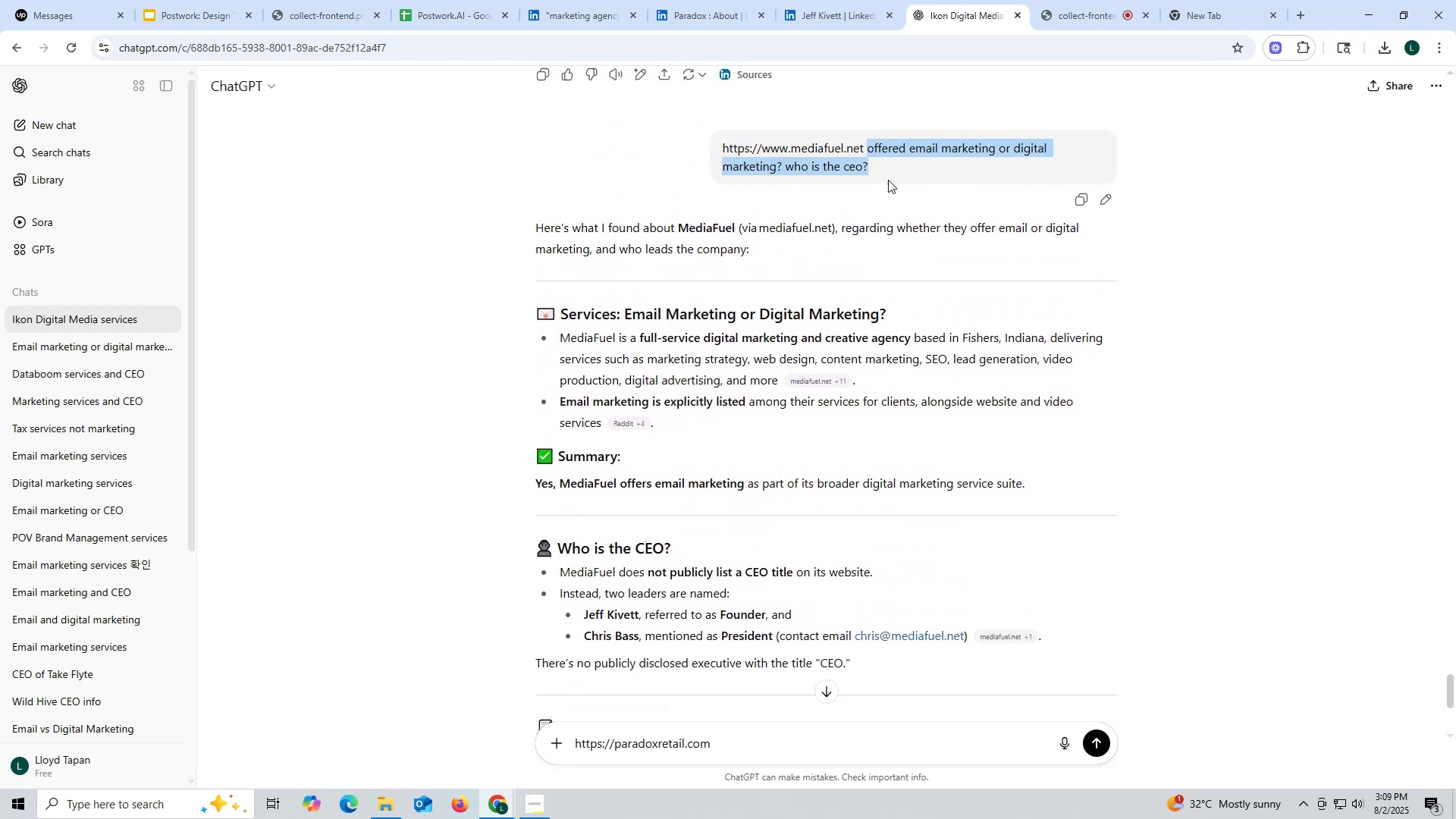 
key(Control+C)
 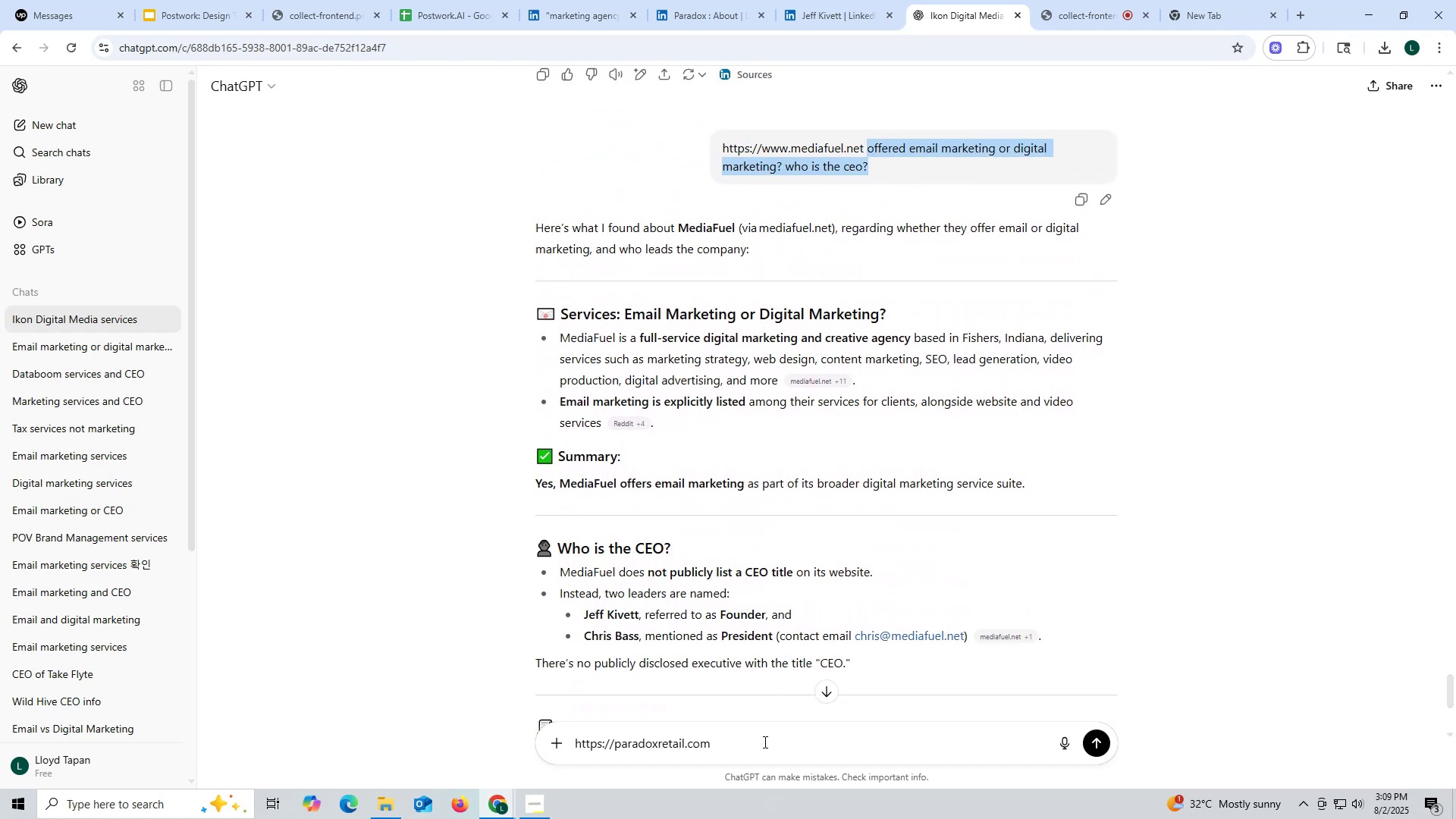 
left_click([764, 742])
 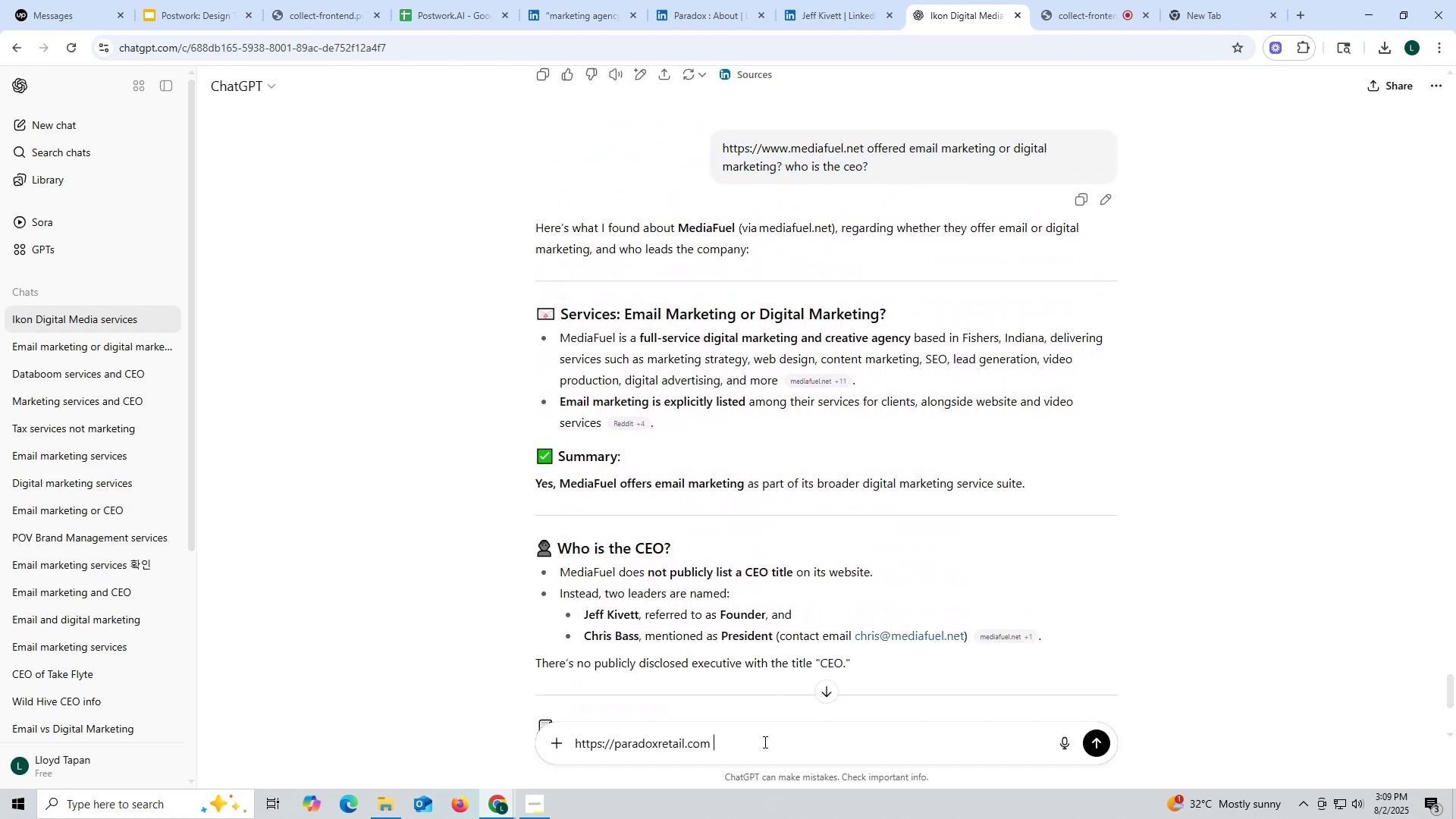 
key(Control+ControlLeft)
 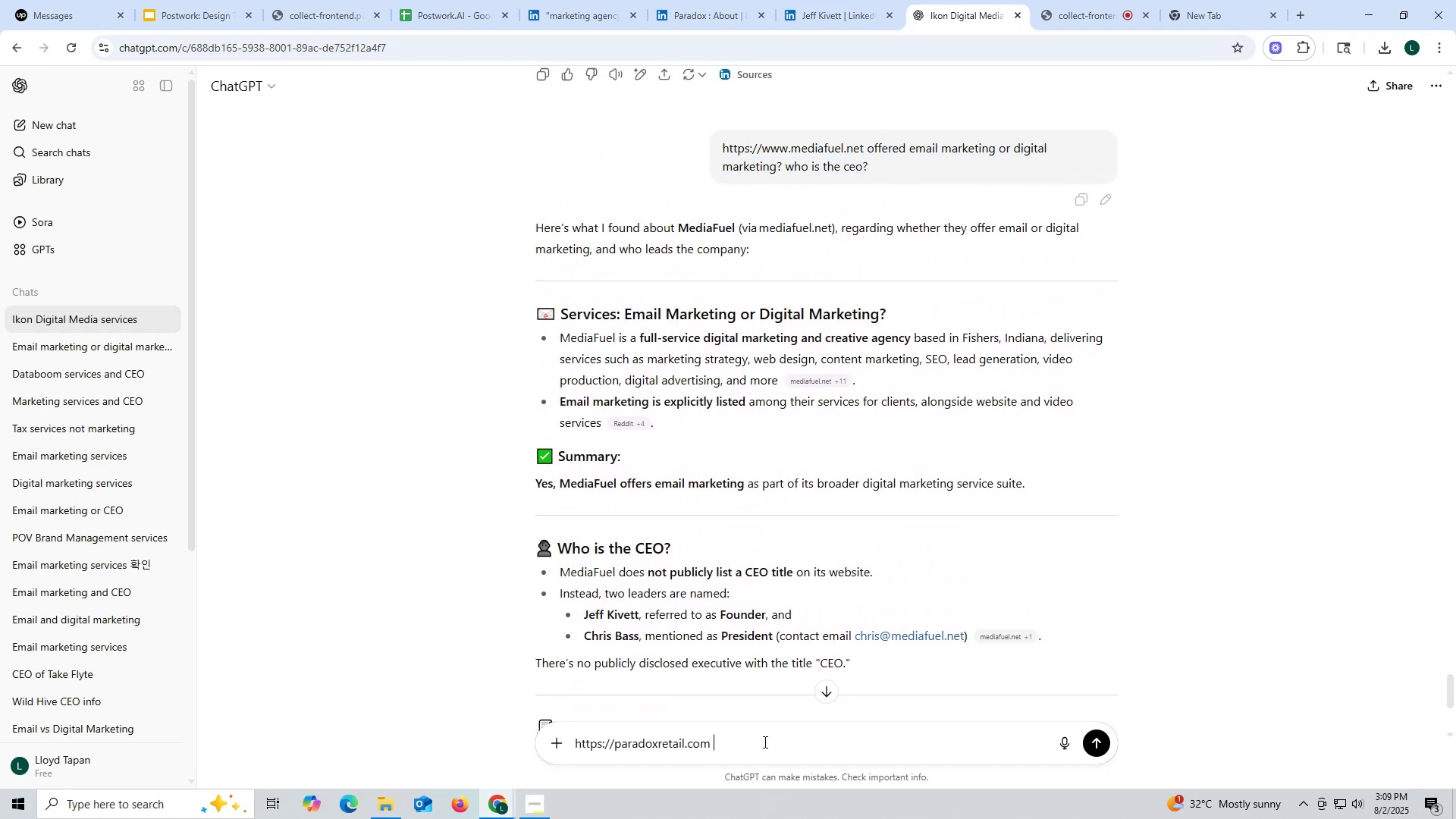 
key(Control+V)
 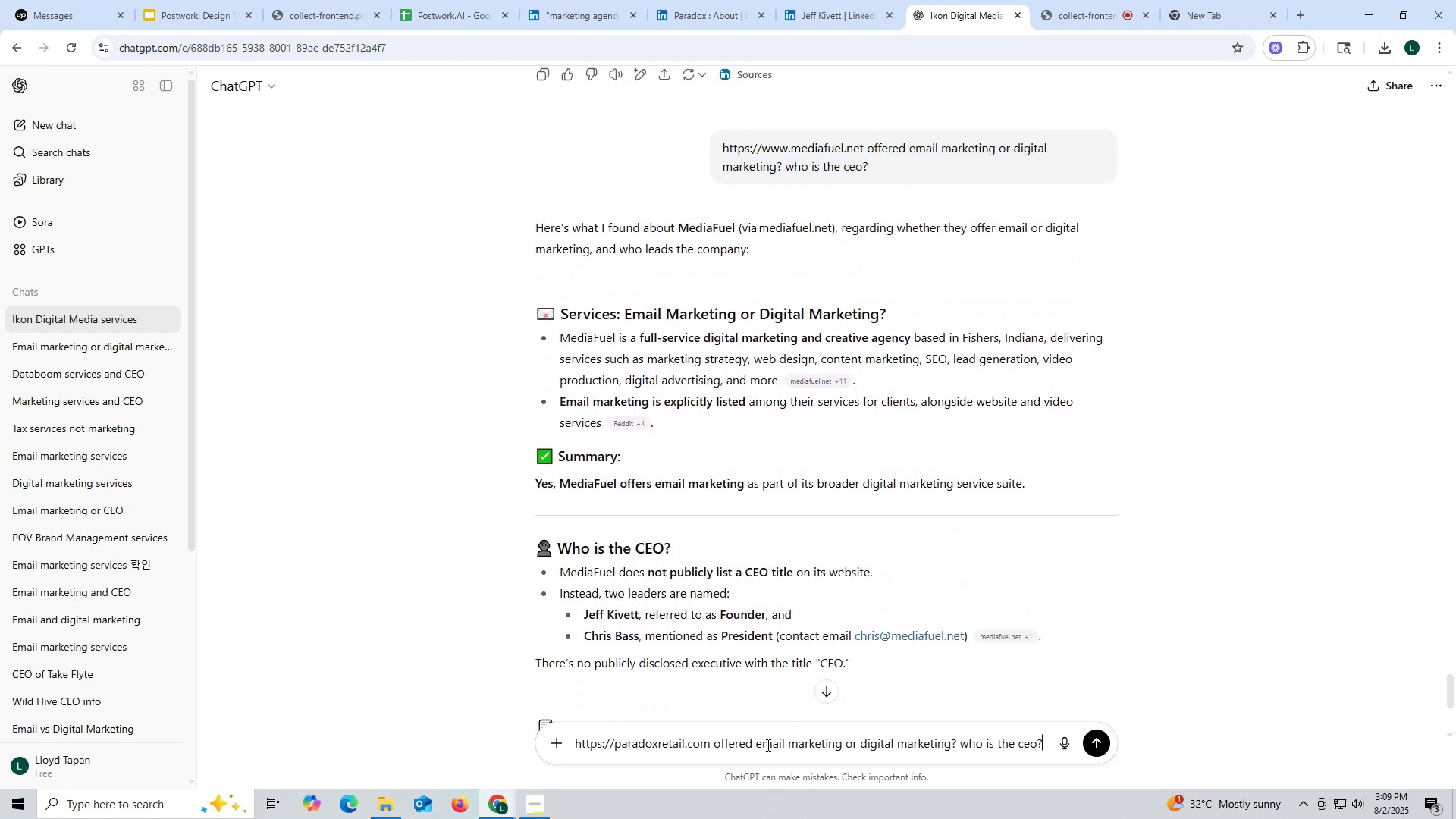 
key(Enter)
 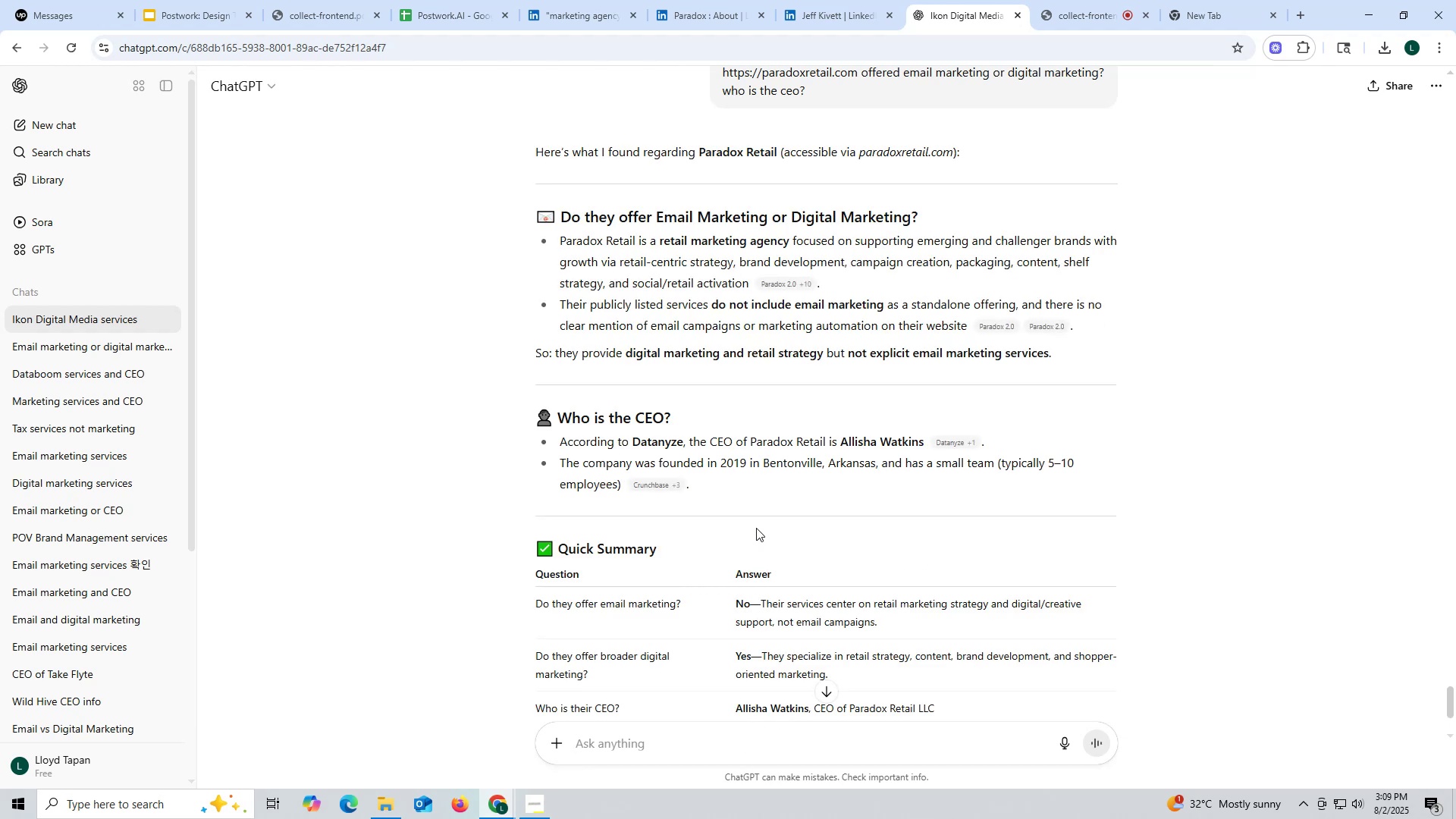 
wait(15.53)
 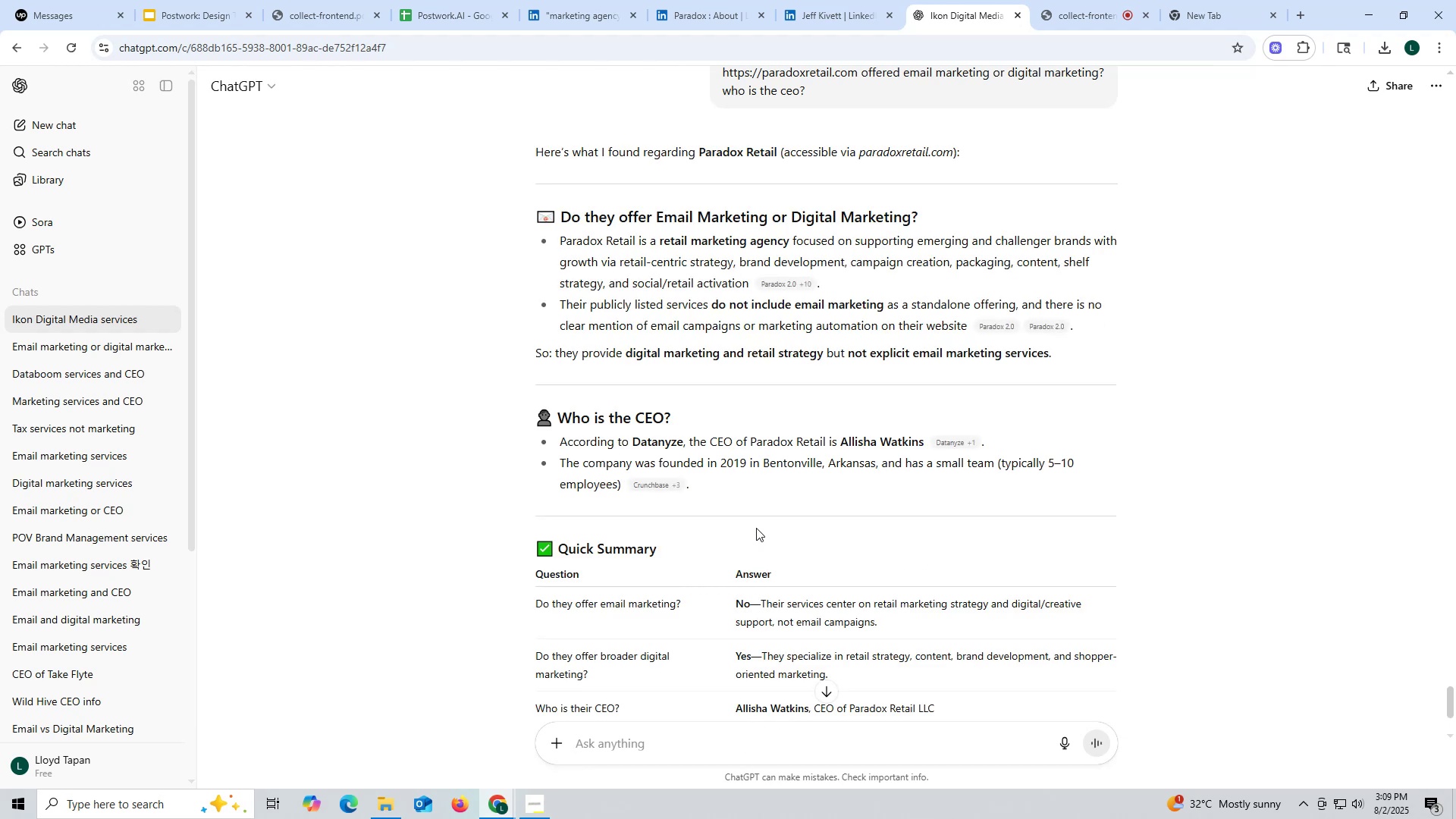 
left_click_drag(start_coordinate=[840, 442], to_coordinate=[921, 444])
 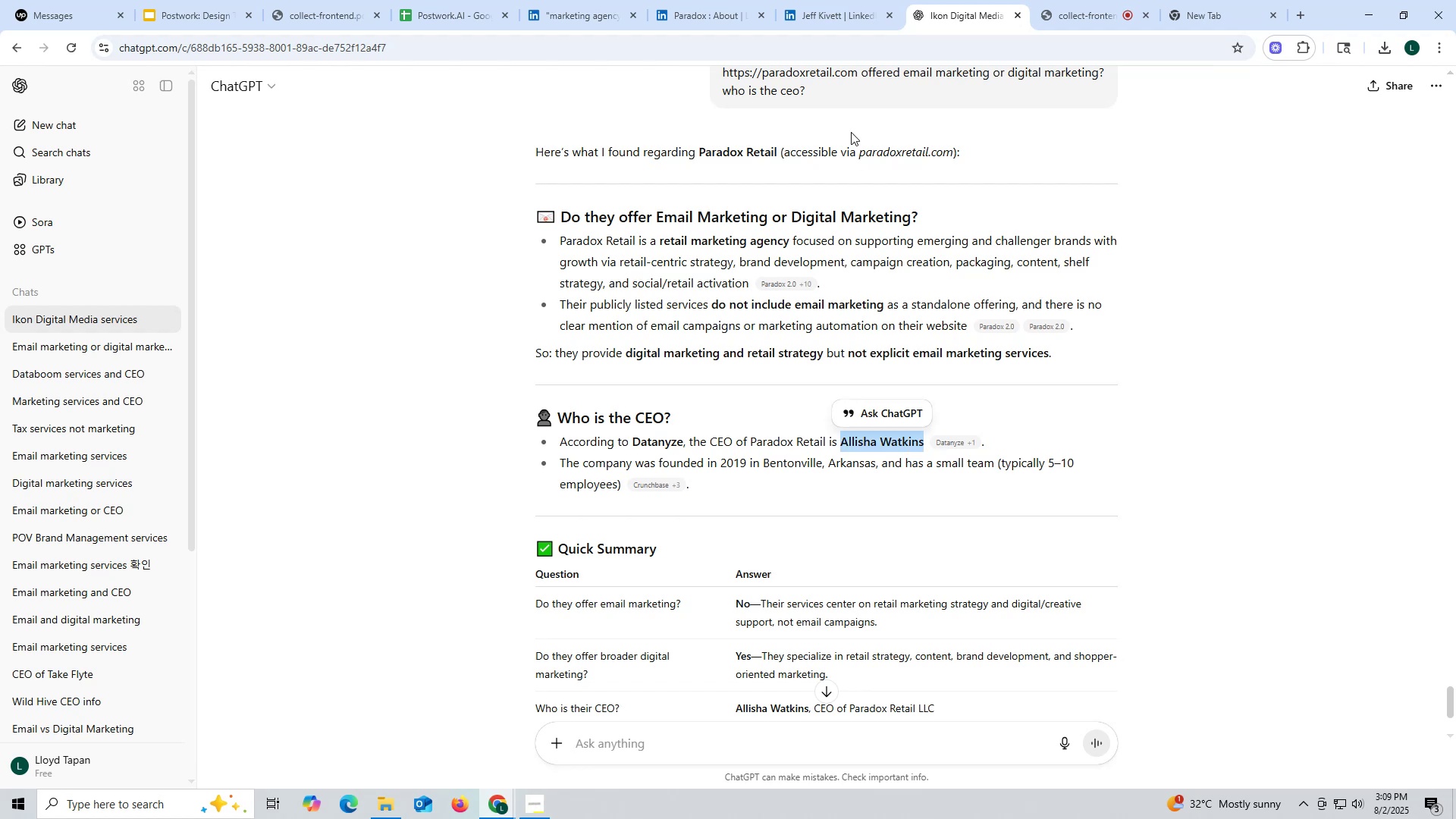 
key(Control+ControlLeft)
 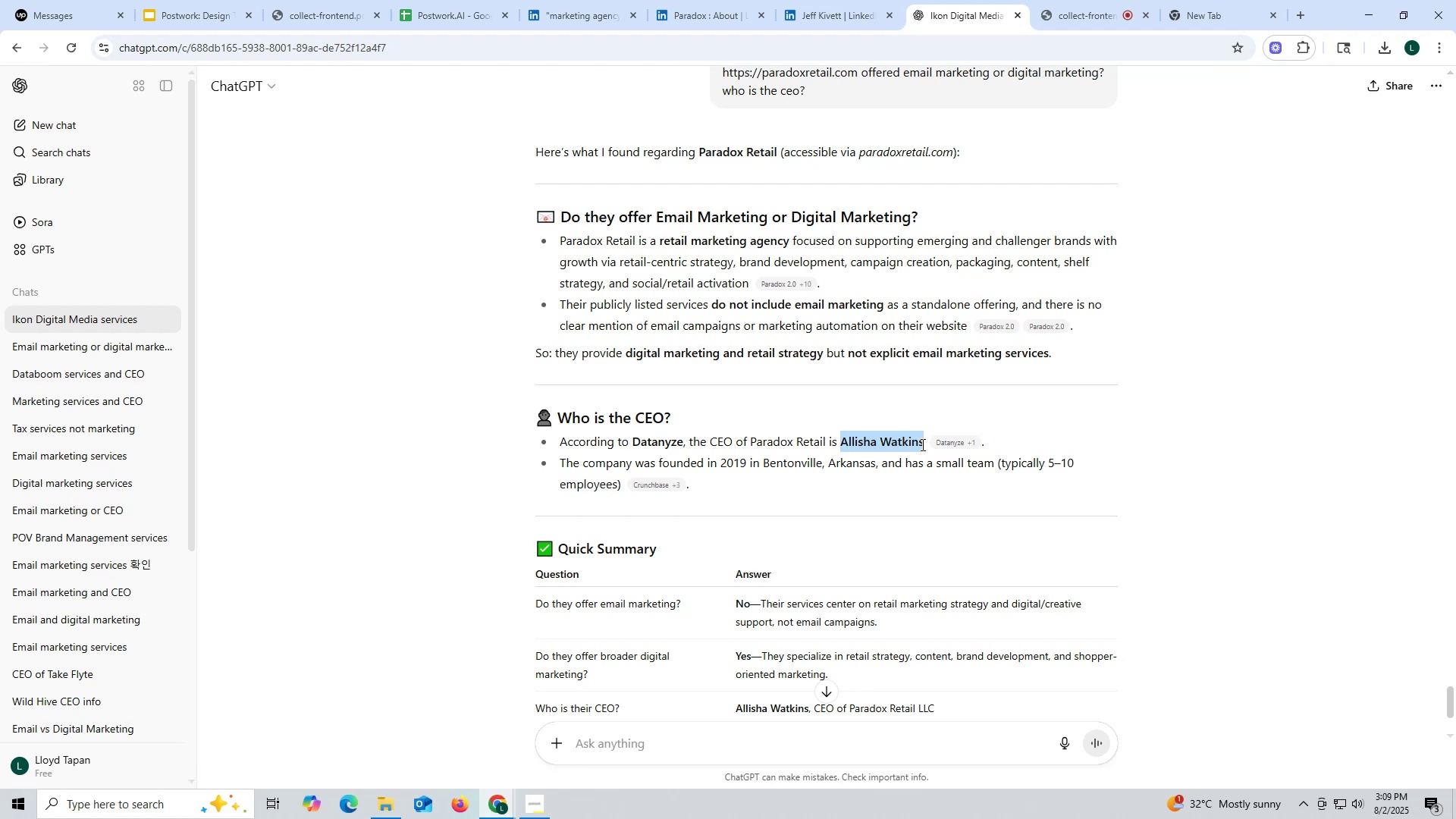 
key(Control+C)
 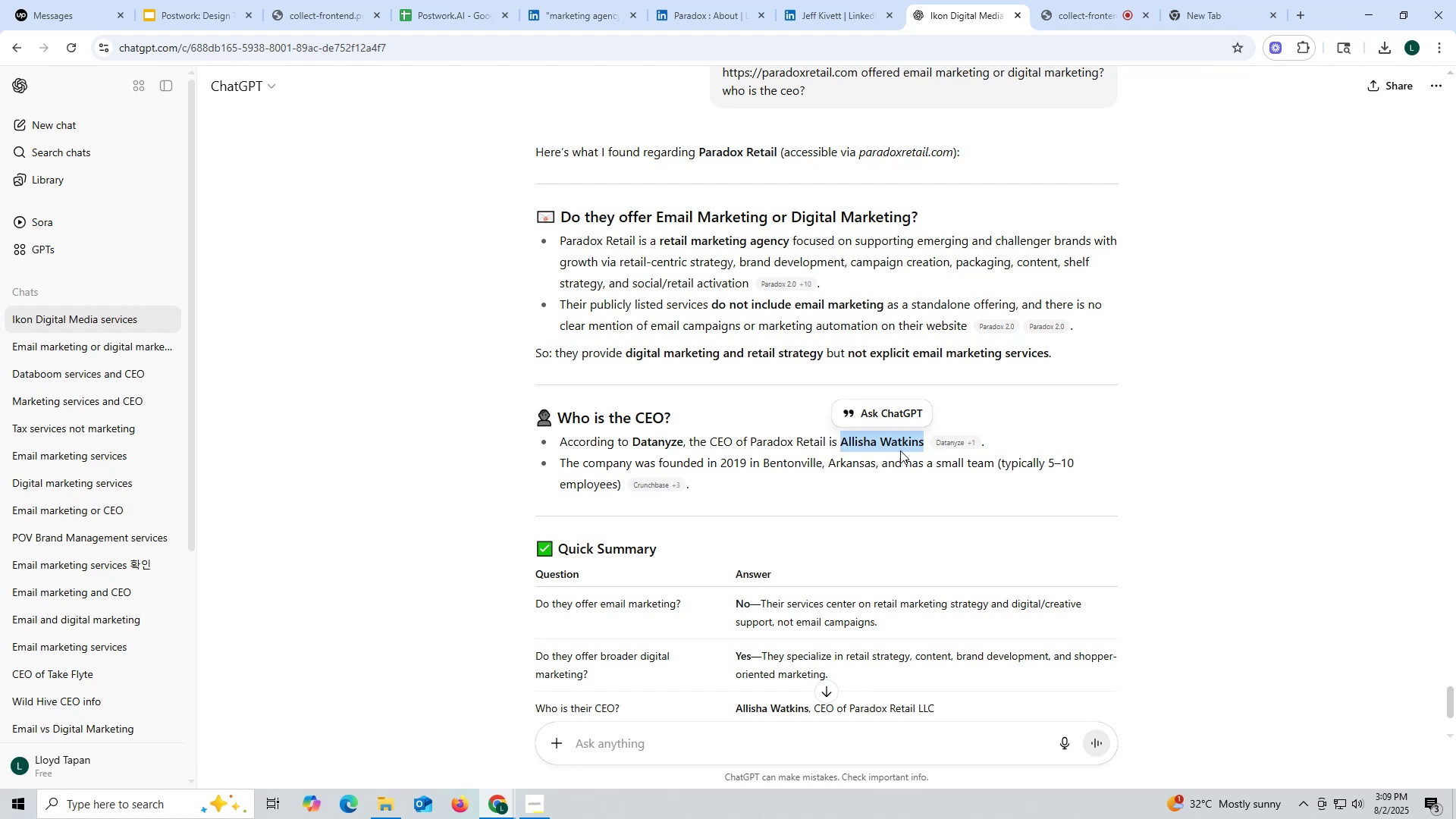 
key(Control+ControlLeft)
 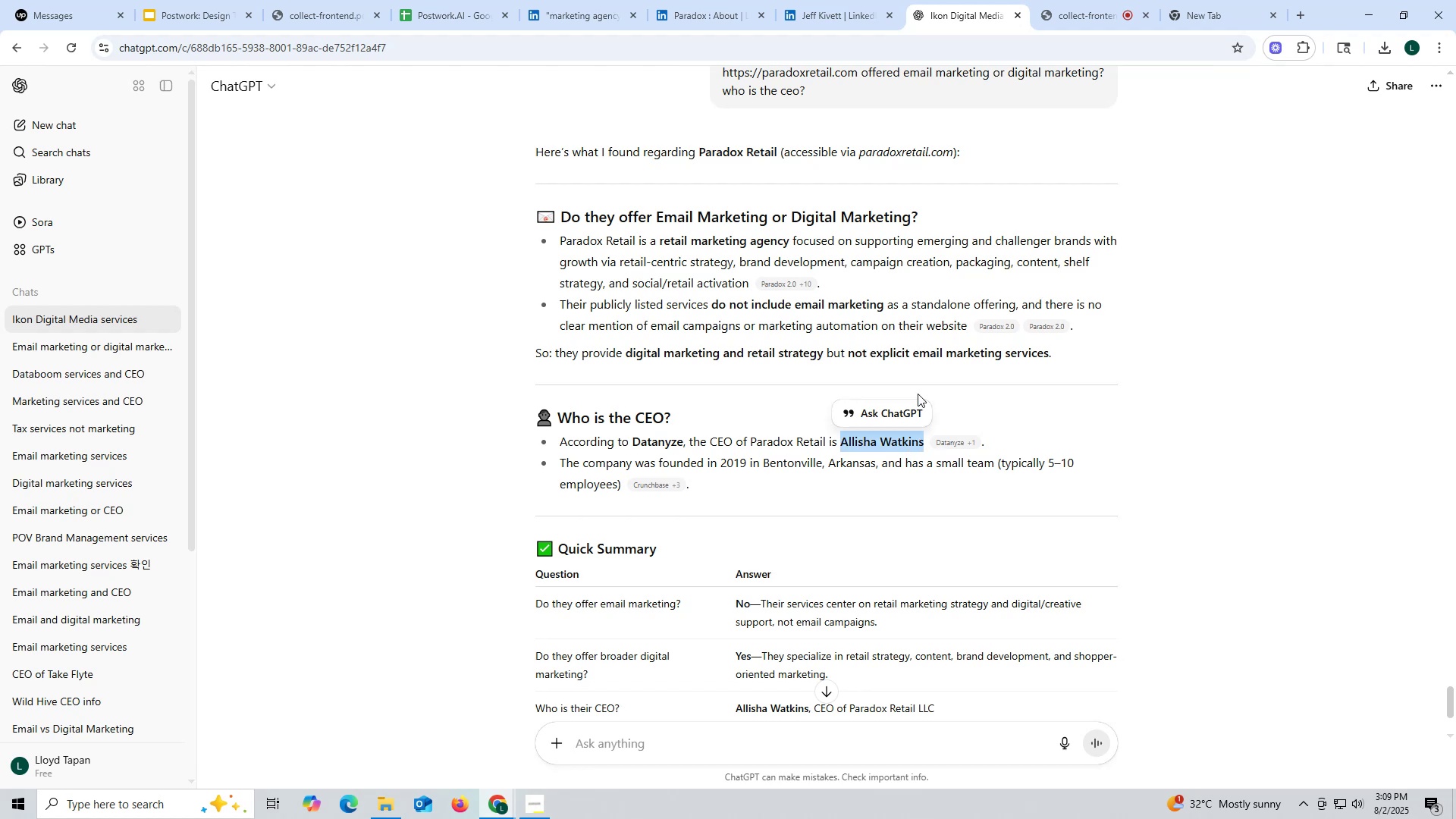 
key(Control+C)
 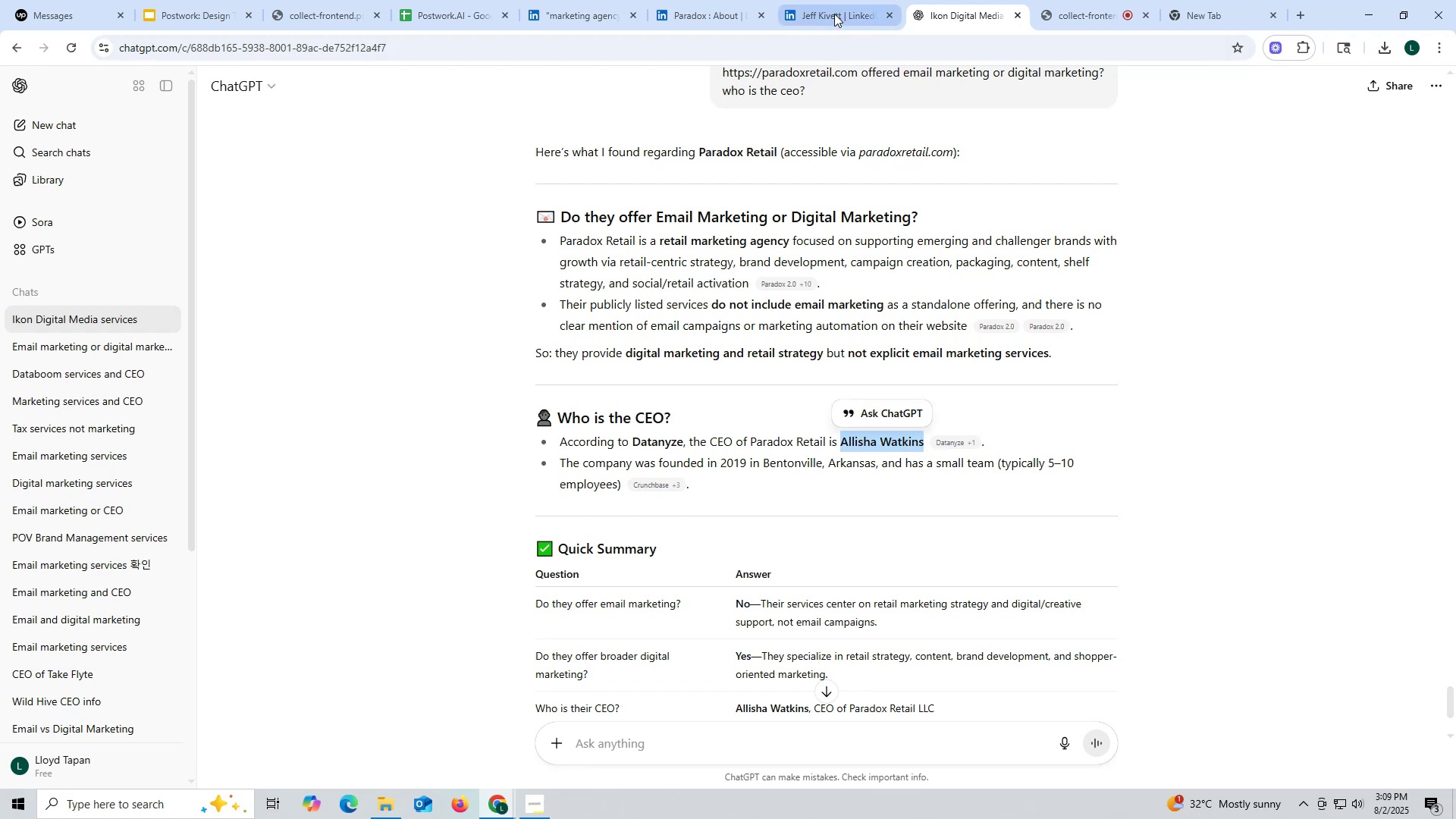 
left_click([833, 11])
 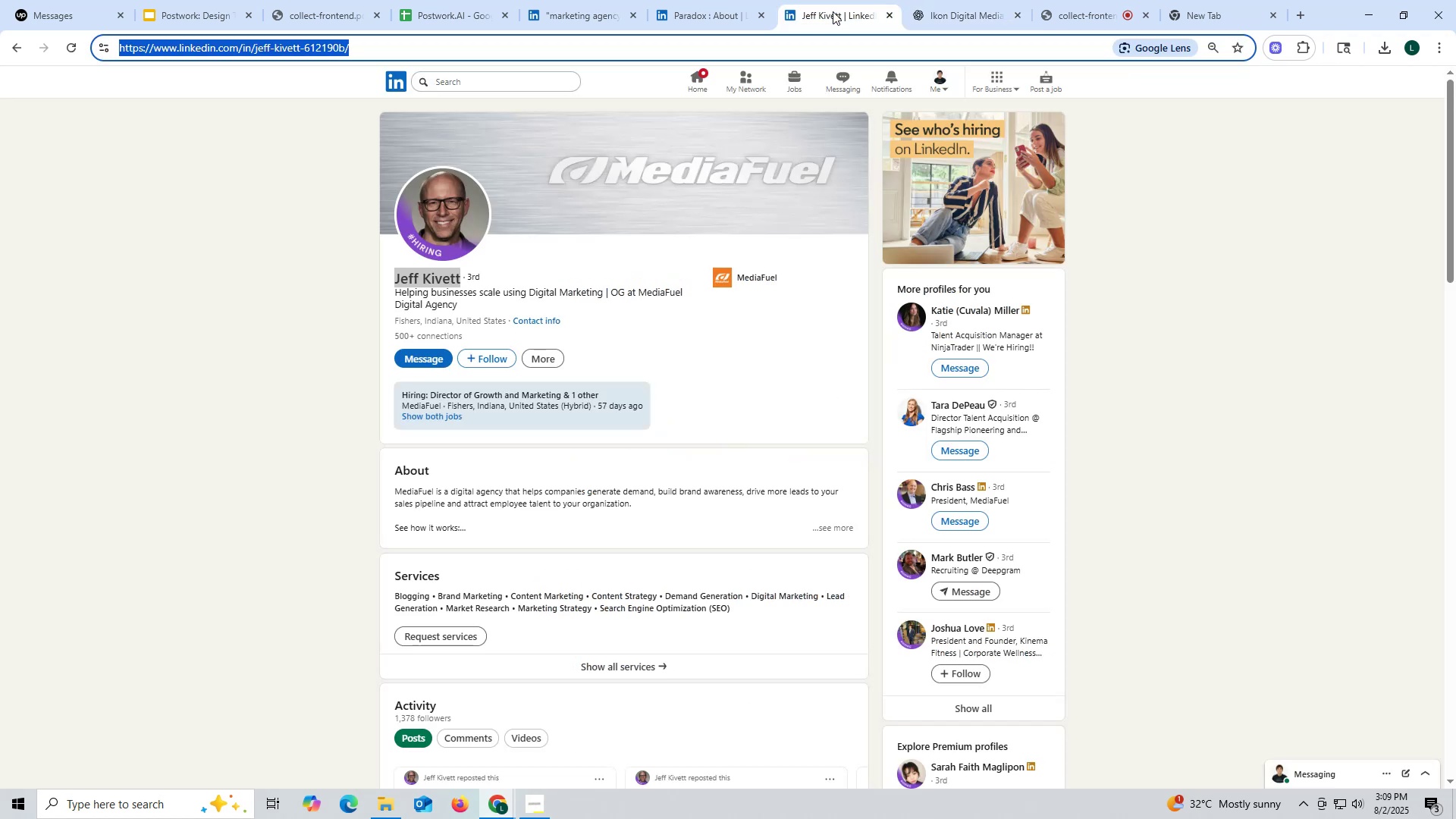 
key(Control+ControlLeft)
 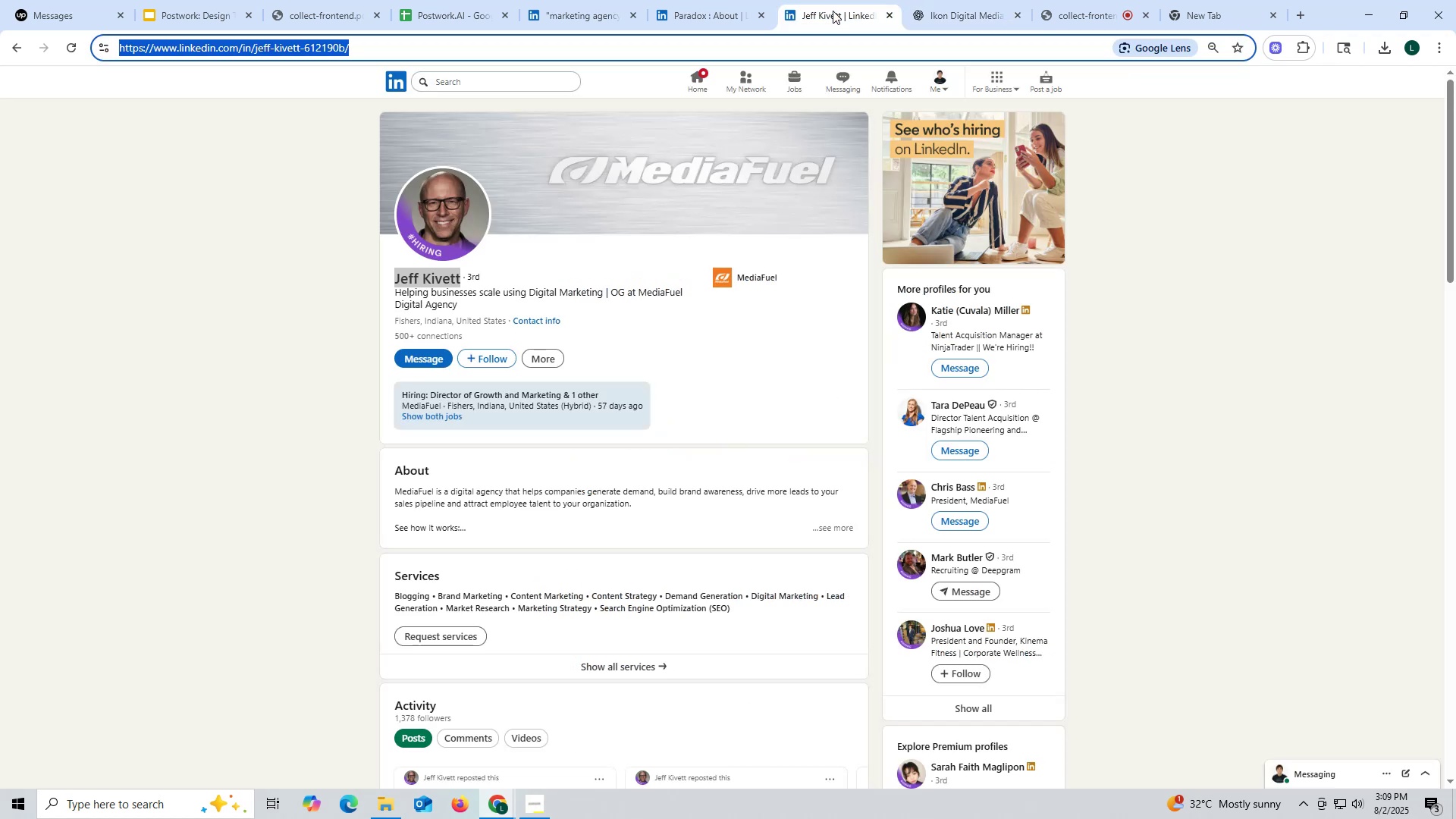 
key(Control+V)
 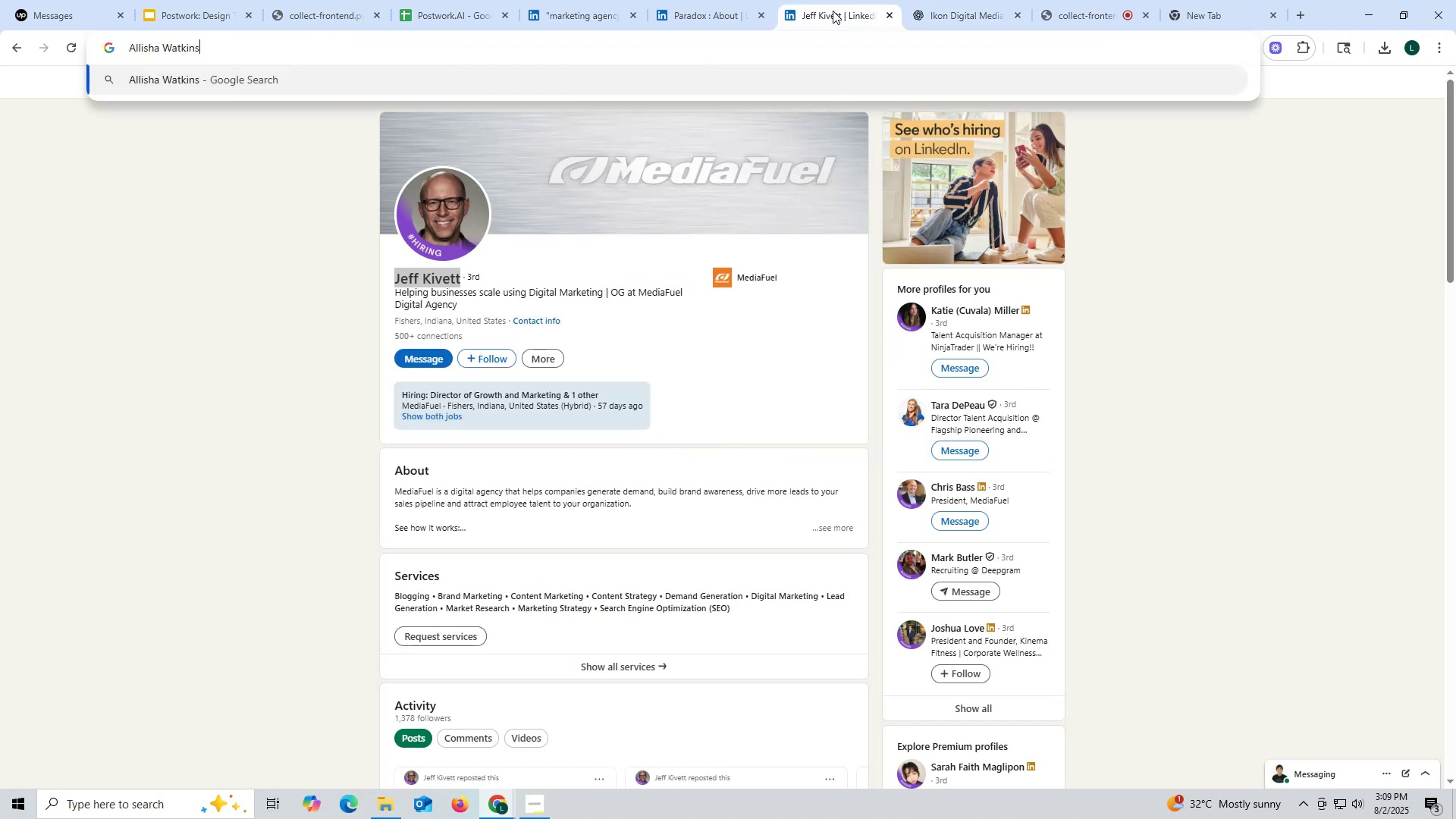 
key(Space)
 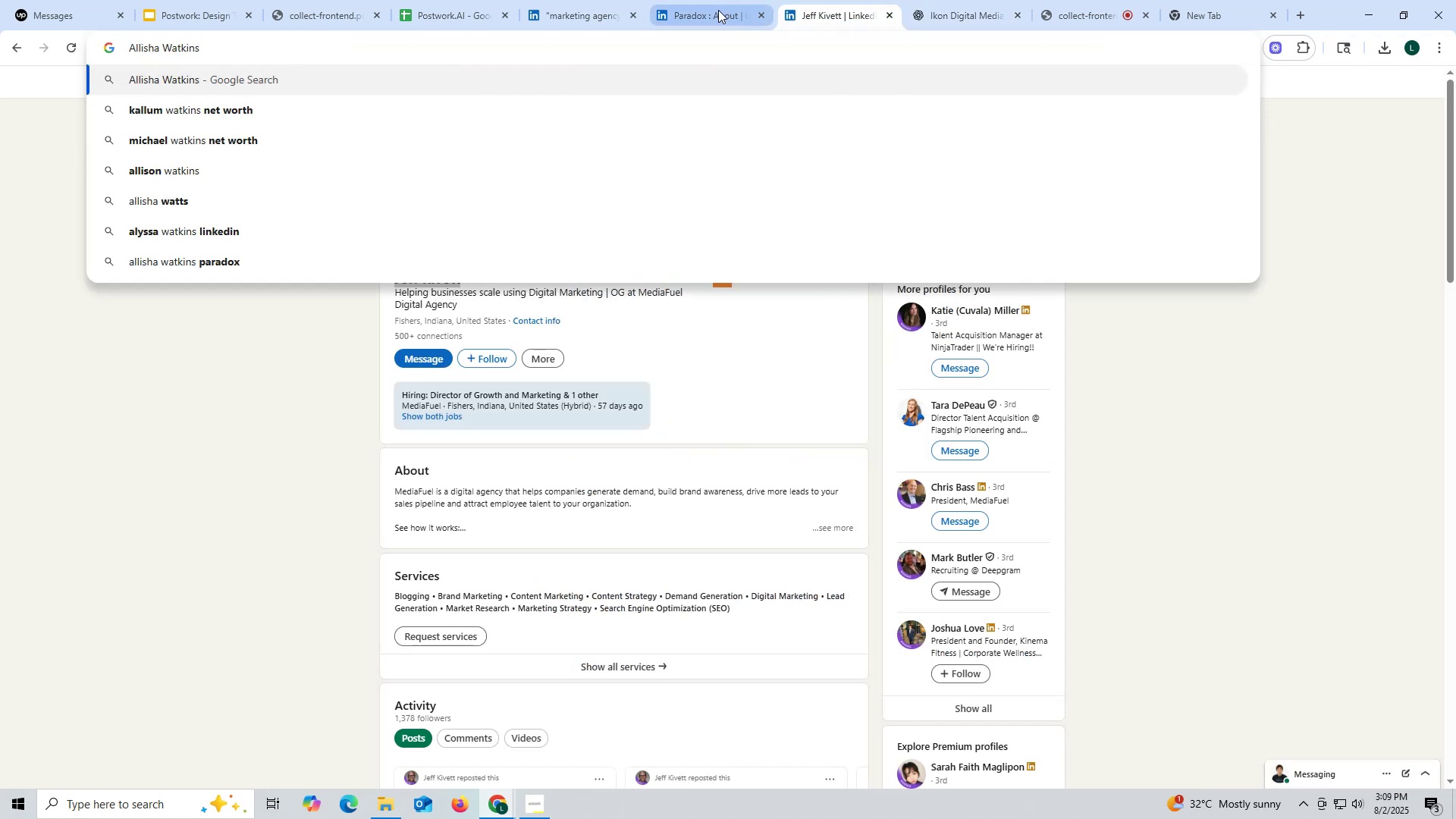 
left_click([717, 10])
 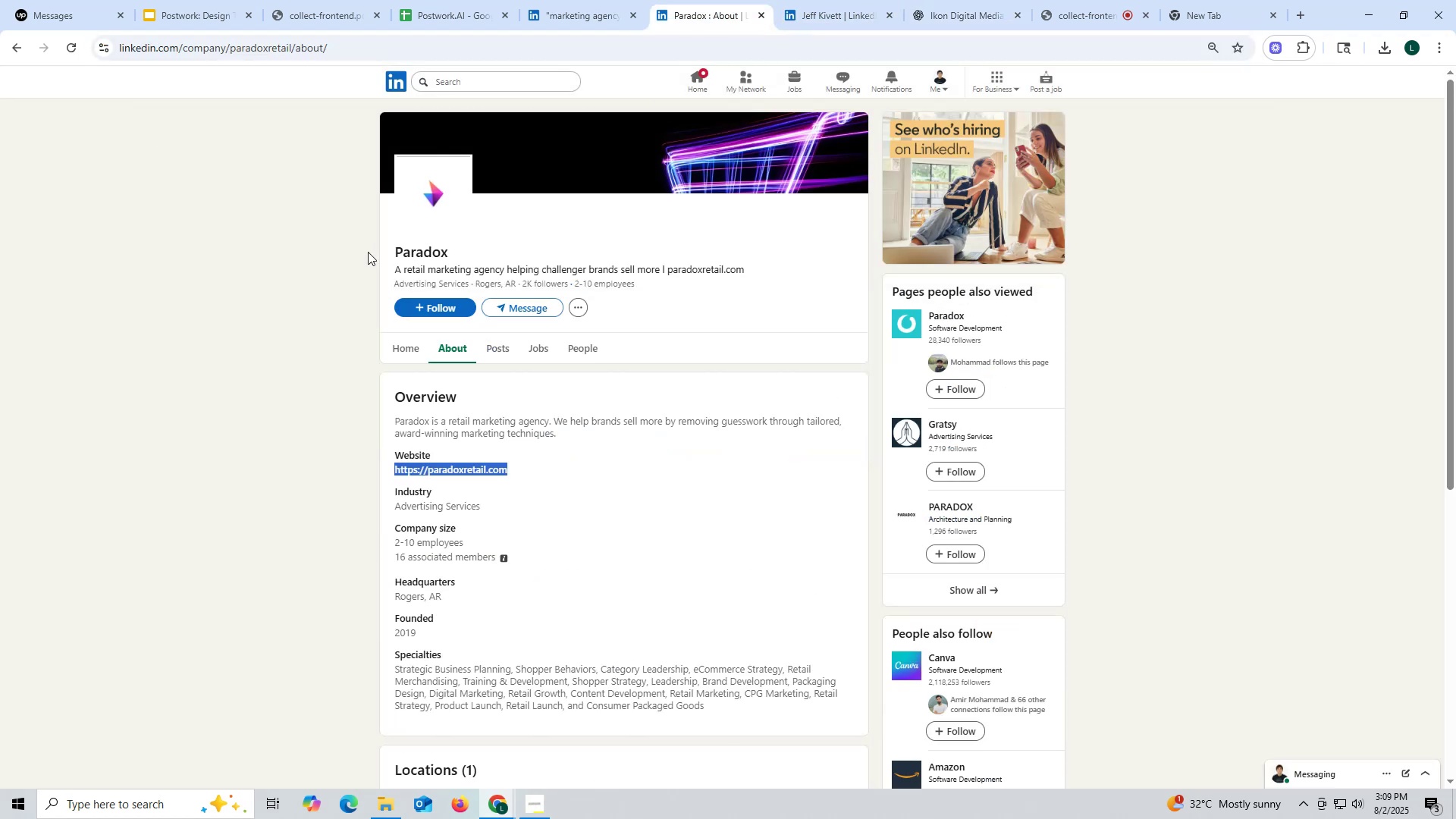 
left_click_drag(start_coordinate=[369, 253], to_coordinate=[557, 253])
 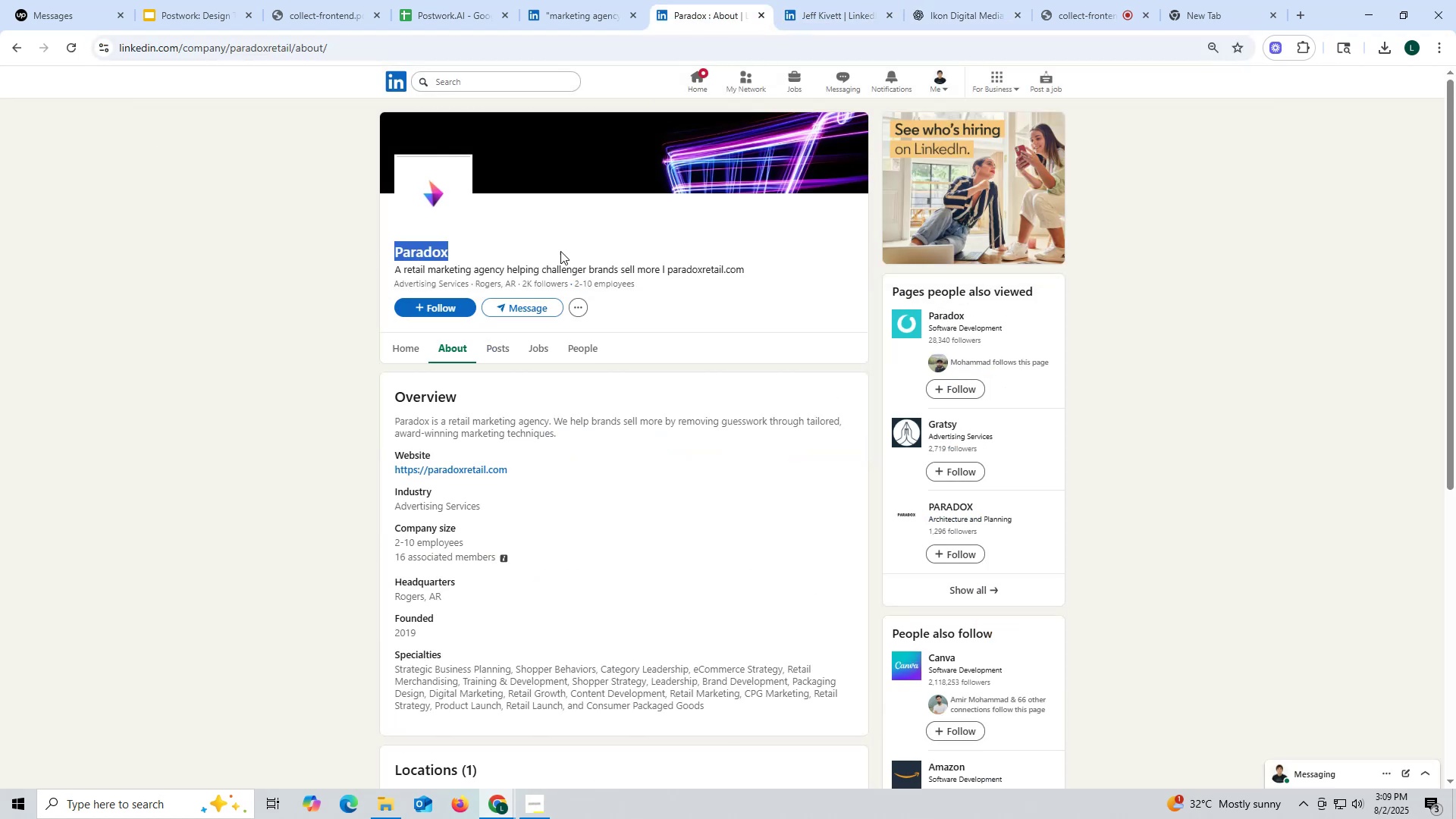 
key(Control+ControlLeft)
 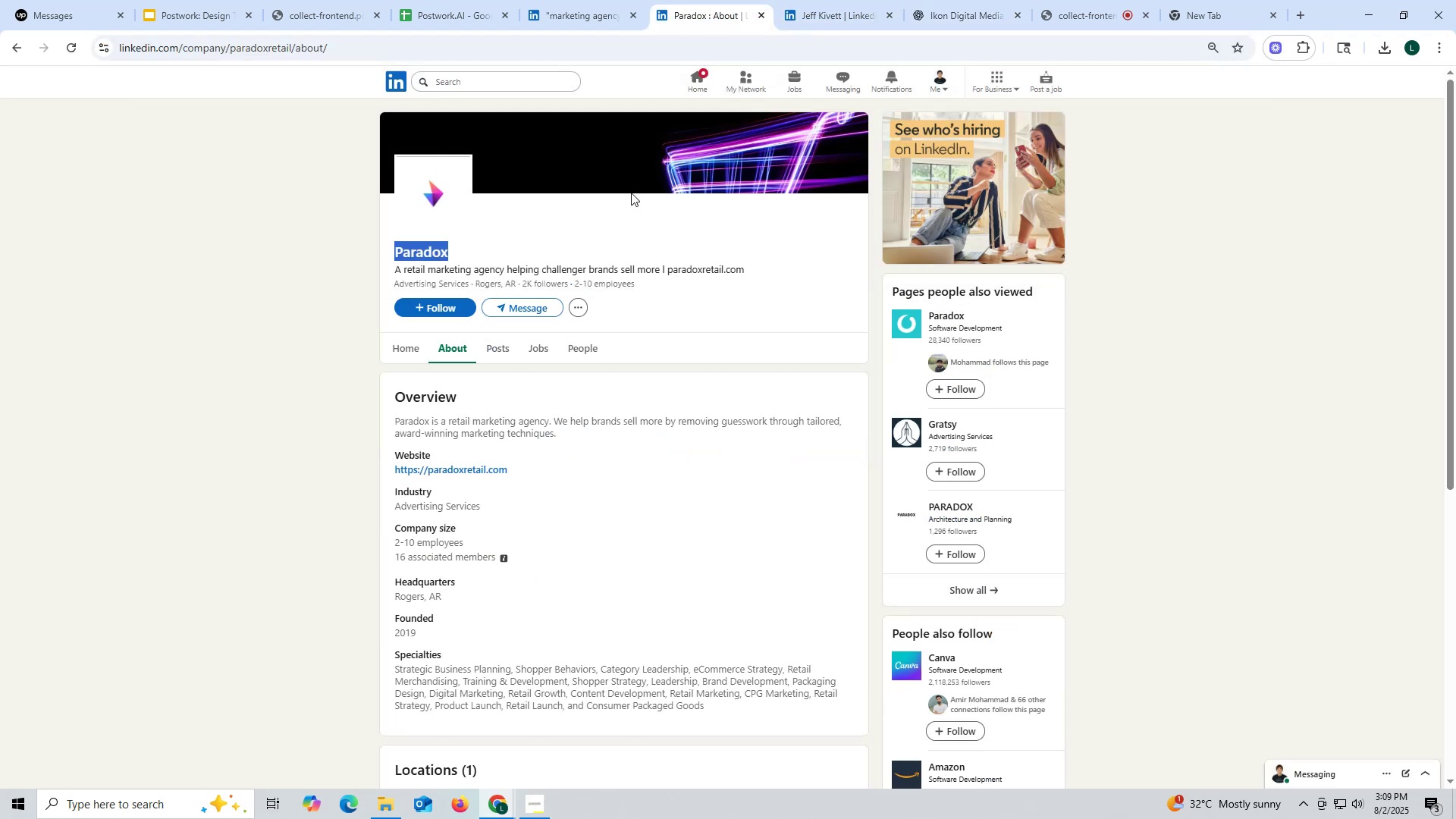 
key(Control+C)
 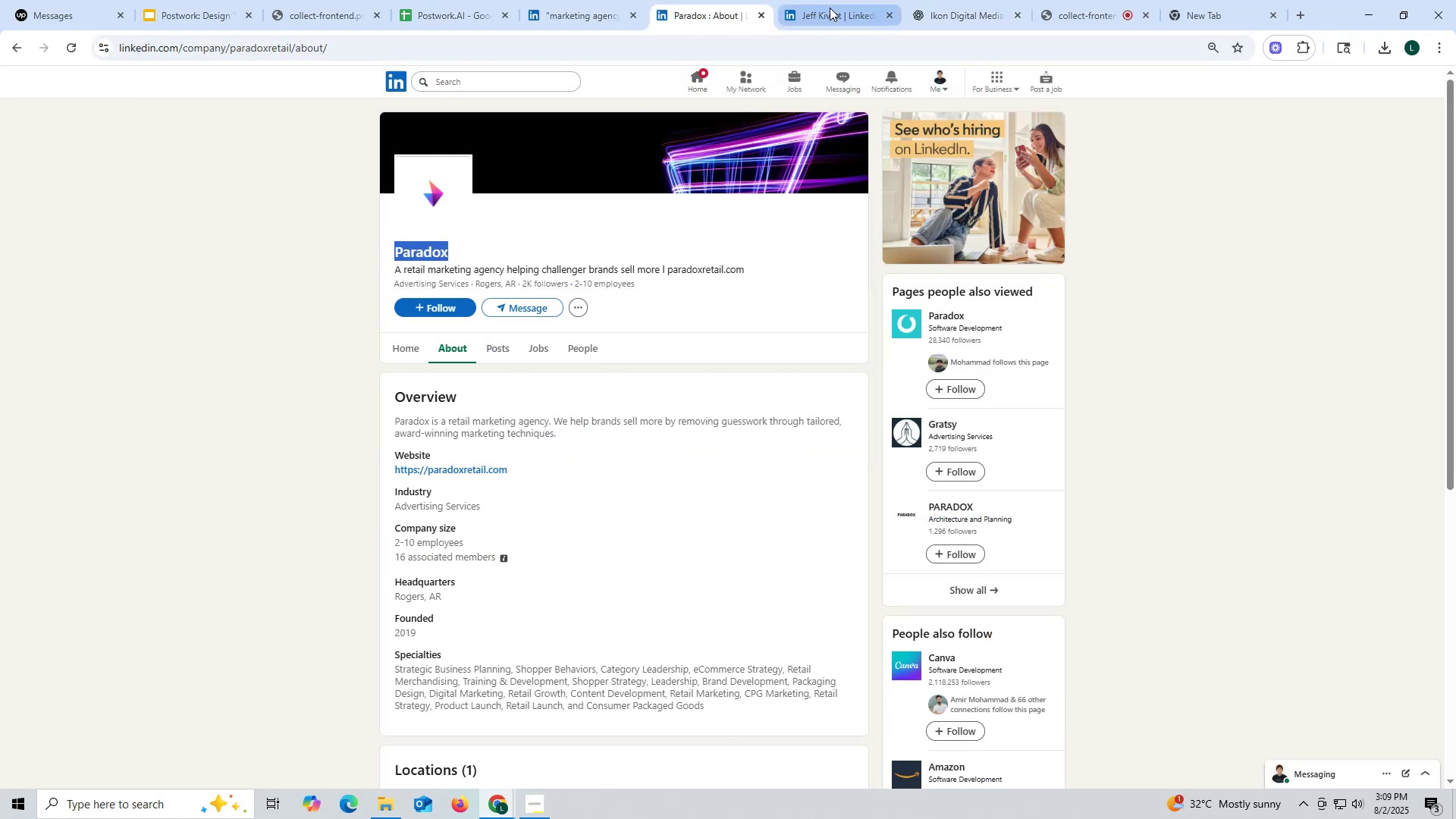 
left_click([830, 8])
 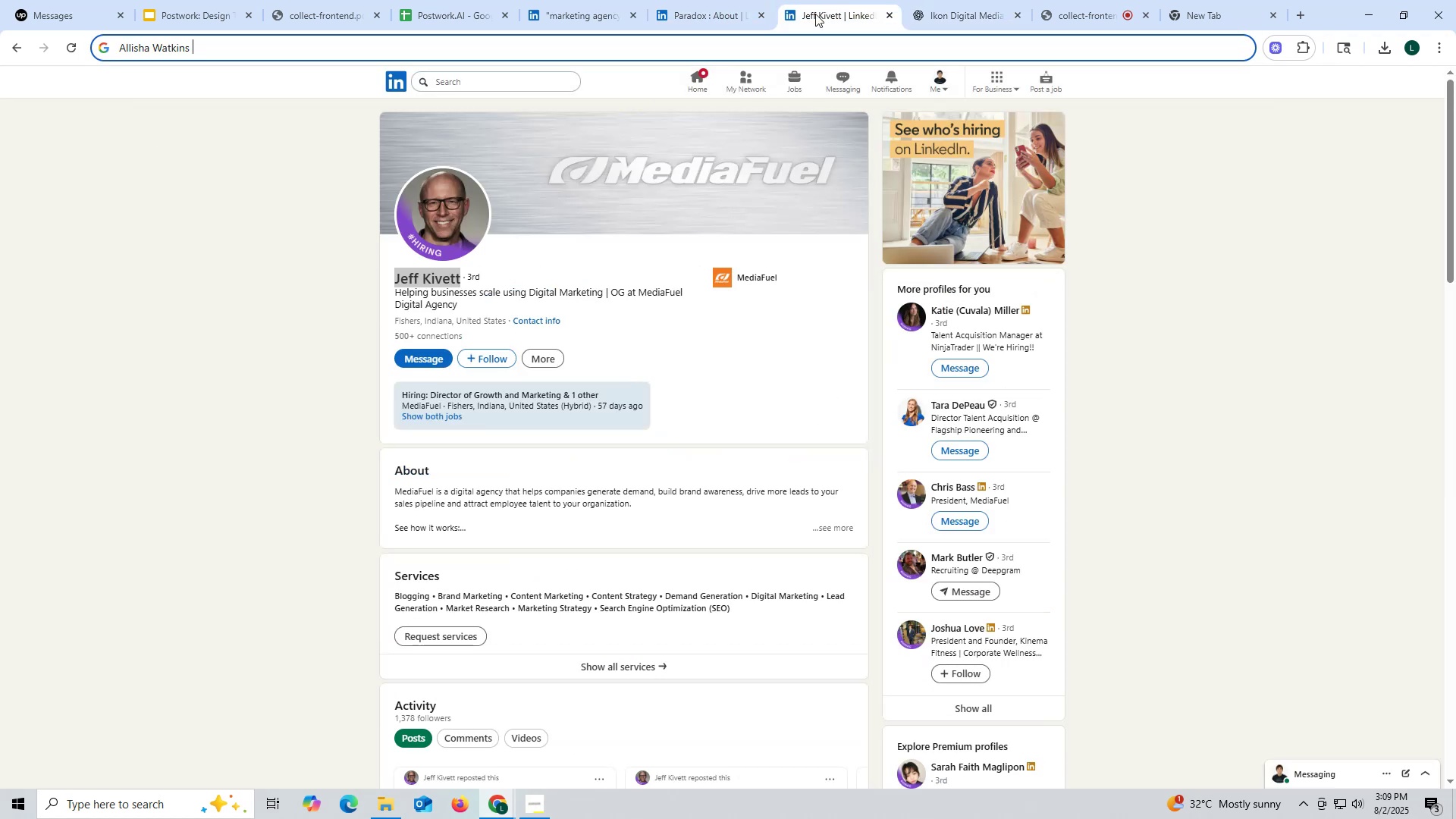 
key(Control+ControlLeft)
 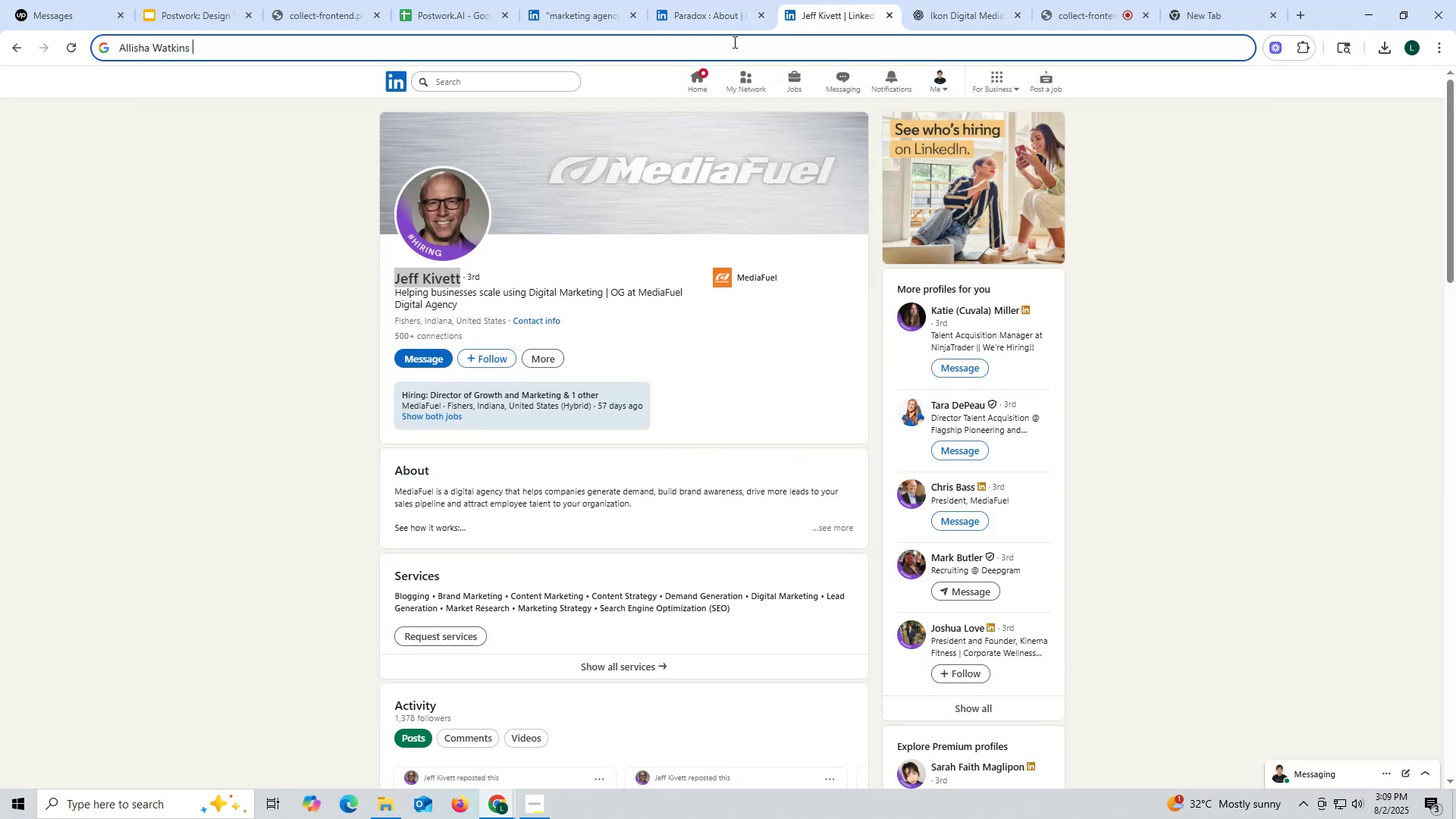 
key(Control+V)
 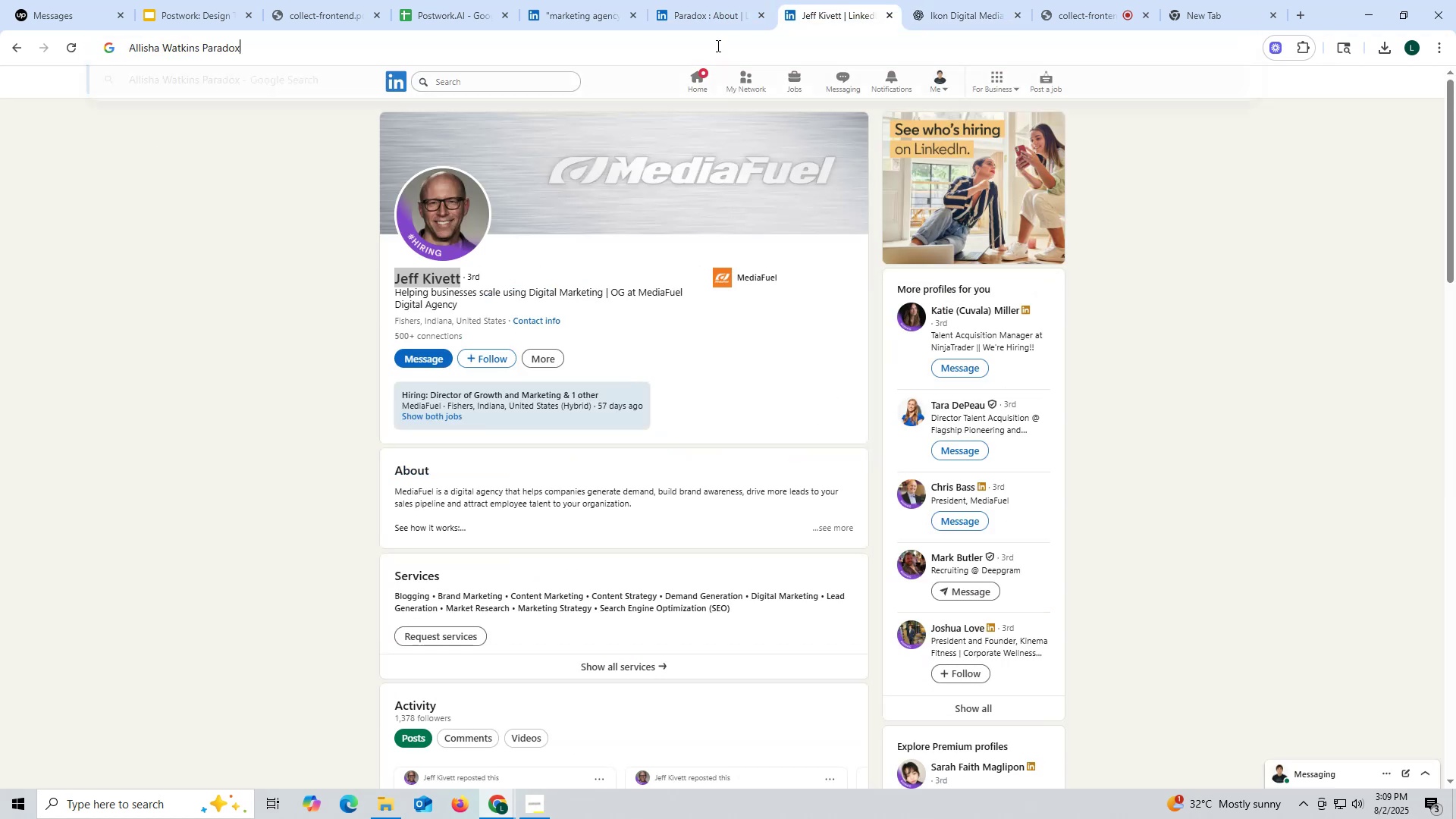 
key(Space)
 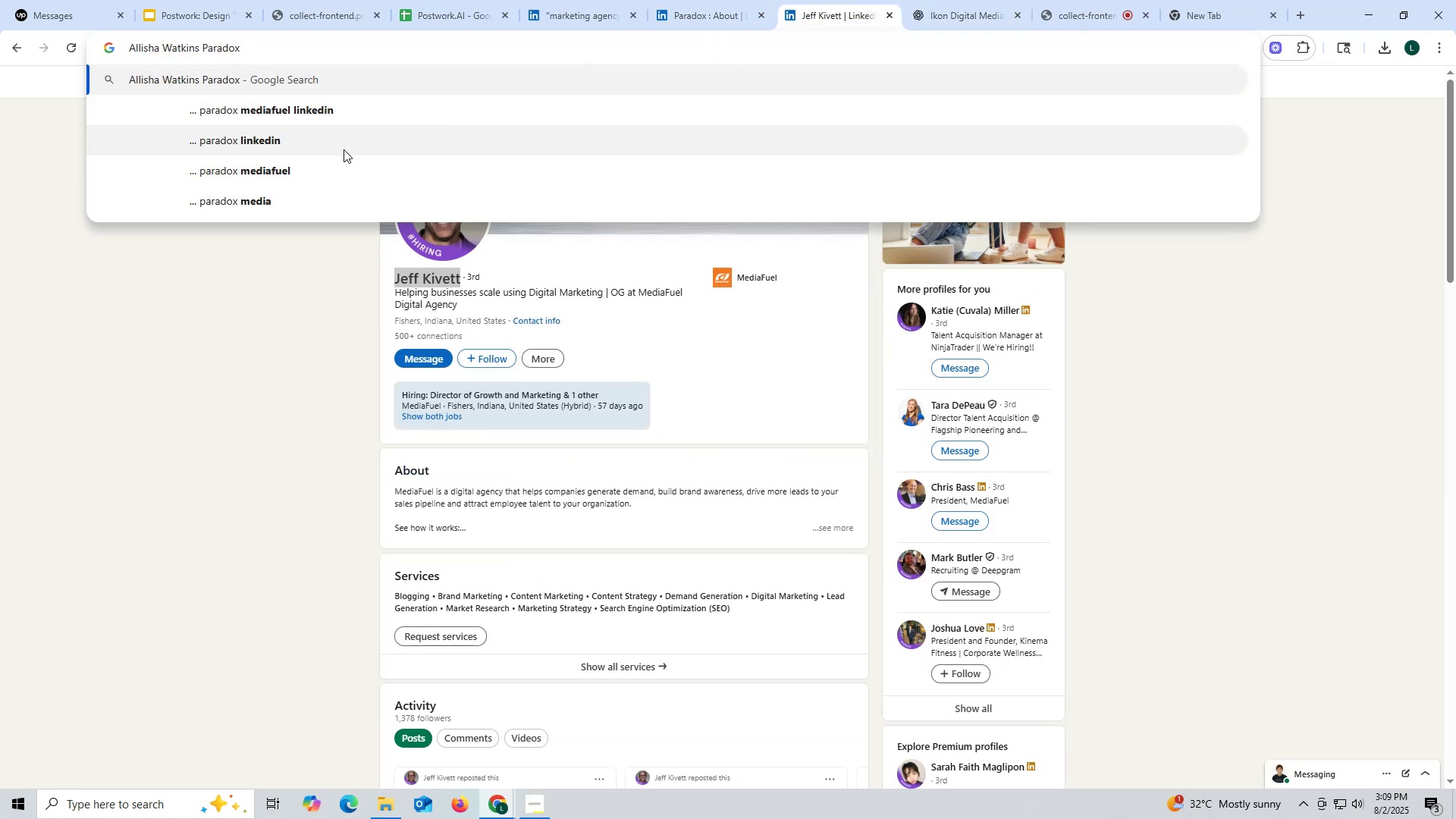 
left_click([343, 149])
 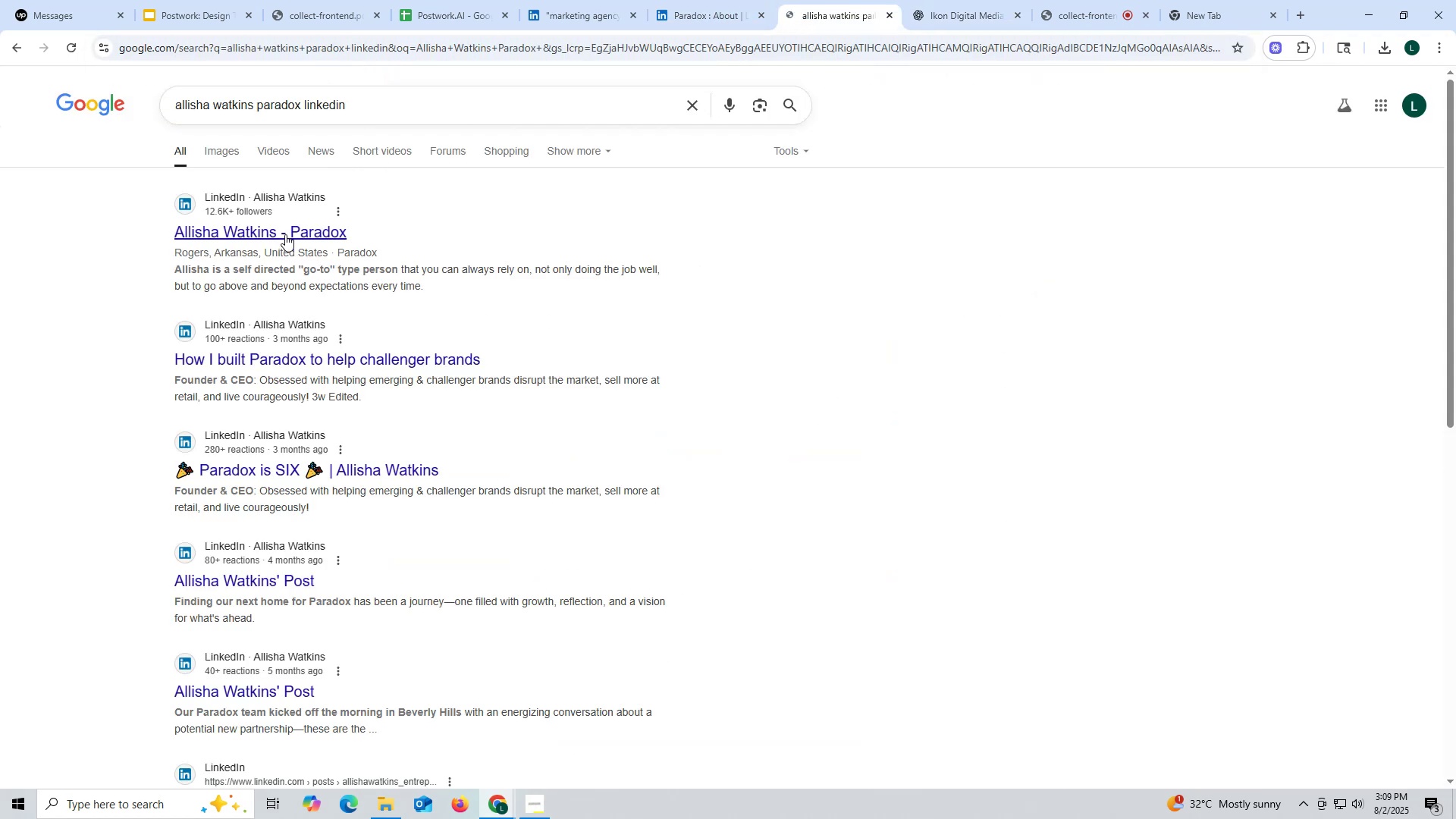 
left_click([281, 228])
 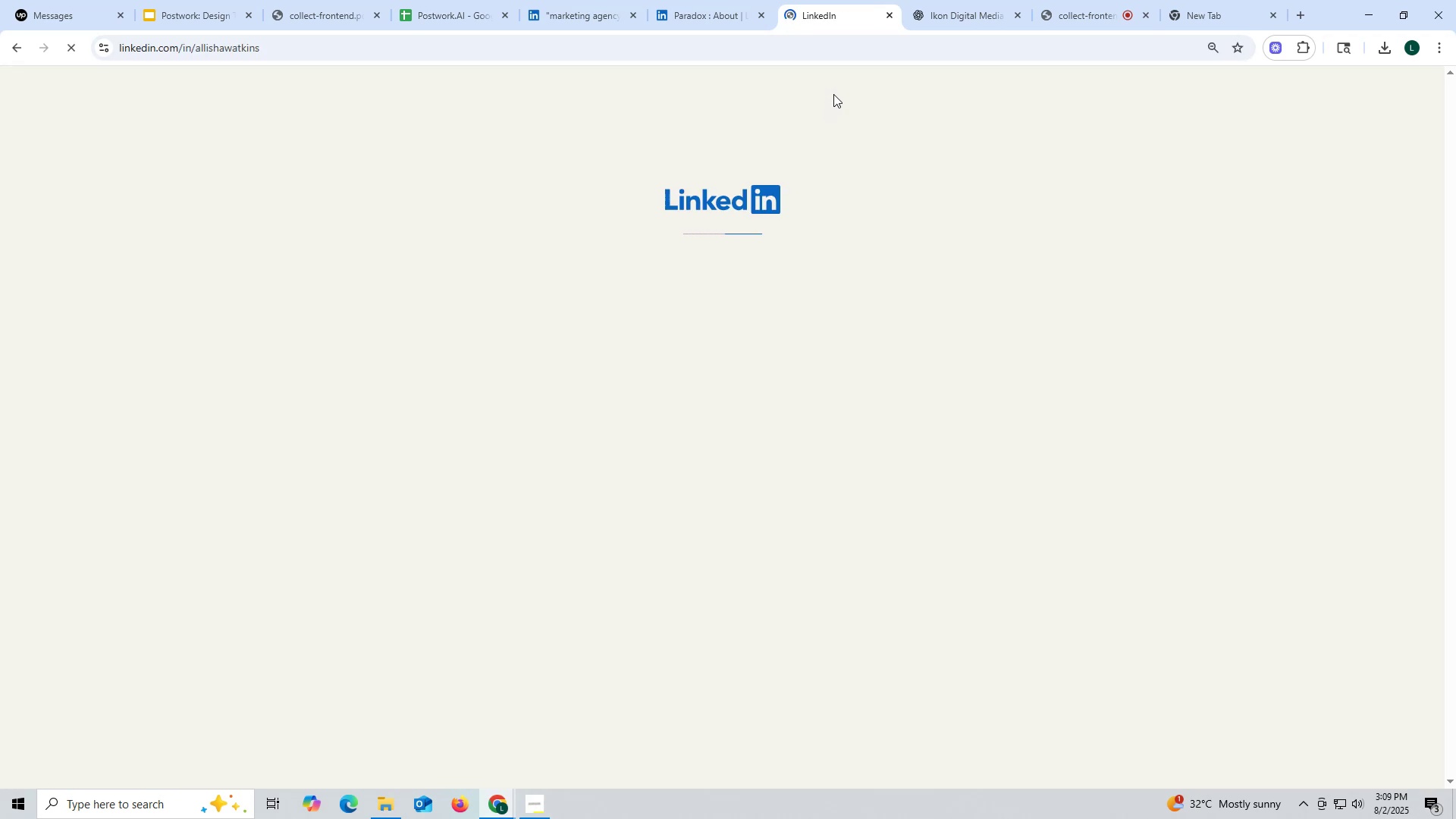 
left_click([704, 17])
 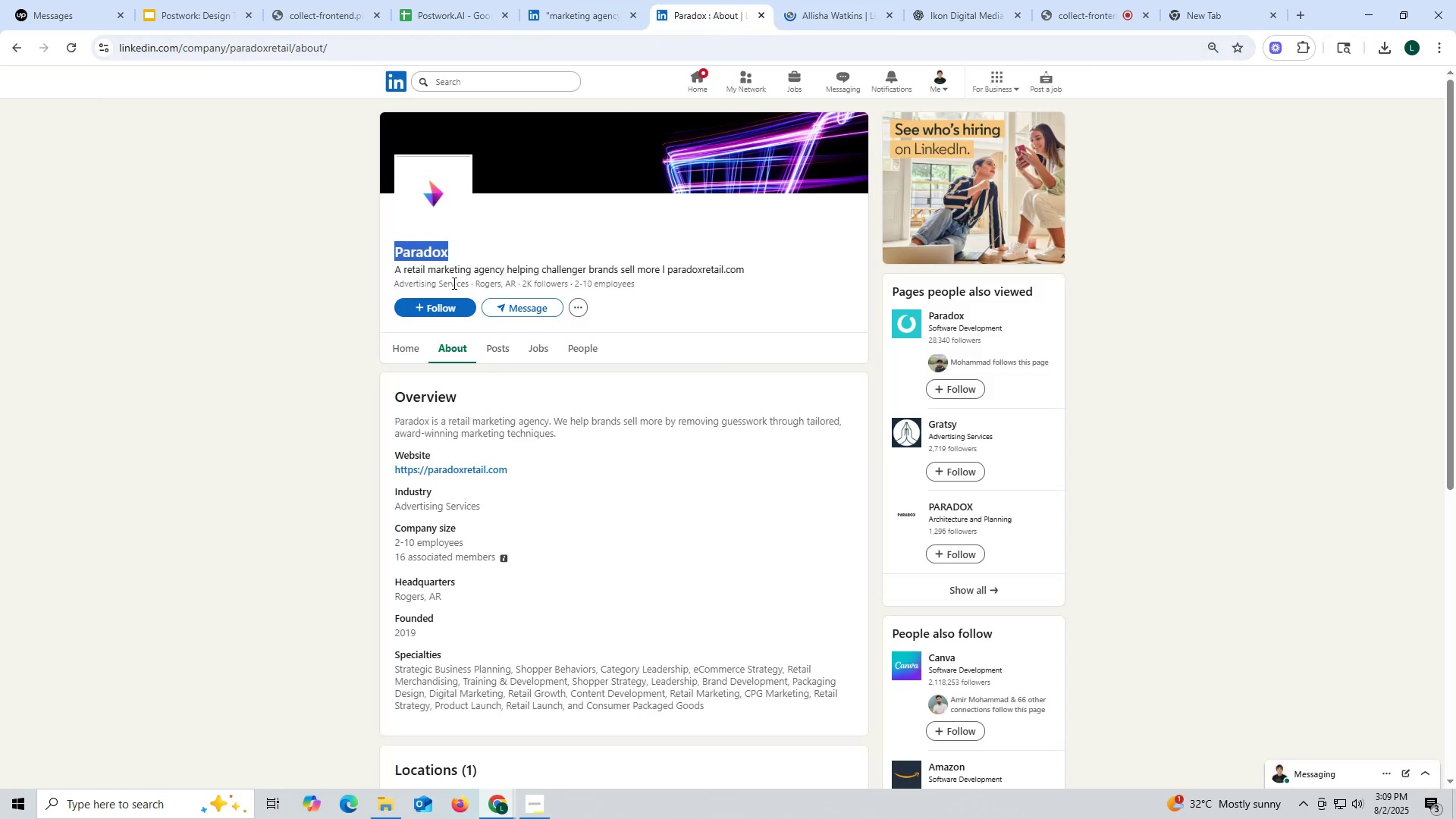 
key(Control+ControlLeft)
 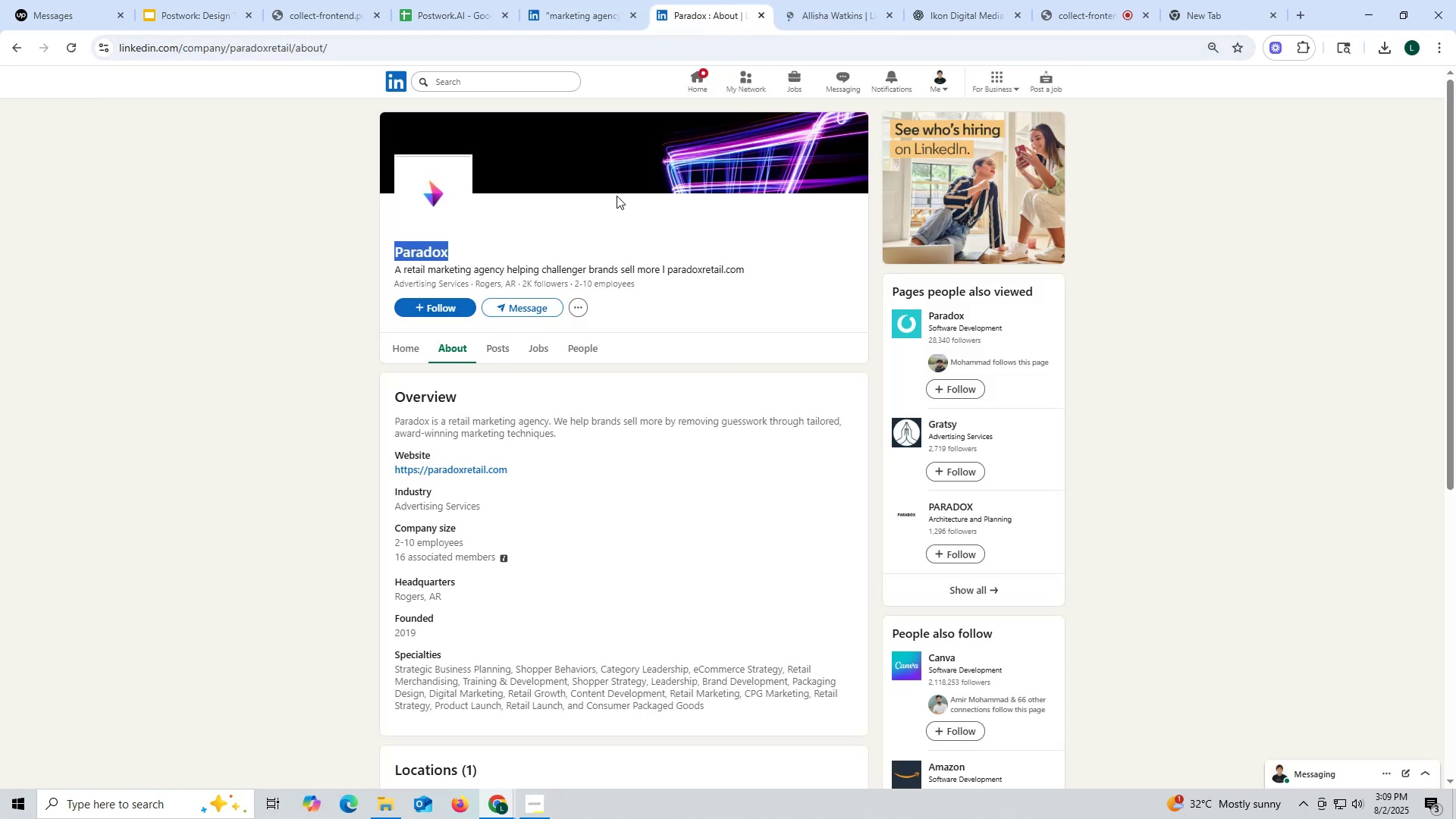 
key(Control+C)
 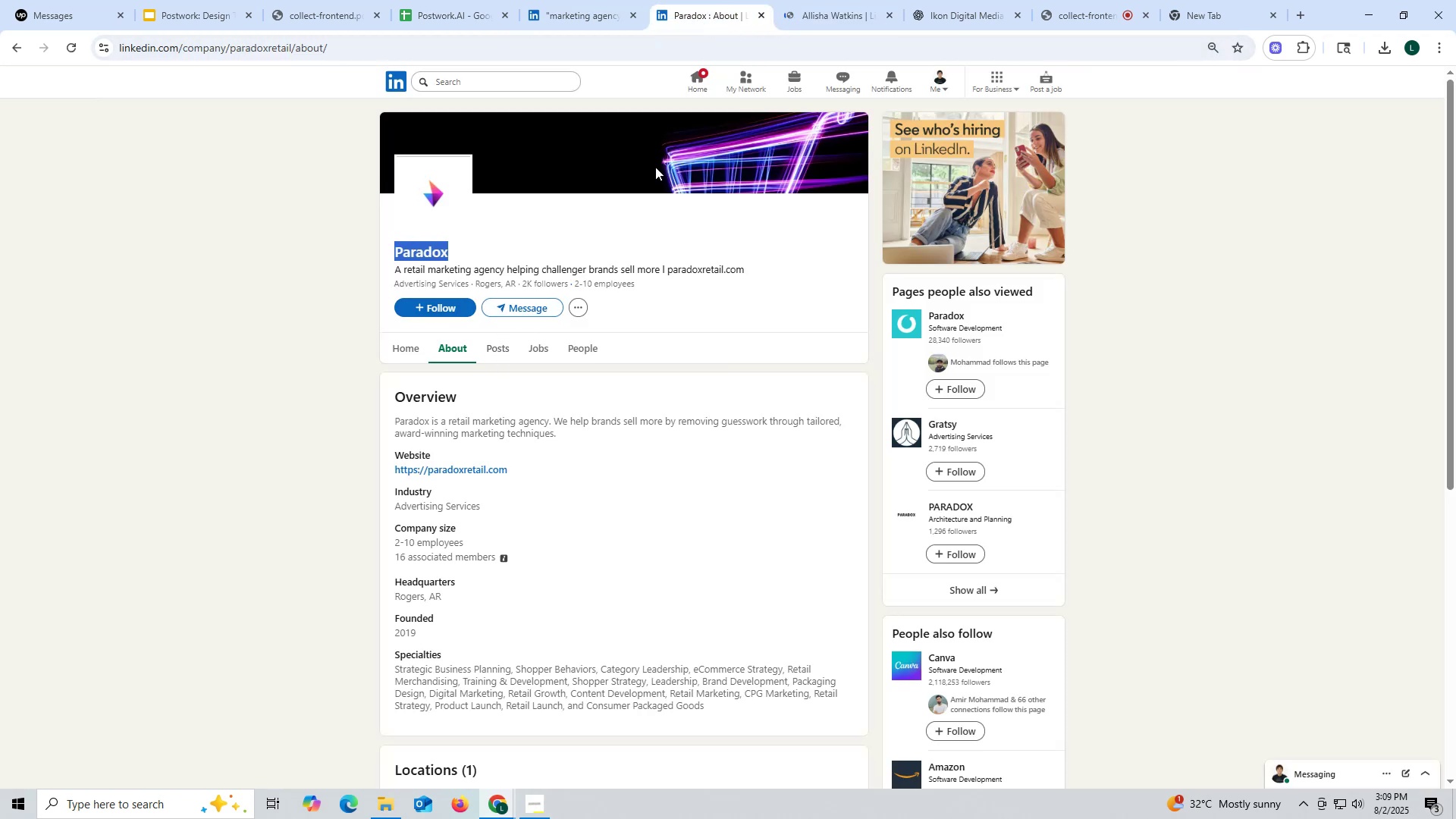 
key(Control+ControlLeft)
 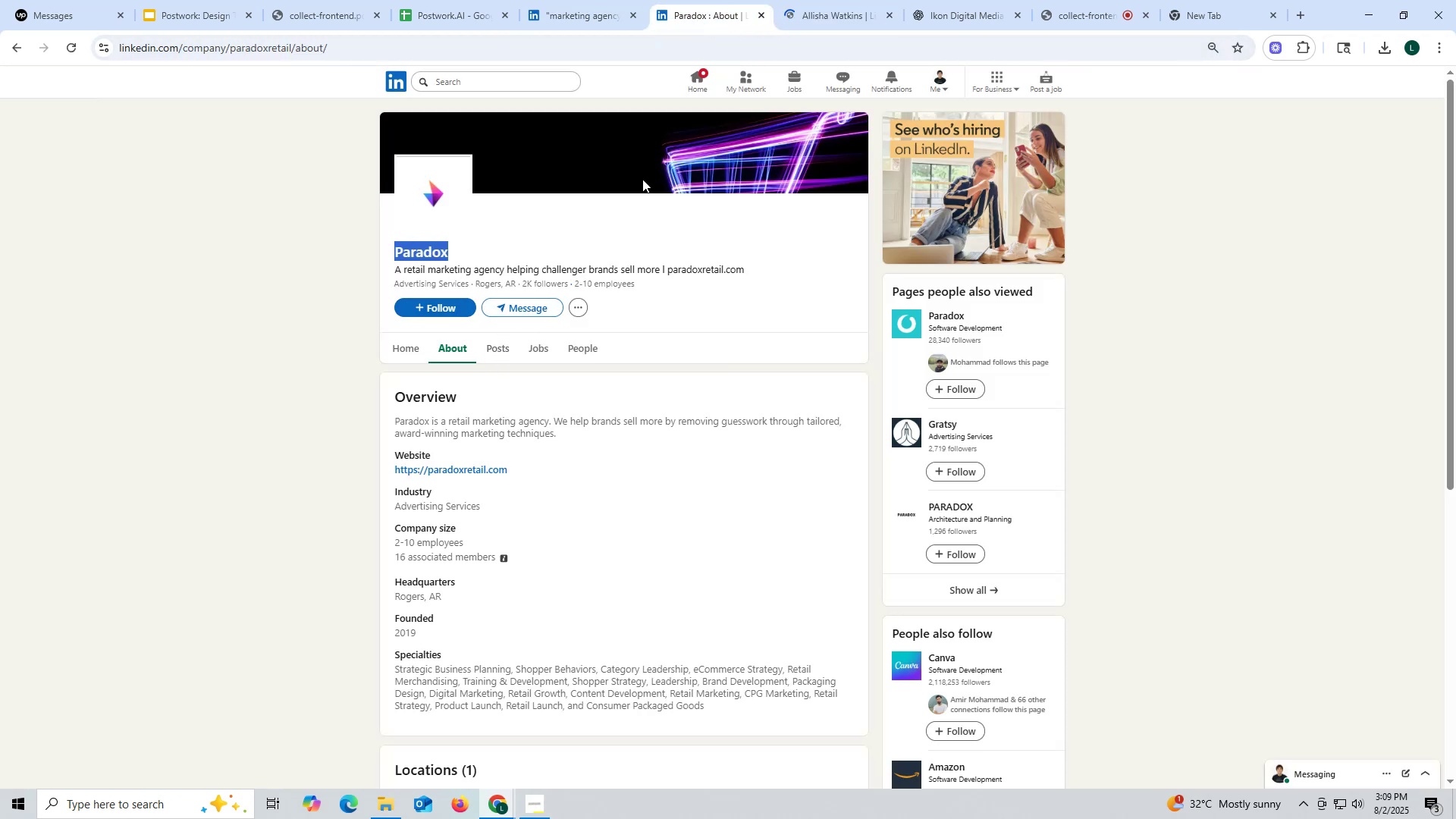 
key(Control+C)
 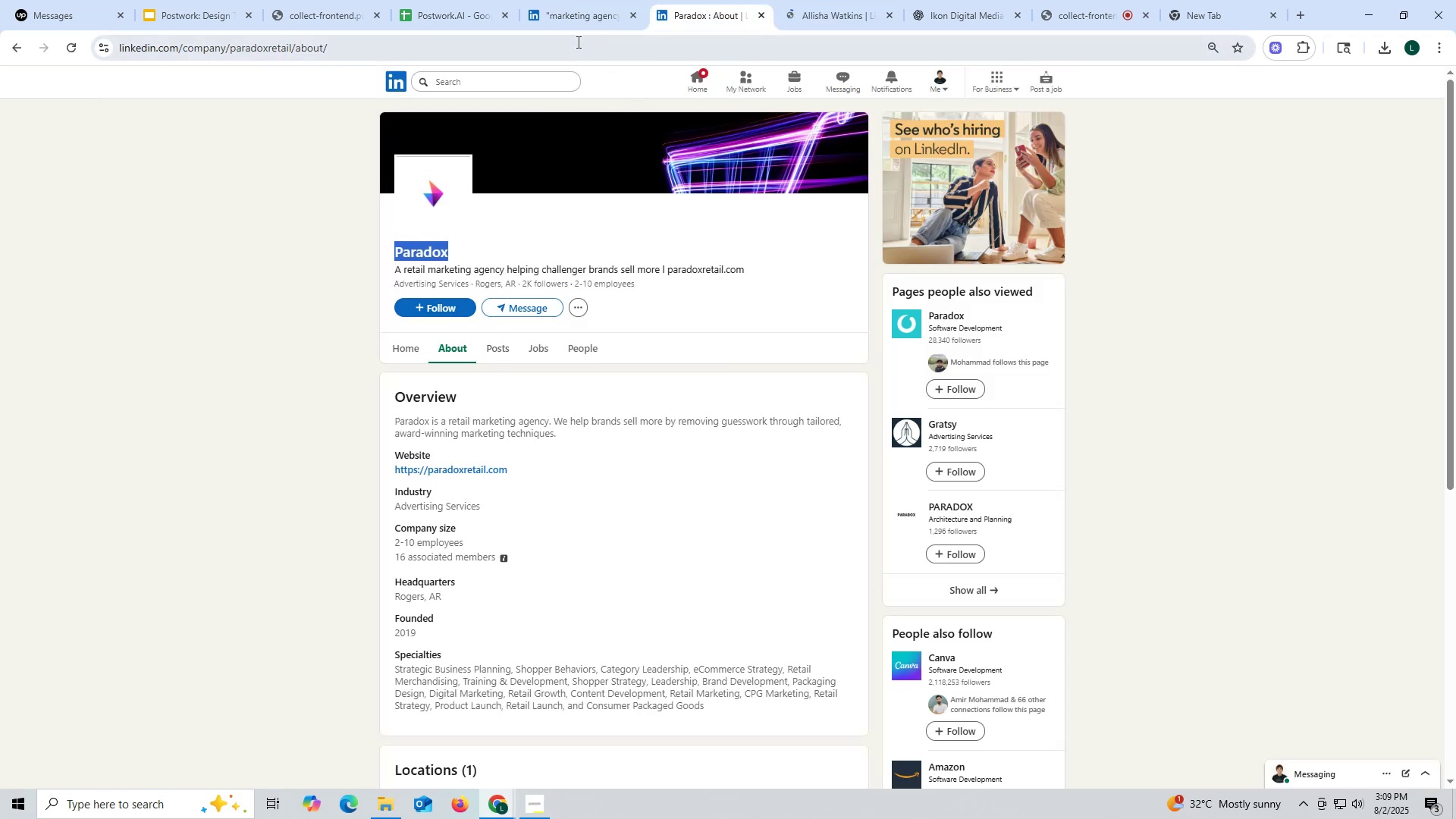 
left_click([577, 22])
 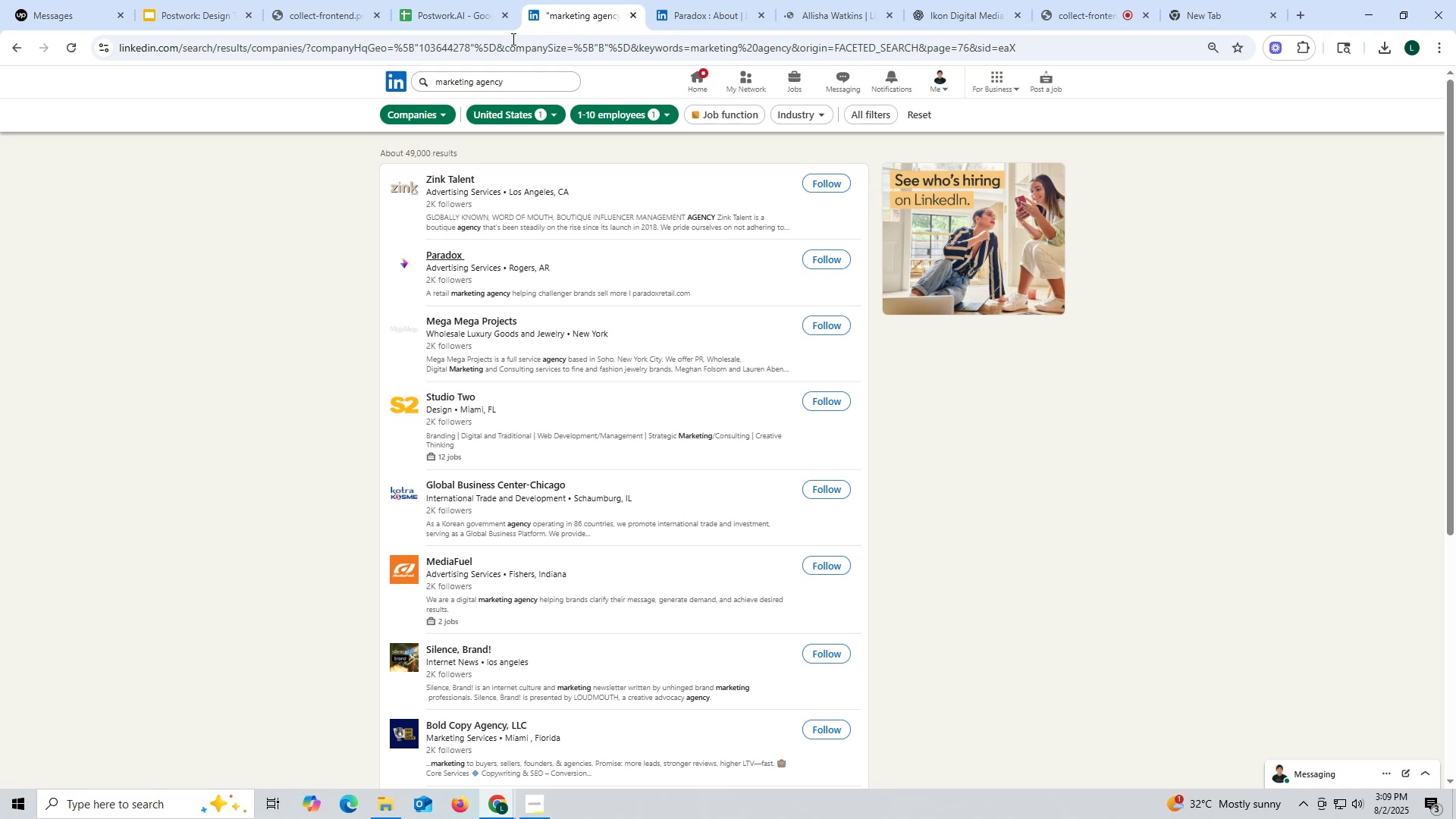 
left_click([454, 5])
 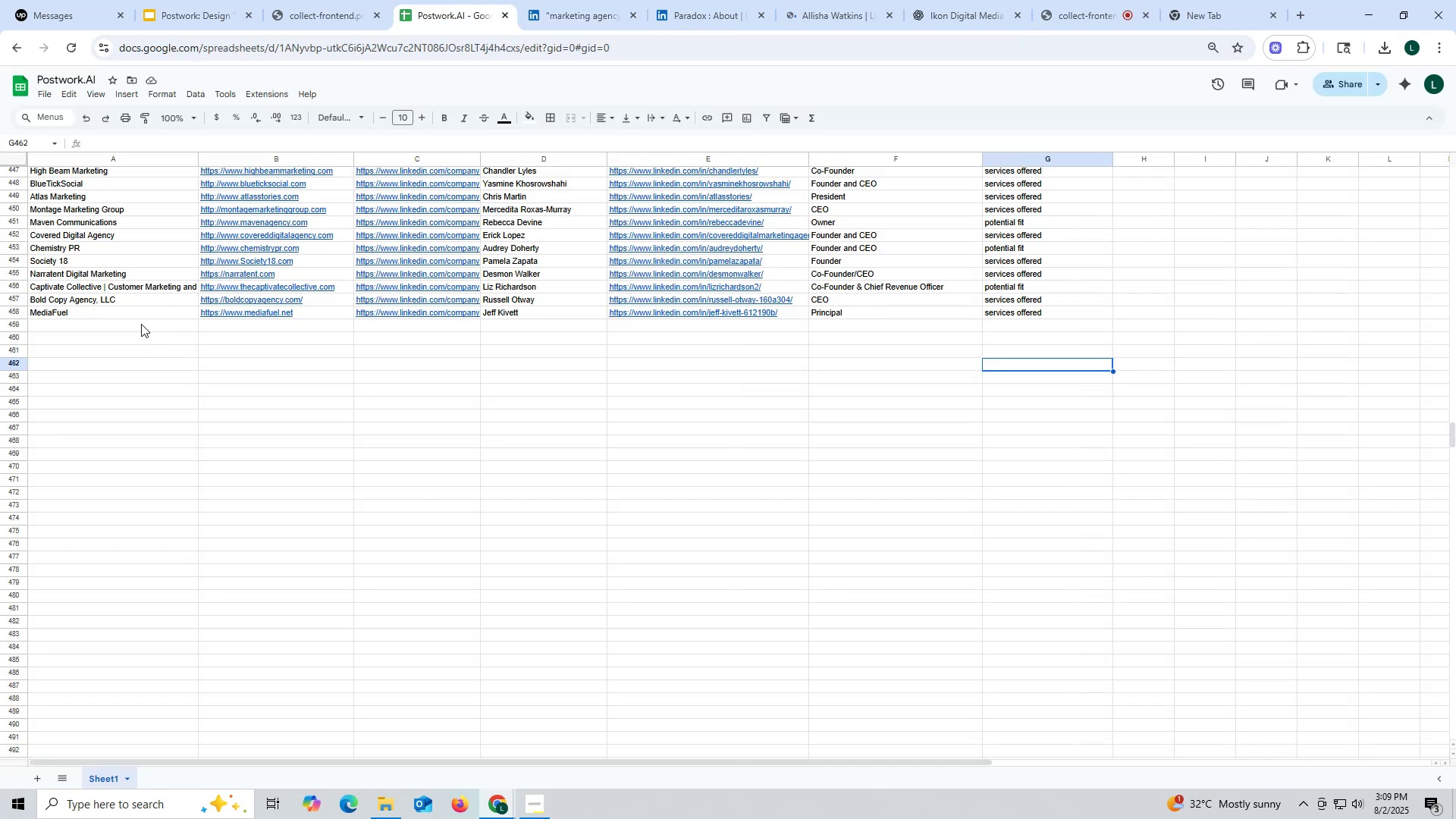 
double_click([141, 324])
 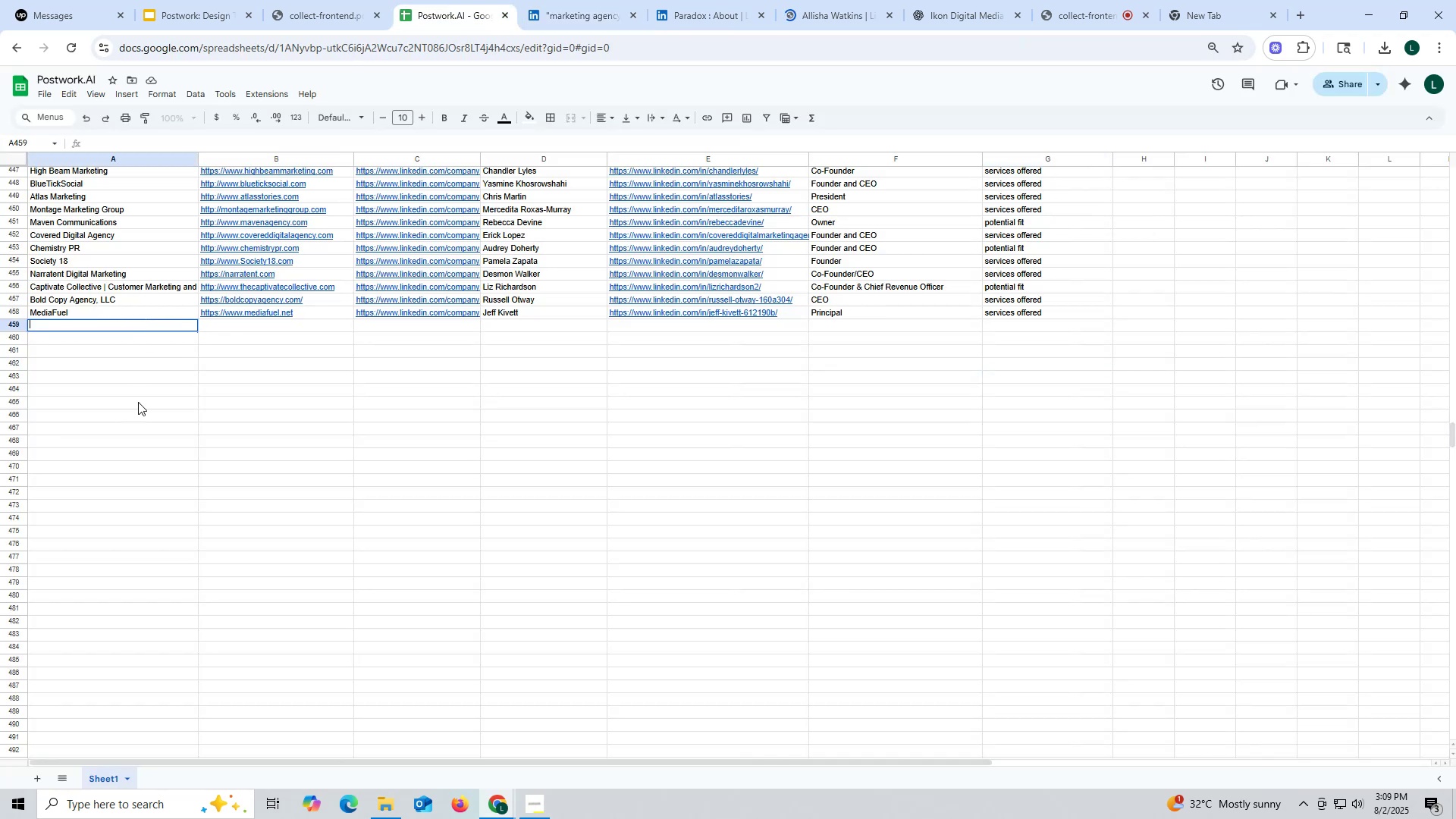 
key(Control+V)
 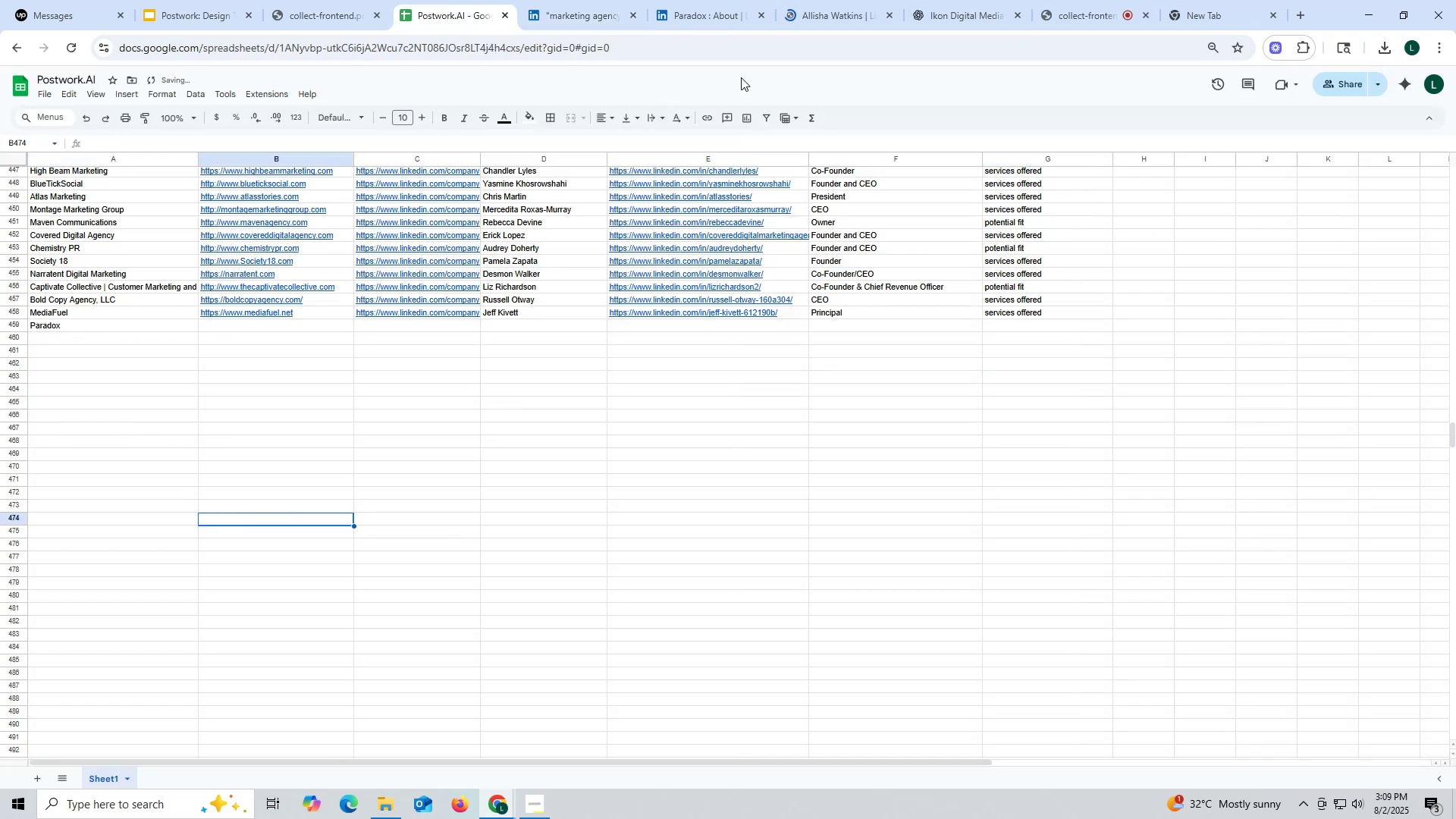 
left_click([720, 18])
 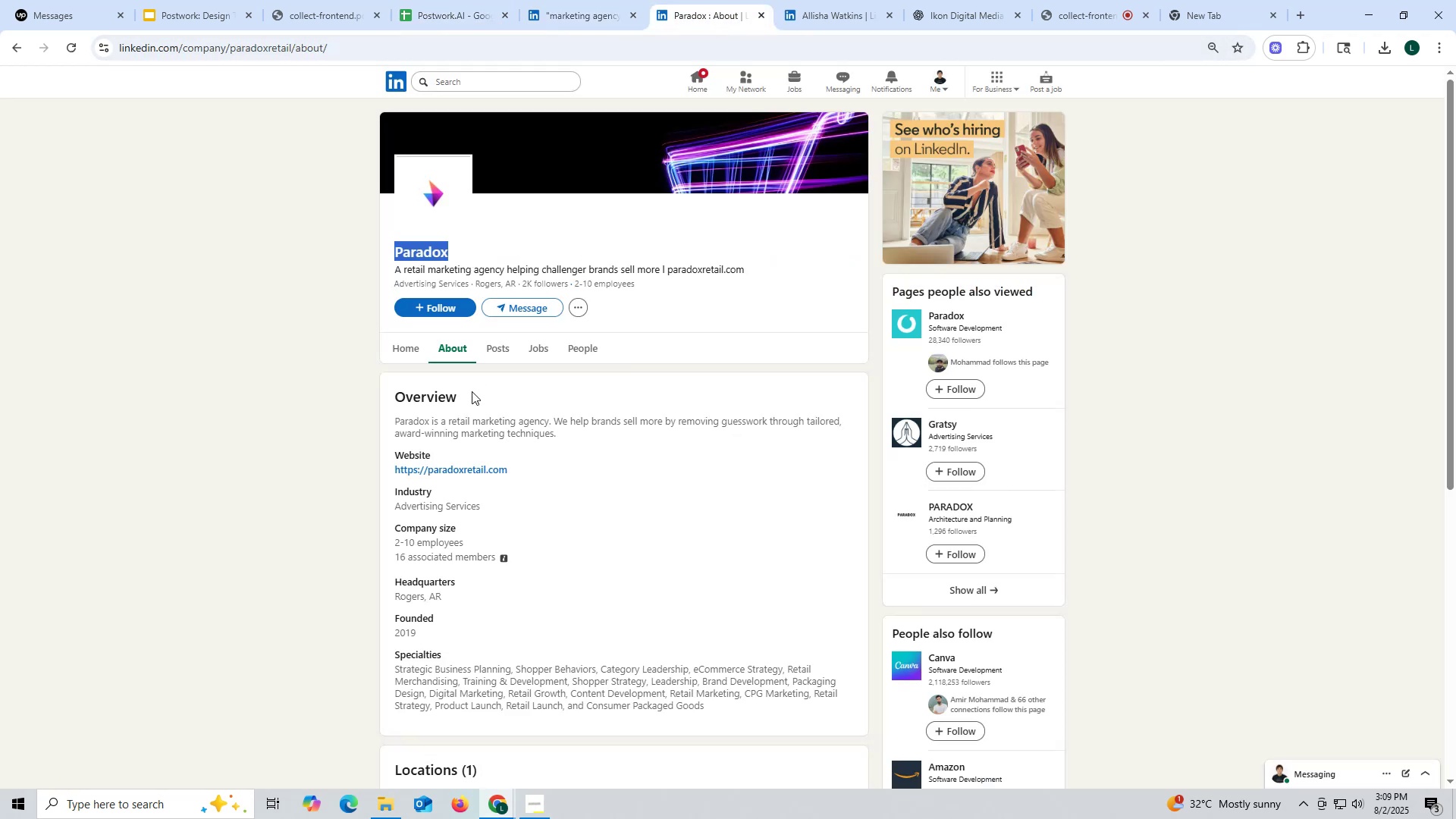 
left_click_drag(start_coordinate=[388, 469], to_coordinate=[521, 469])
 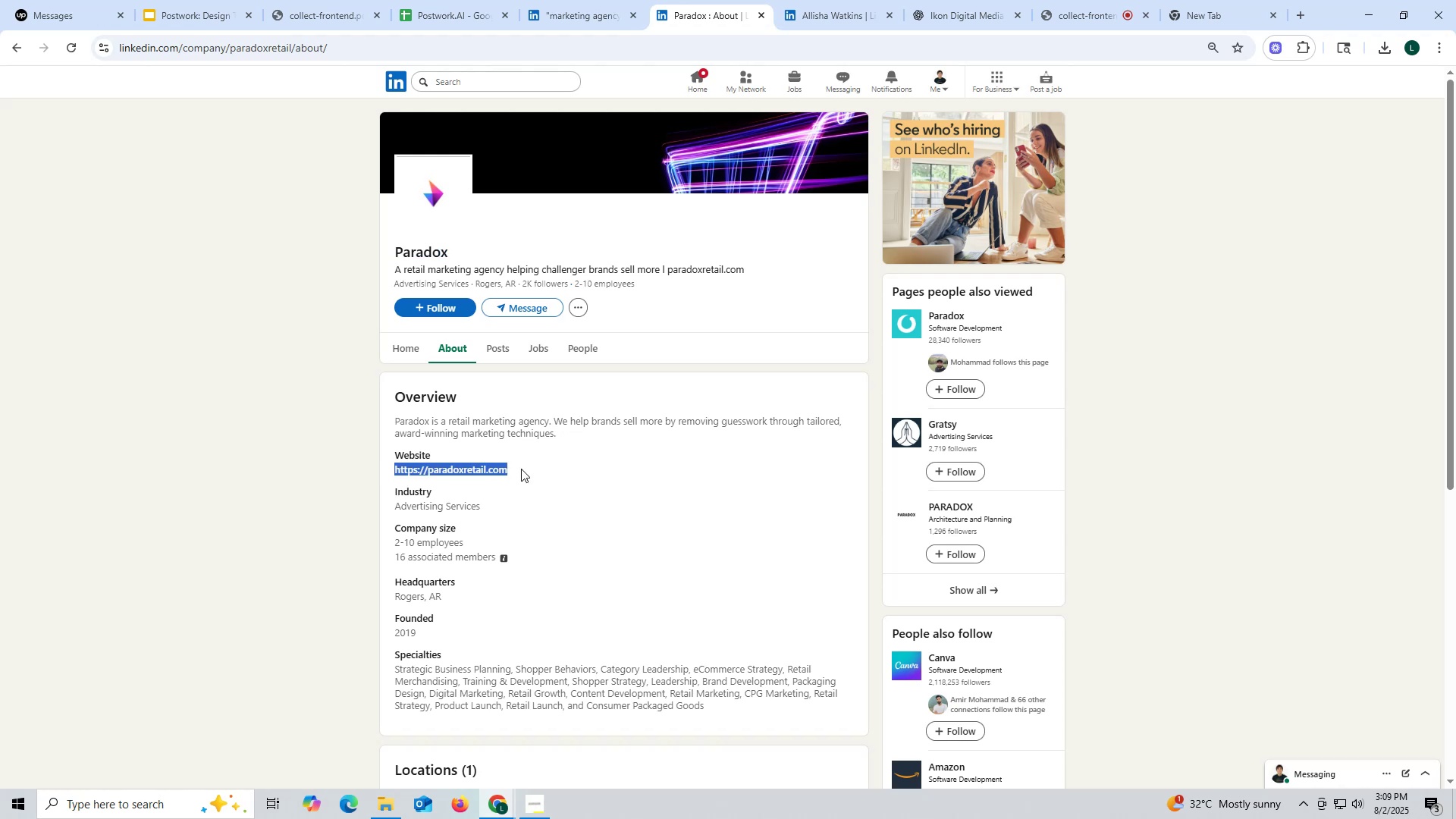 
key(Control+ControlLeft)
 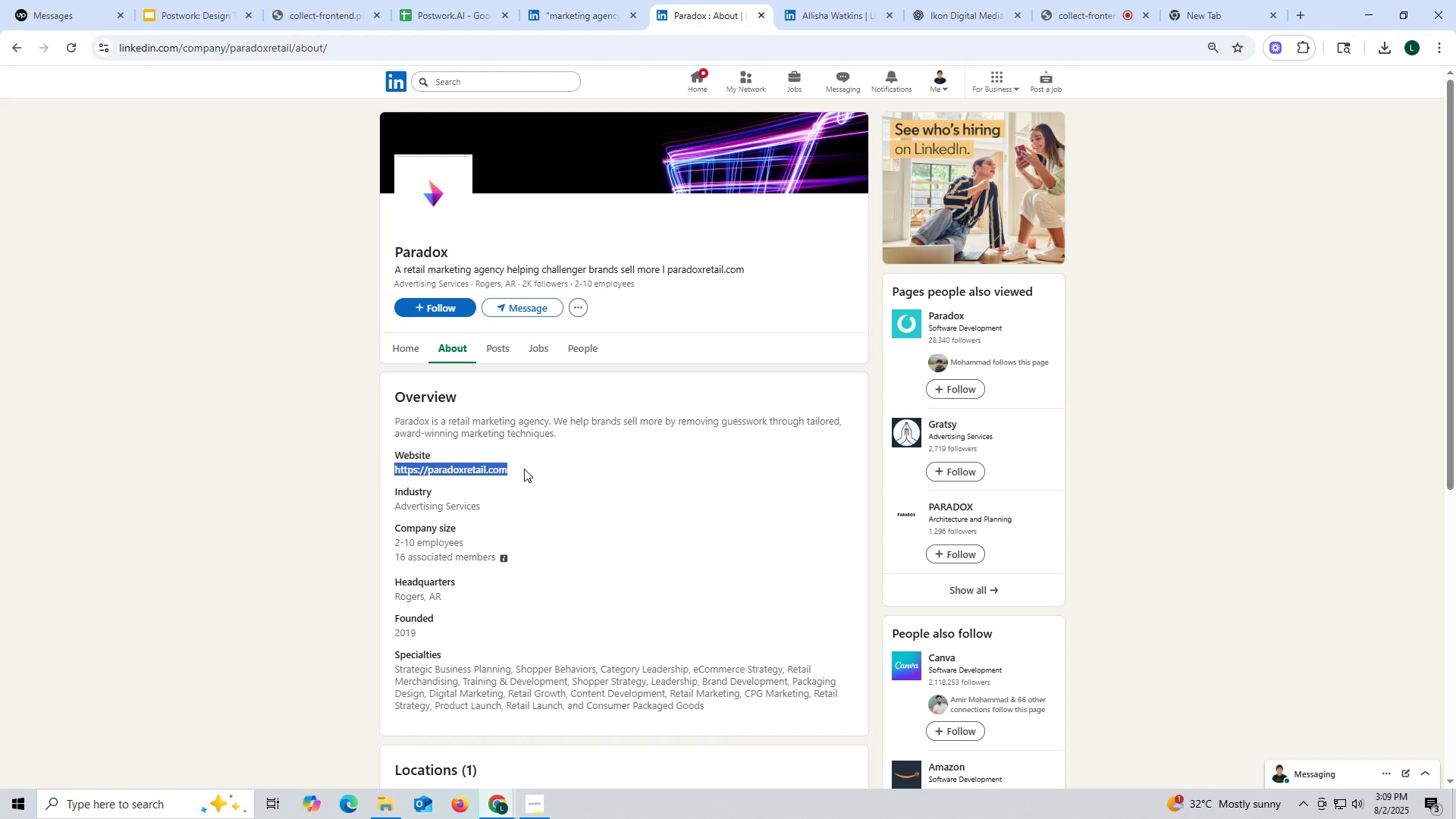 
key(Control+C)
 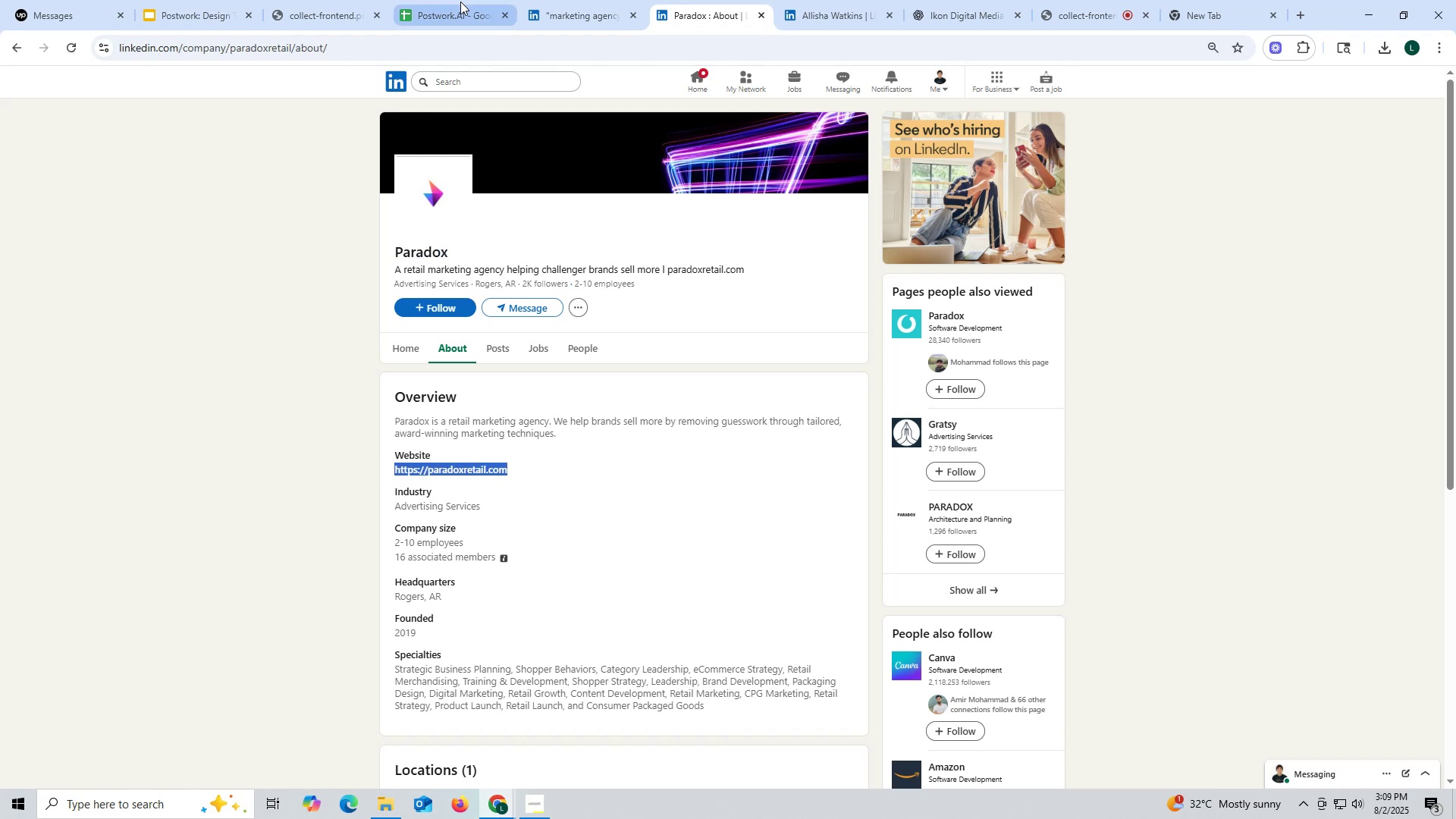 
left_click([453, 7])
 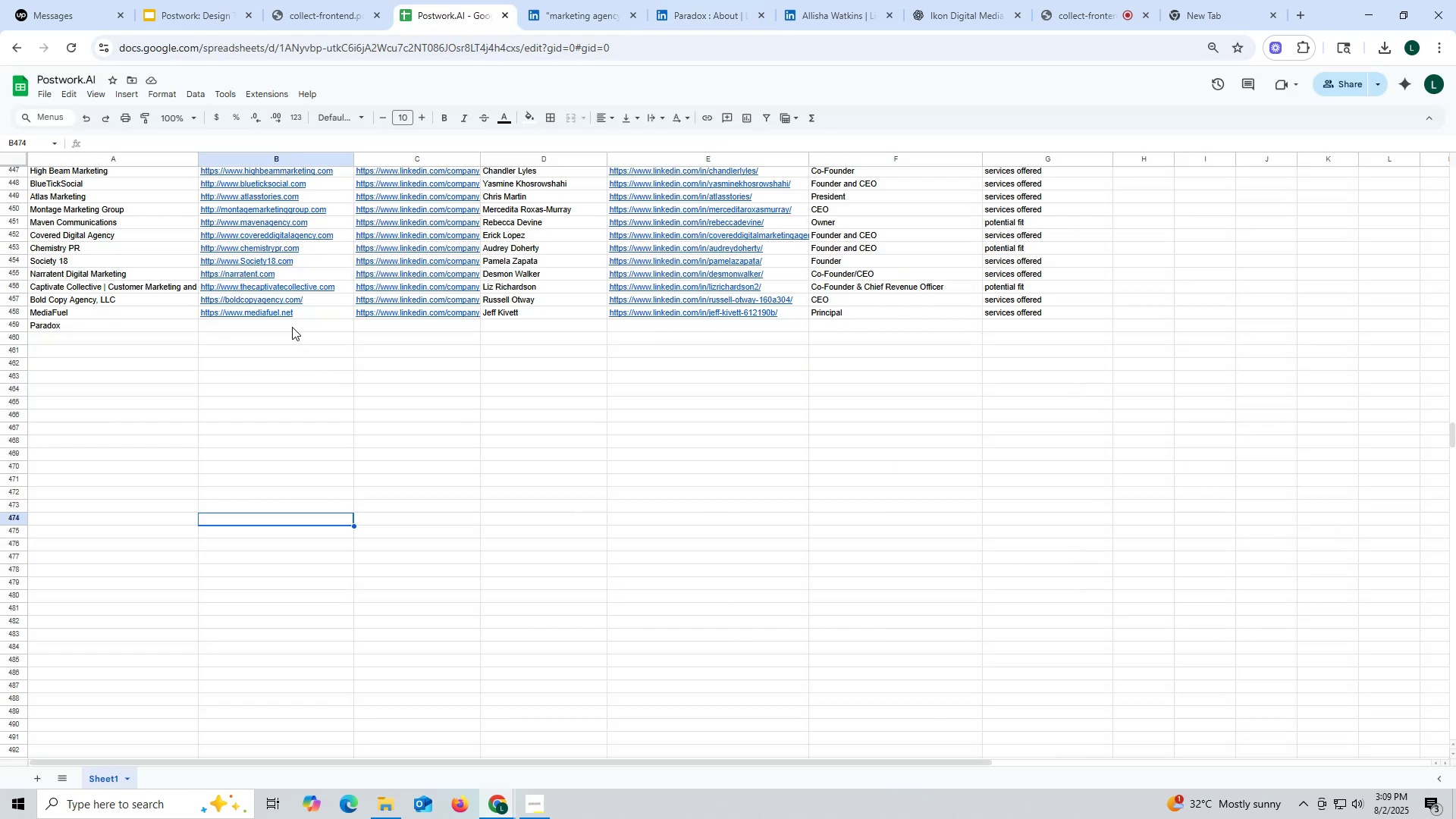 
double_click([292, 327])
 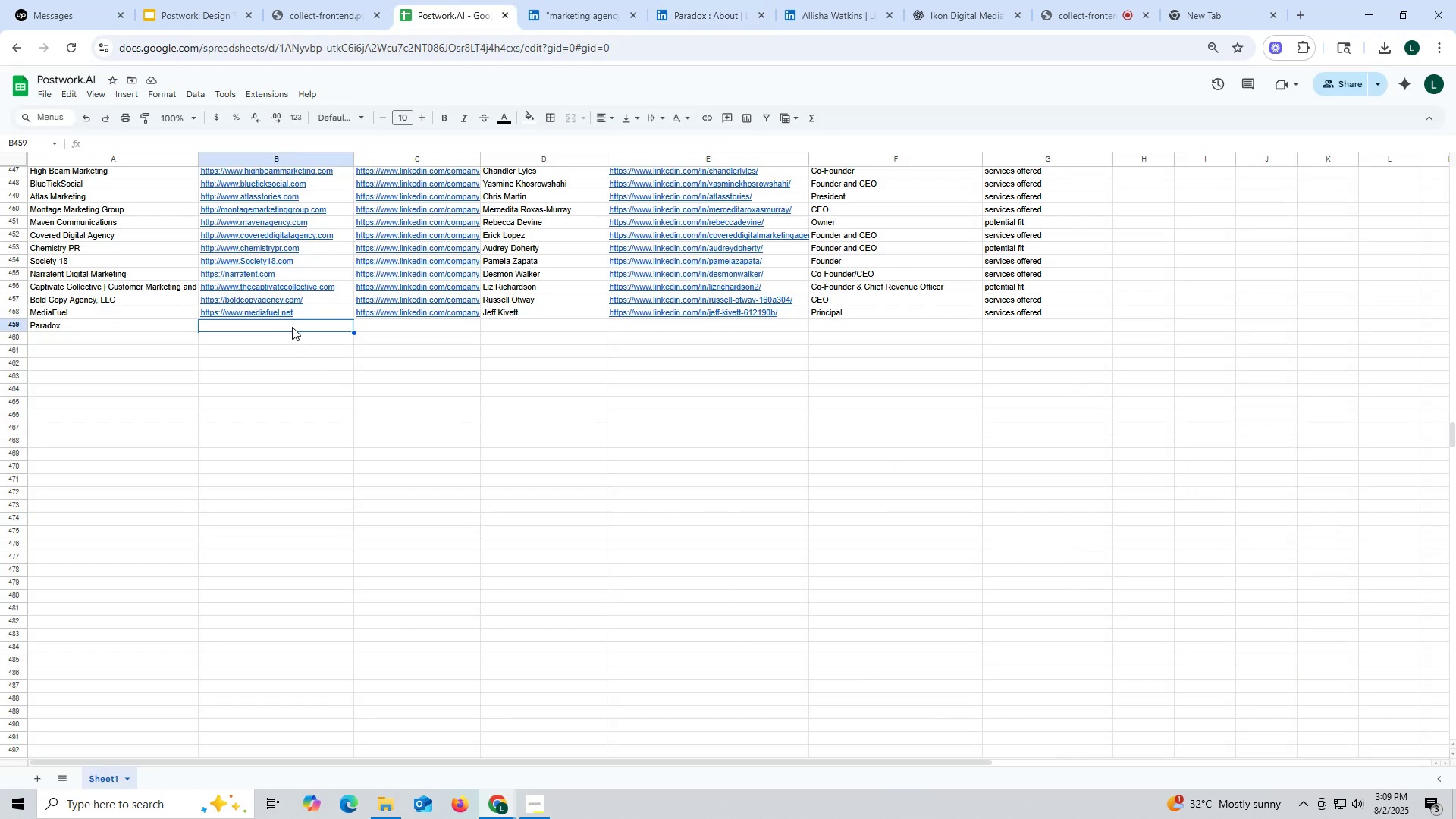 
key(Control+ControlLeft)
 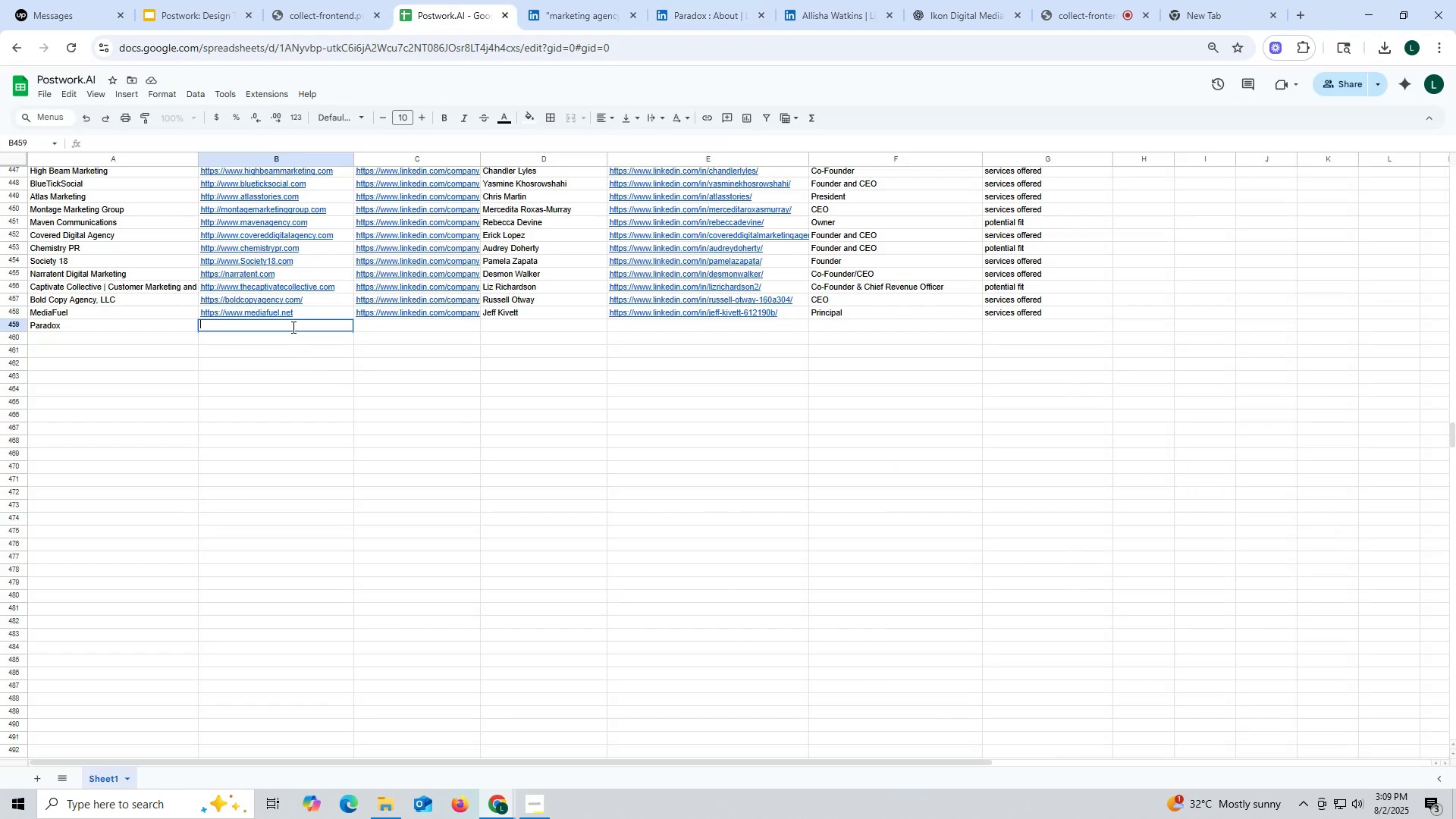 
key(Control+V)
 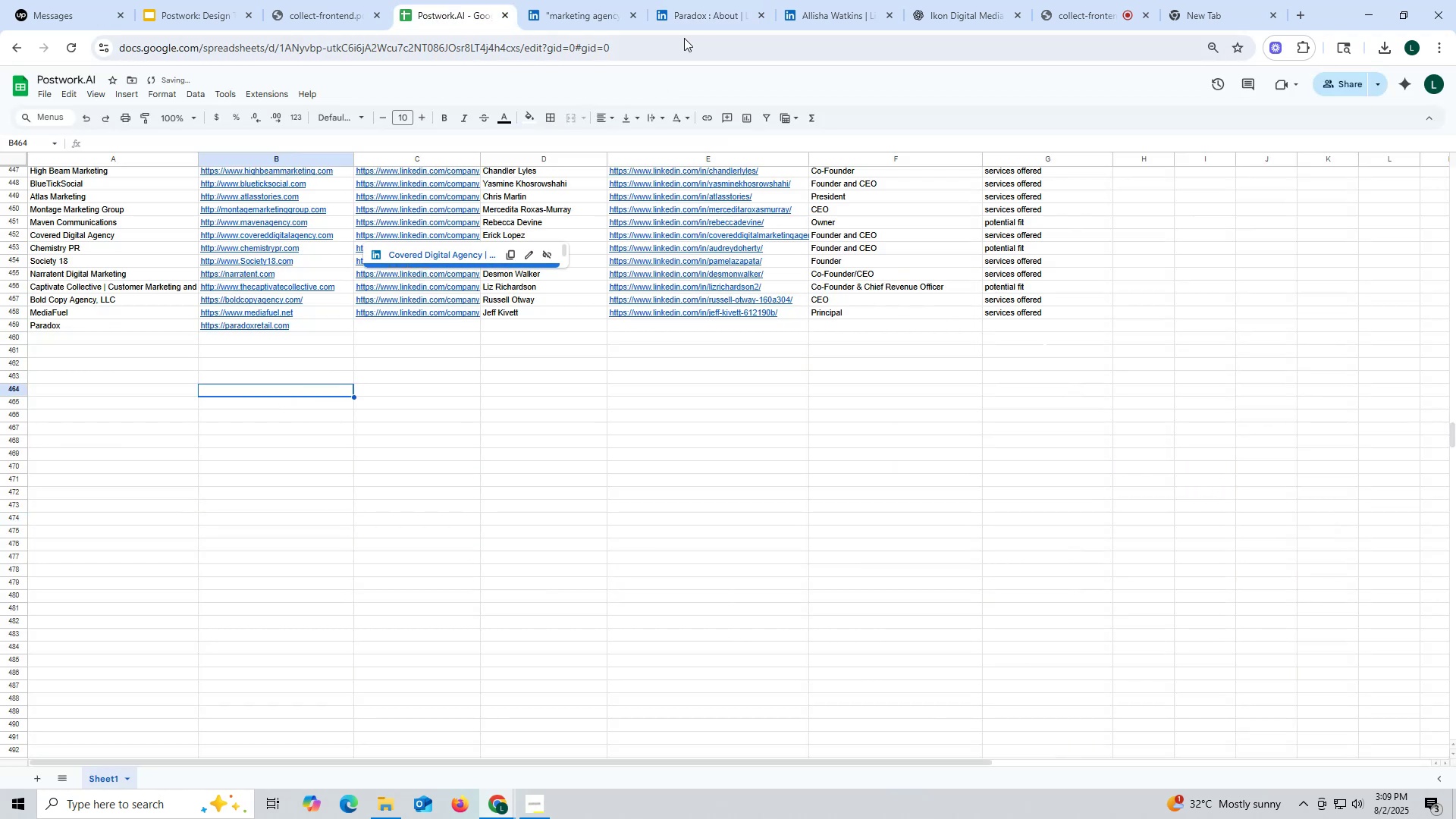 
left_click([701, 11])
 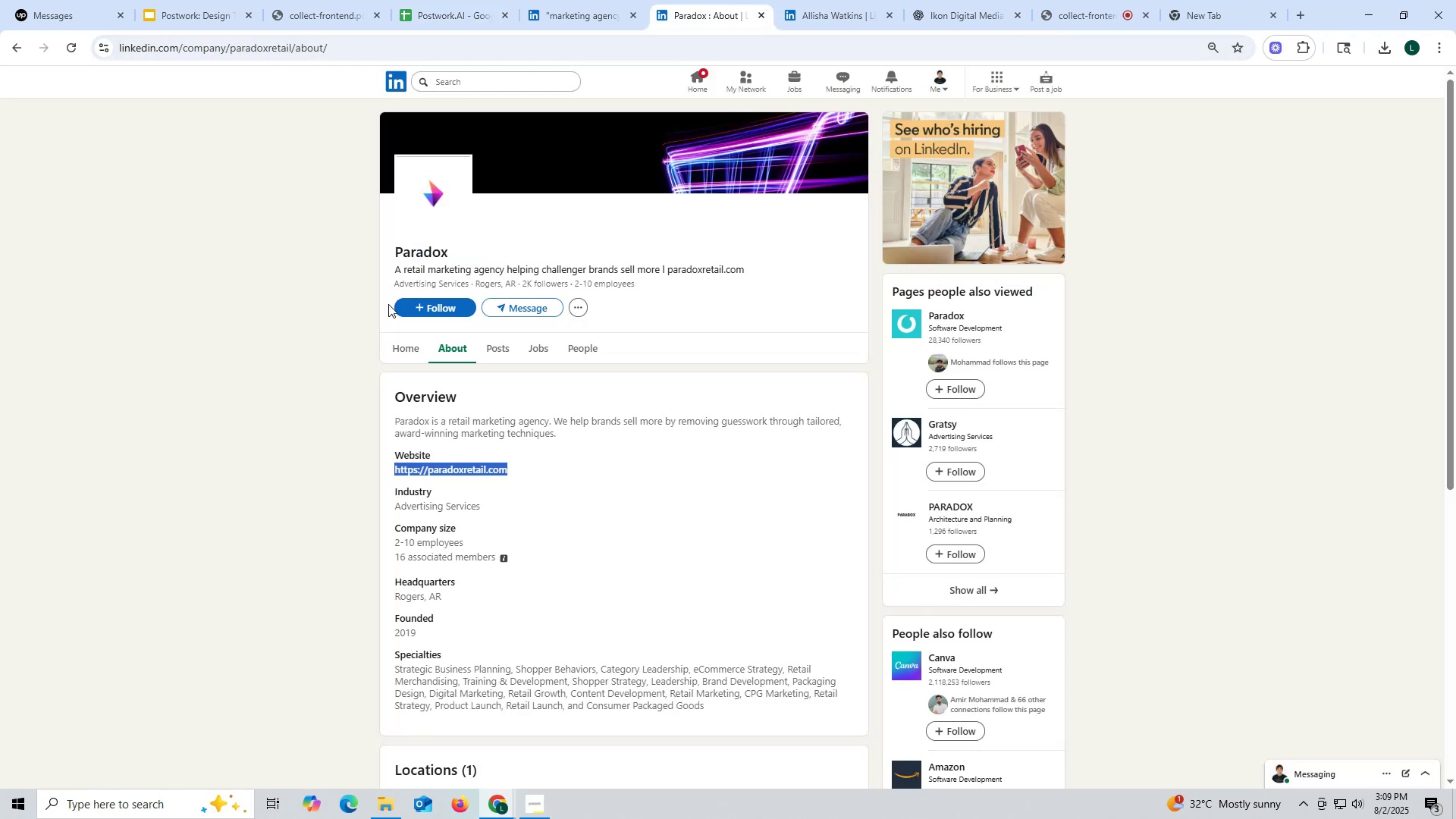 
left_click([401, 350])
 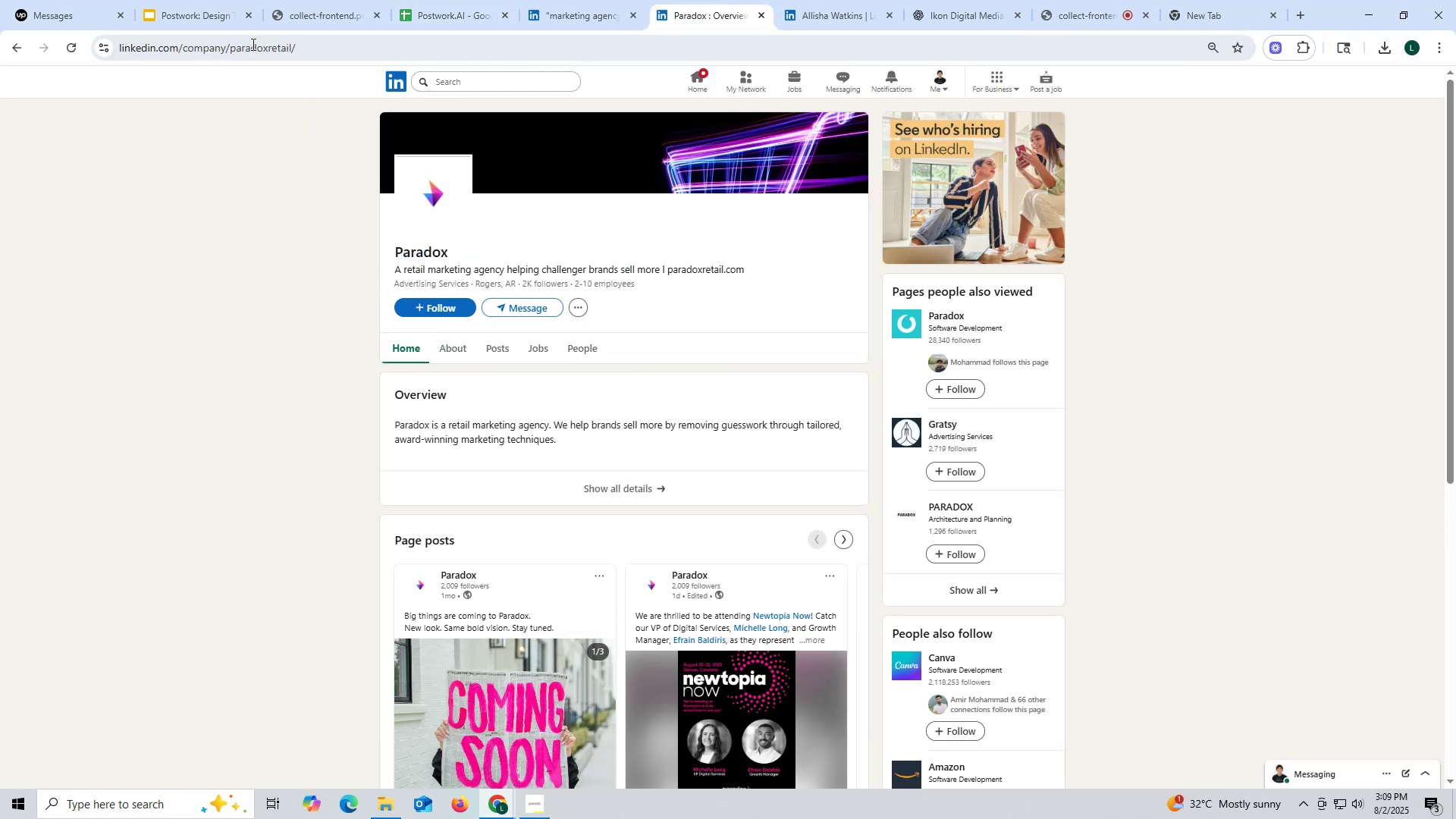 
double_click([251, 42])
 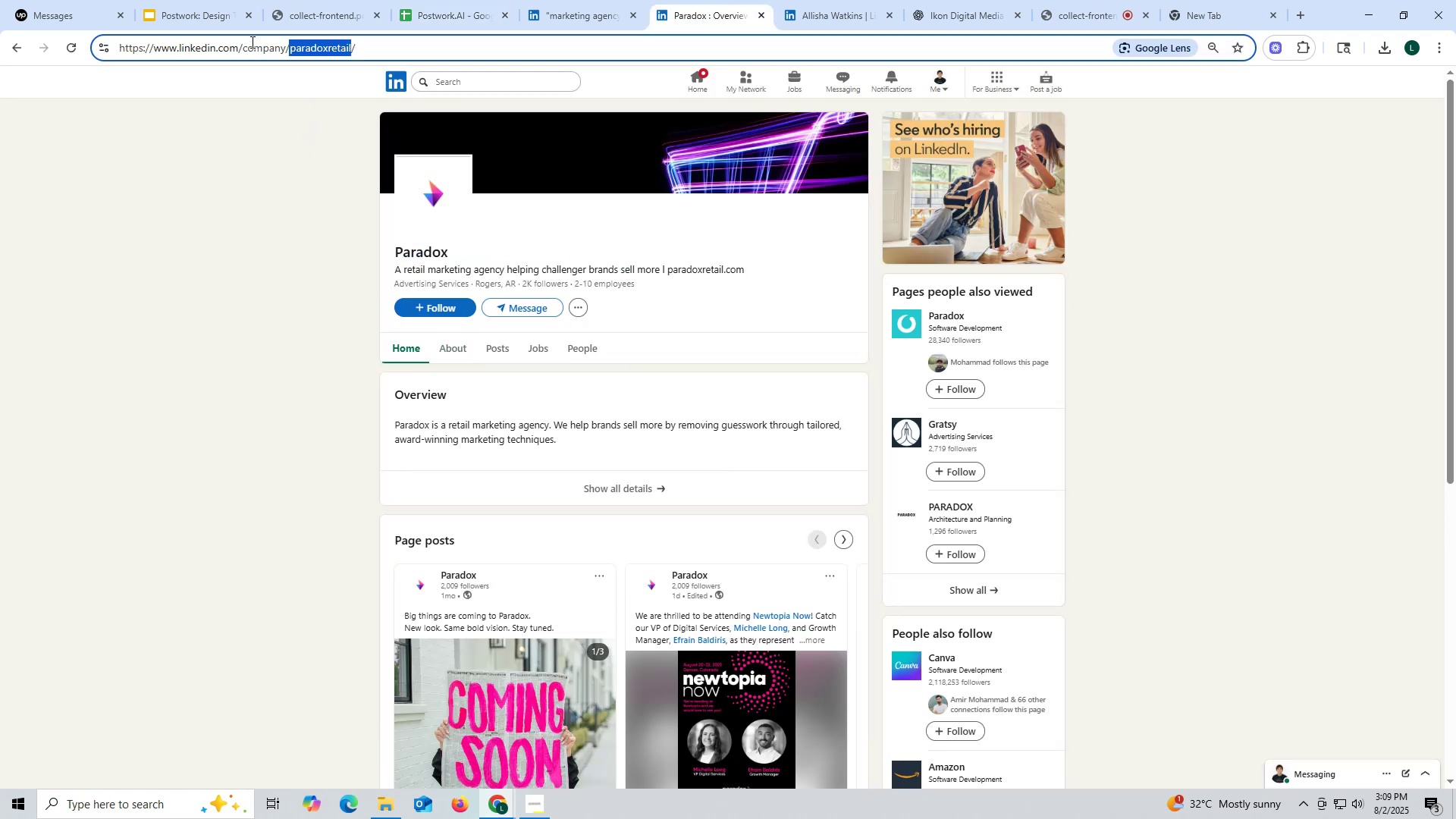 
triple_click([251, 42])
 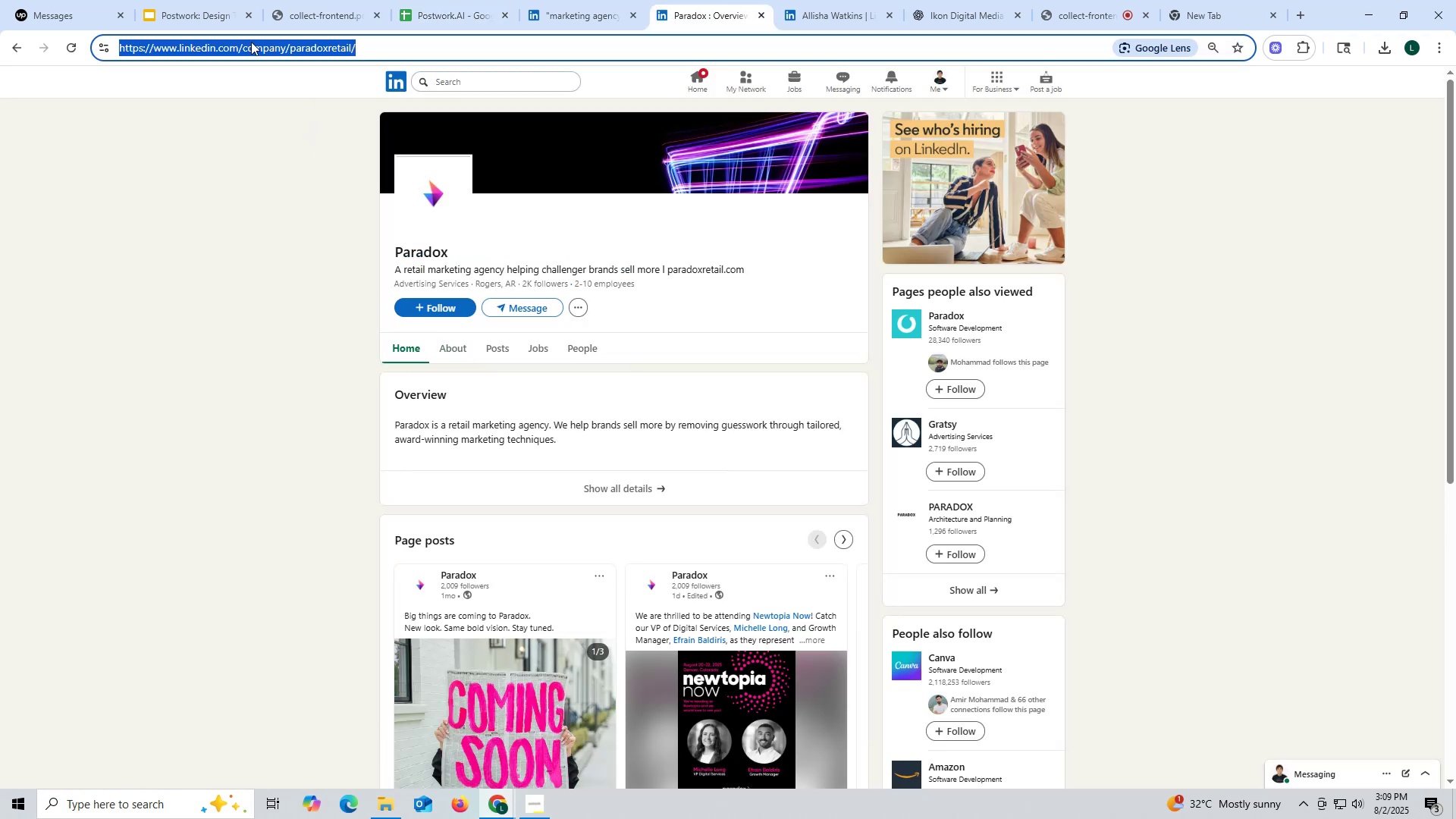 
key(Control+ControlLeft)
 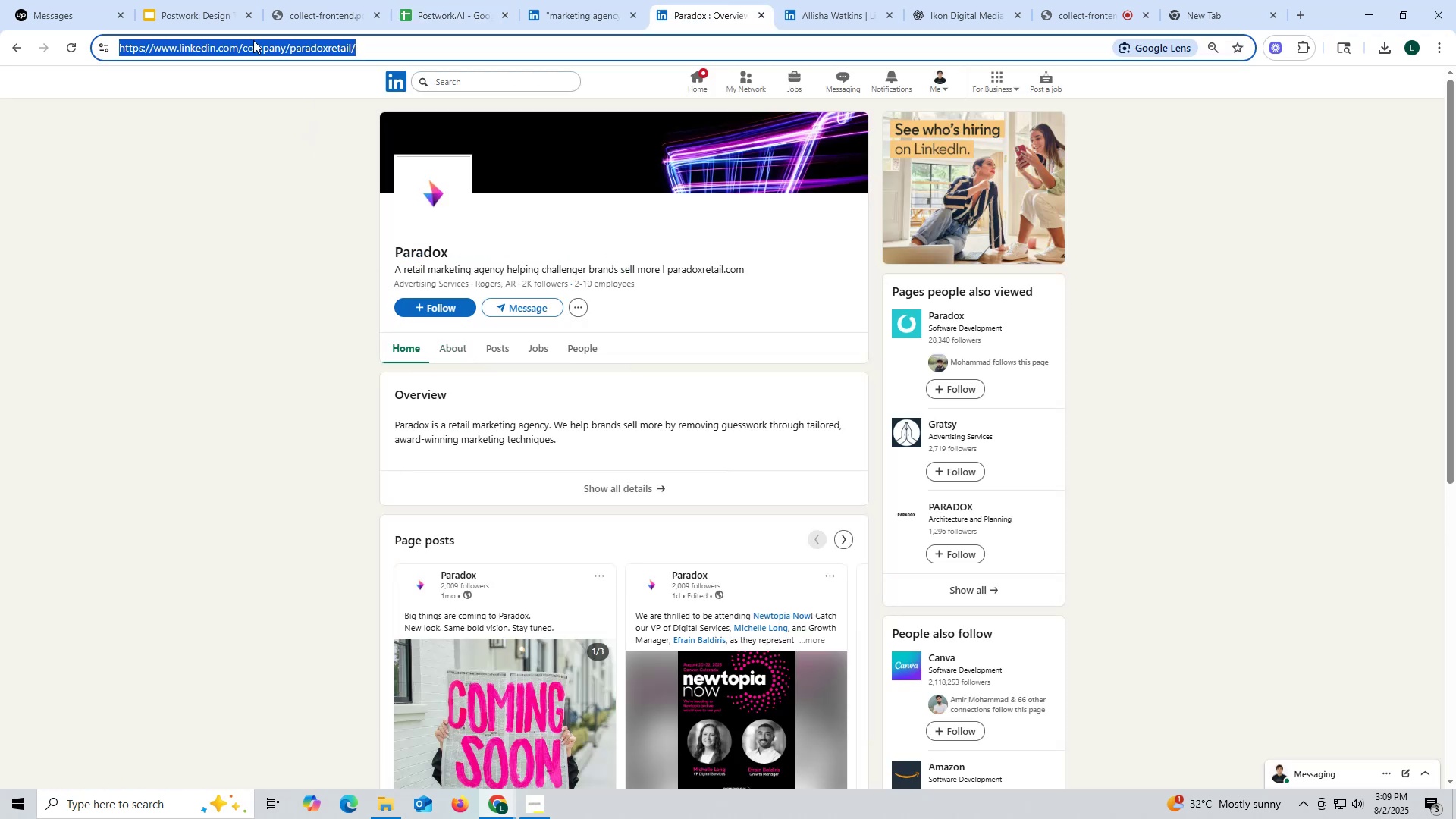 
key(Control+C)
 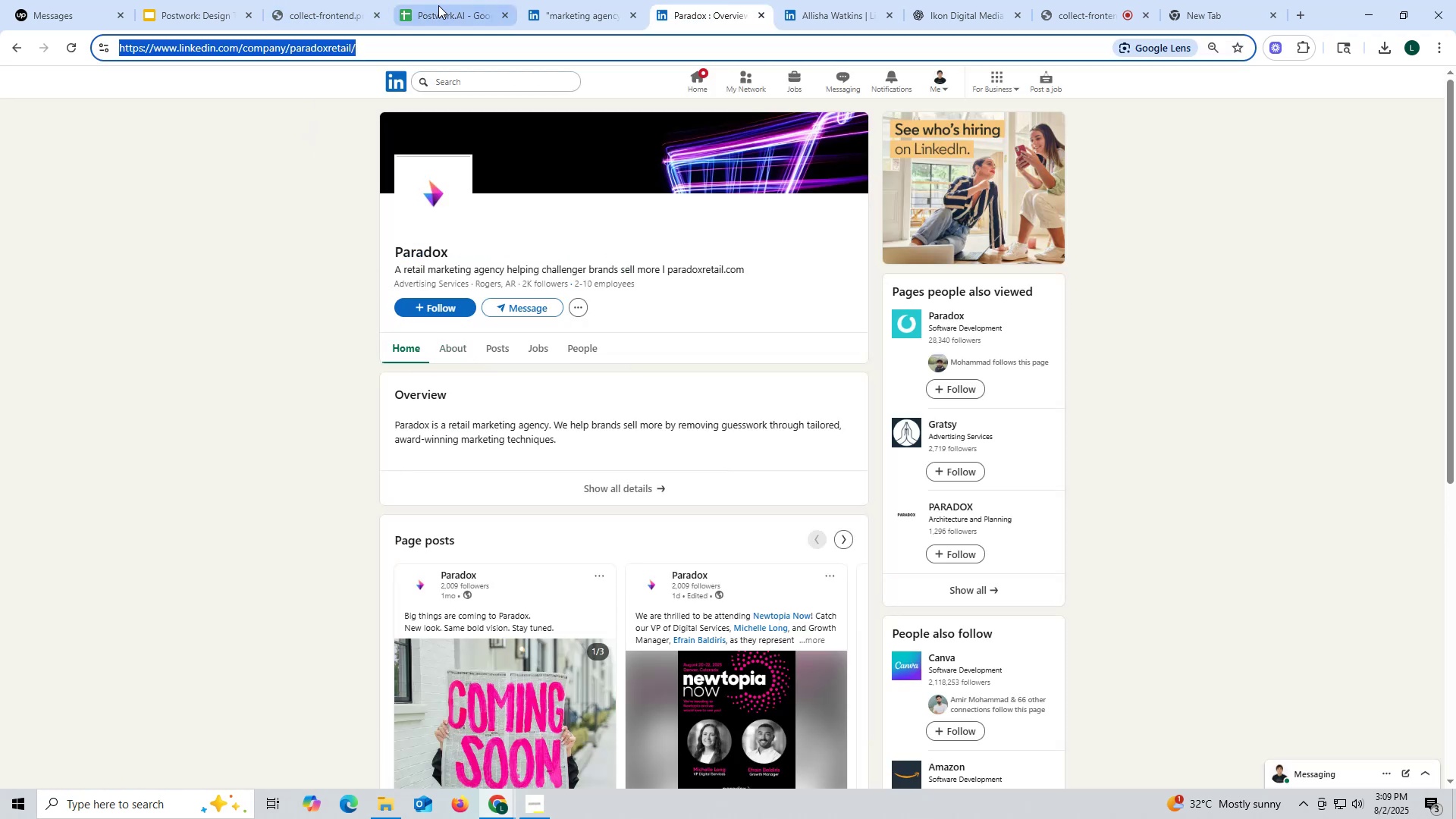 
left_click([443, 5])
 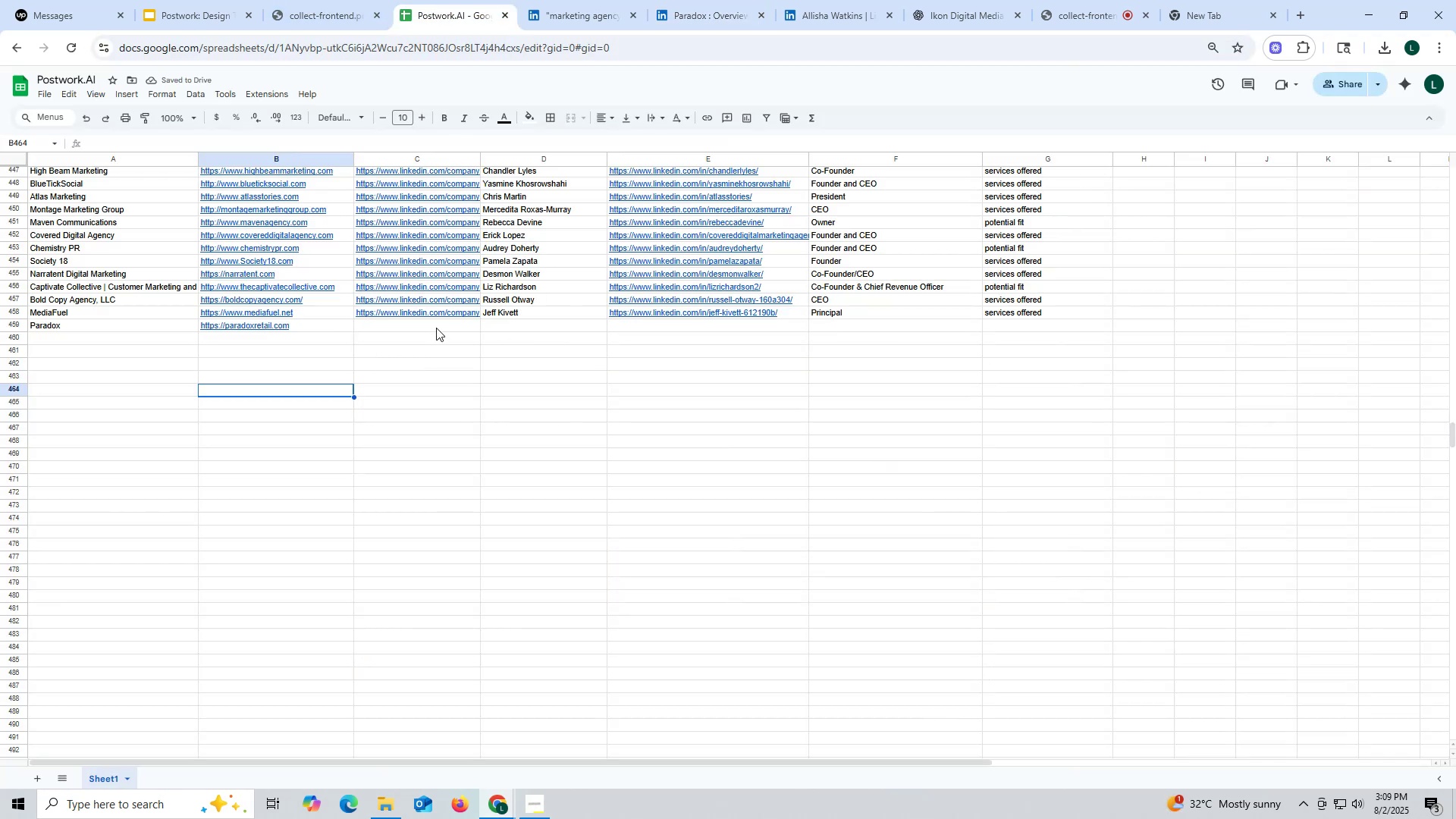 
double_click([435, 326])
 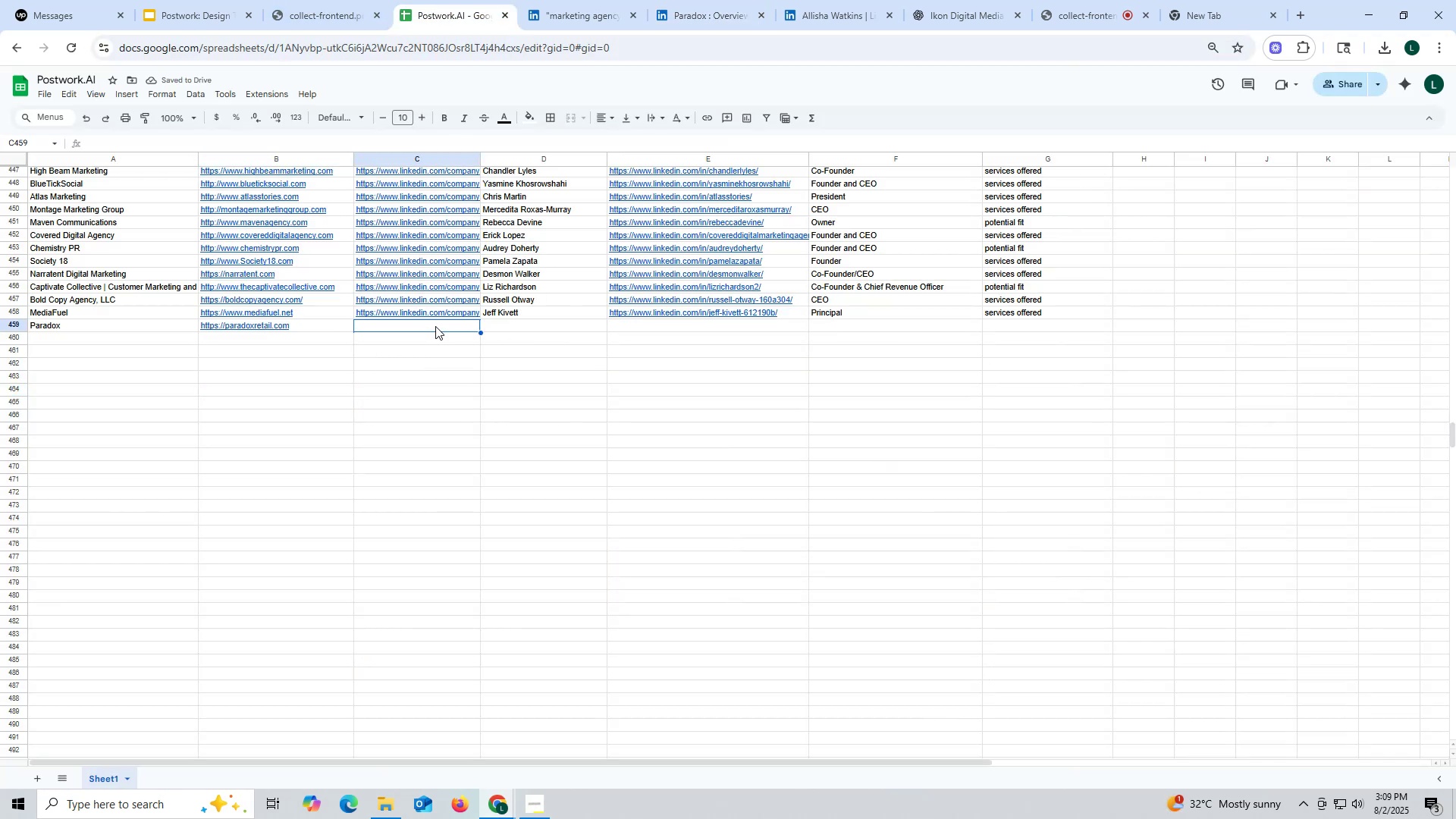 
key(Control+ControlLeft)
 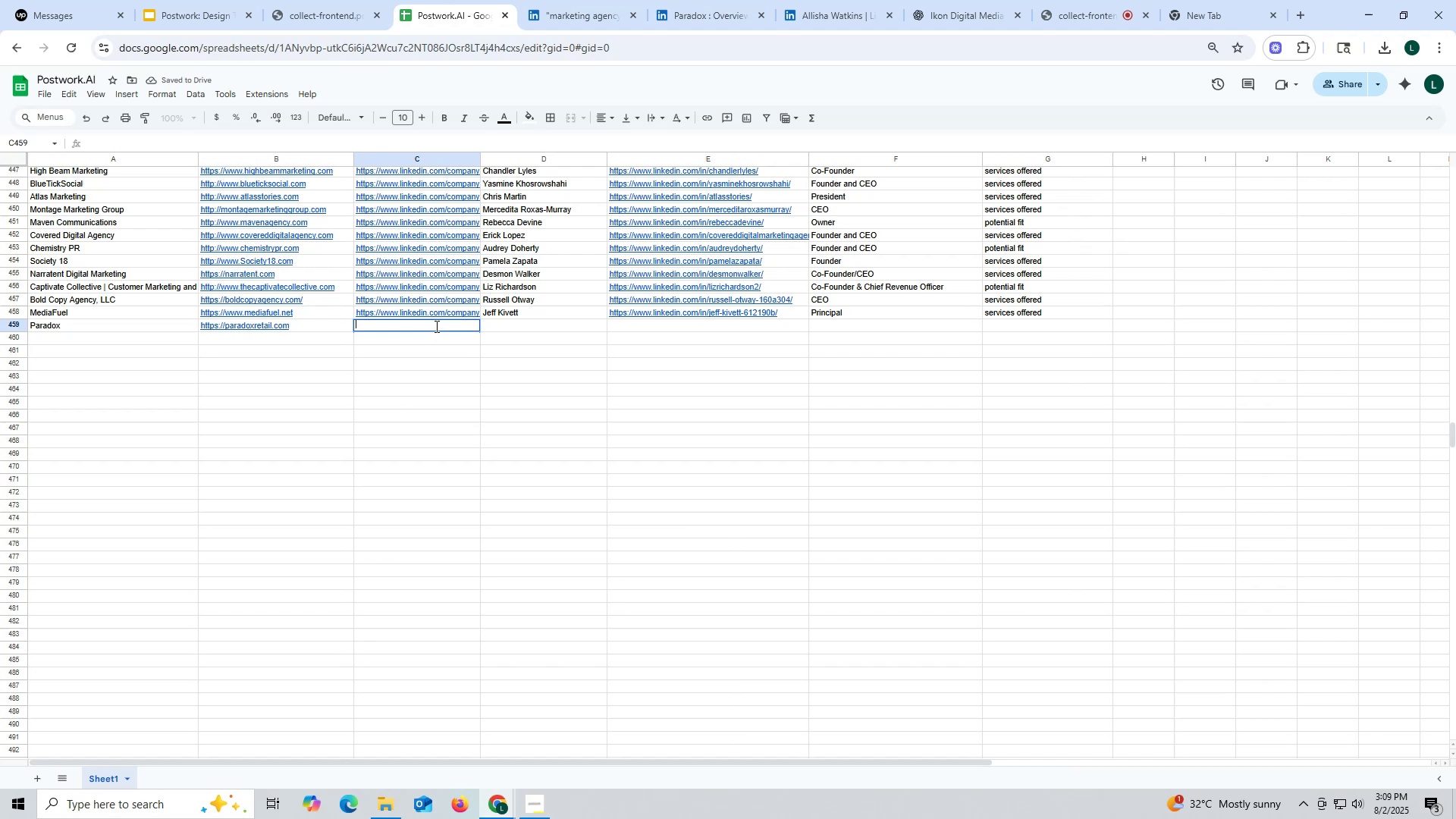 
key(Control+V)
 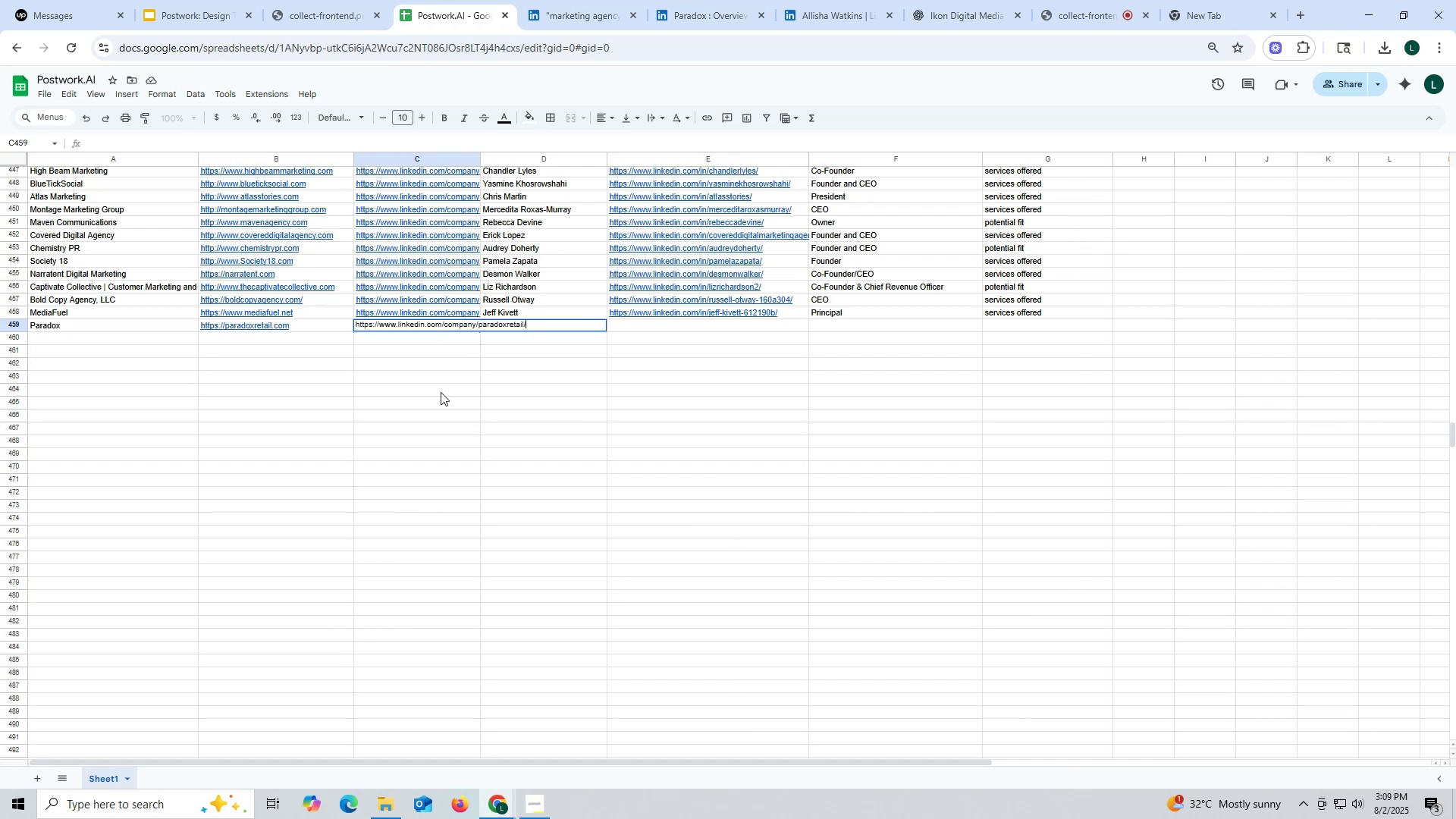 
triple_click([441, 392])
 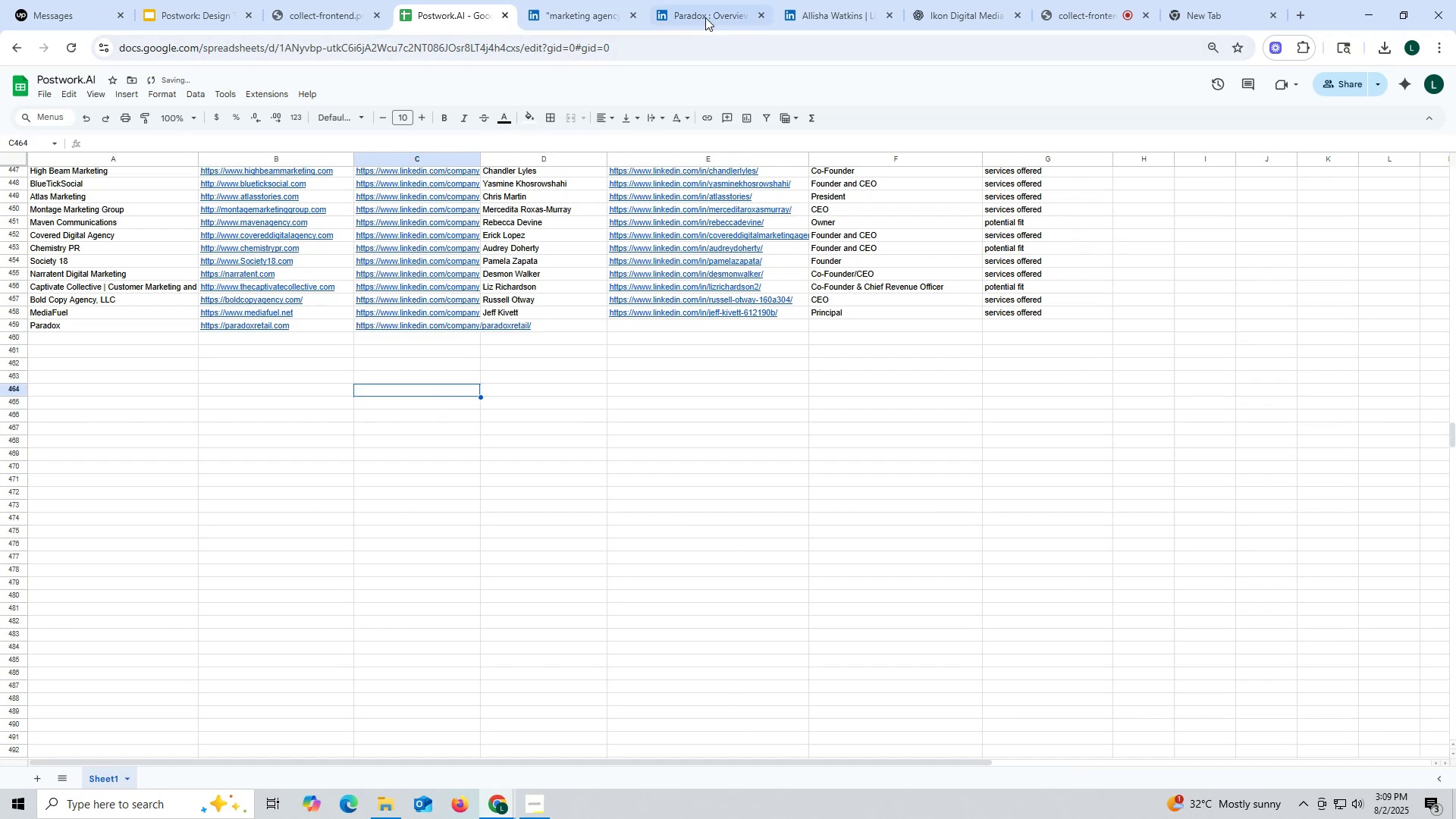 
left_click([707, 14])
 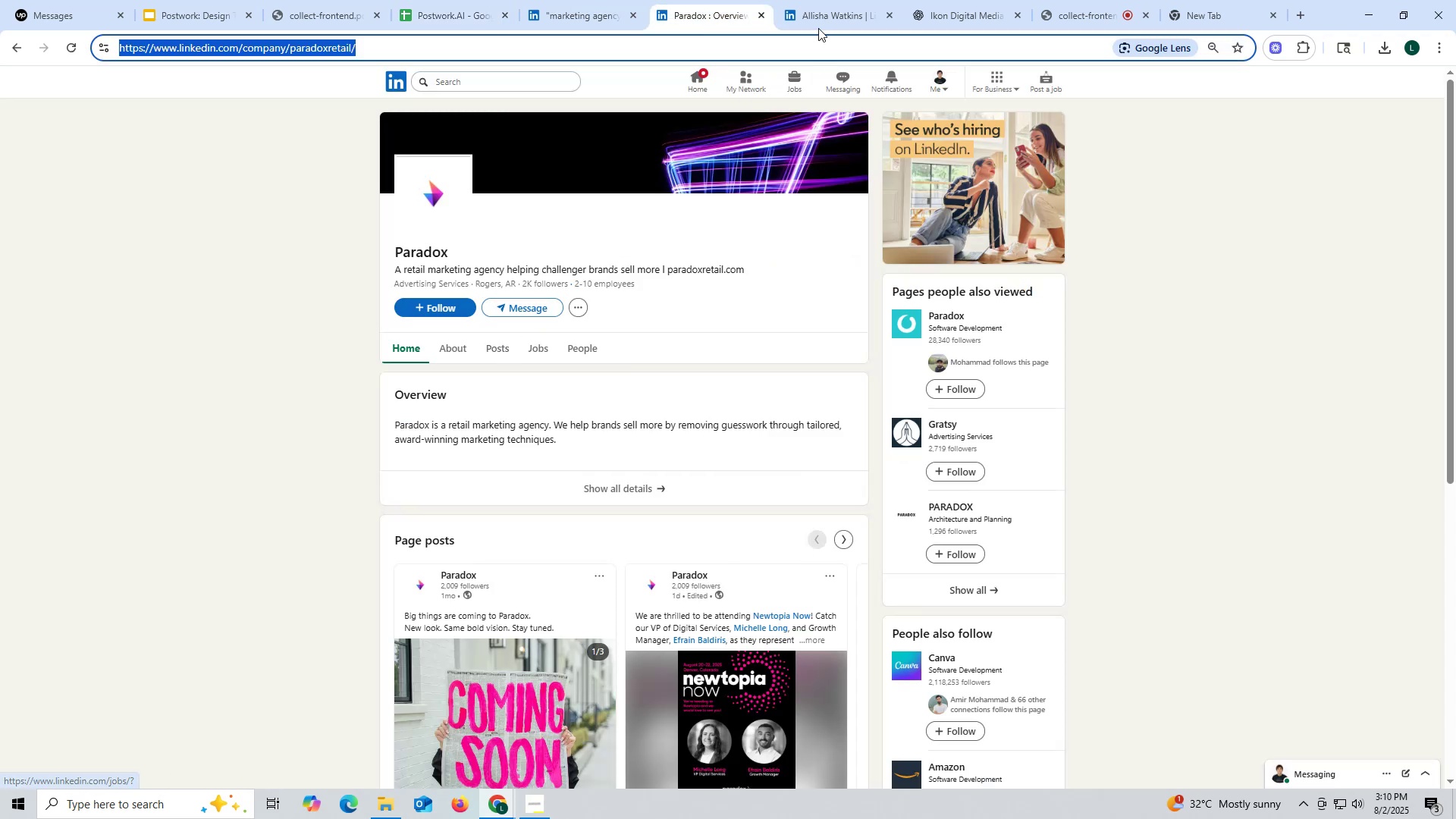 
left_click([764, 16])
 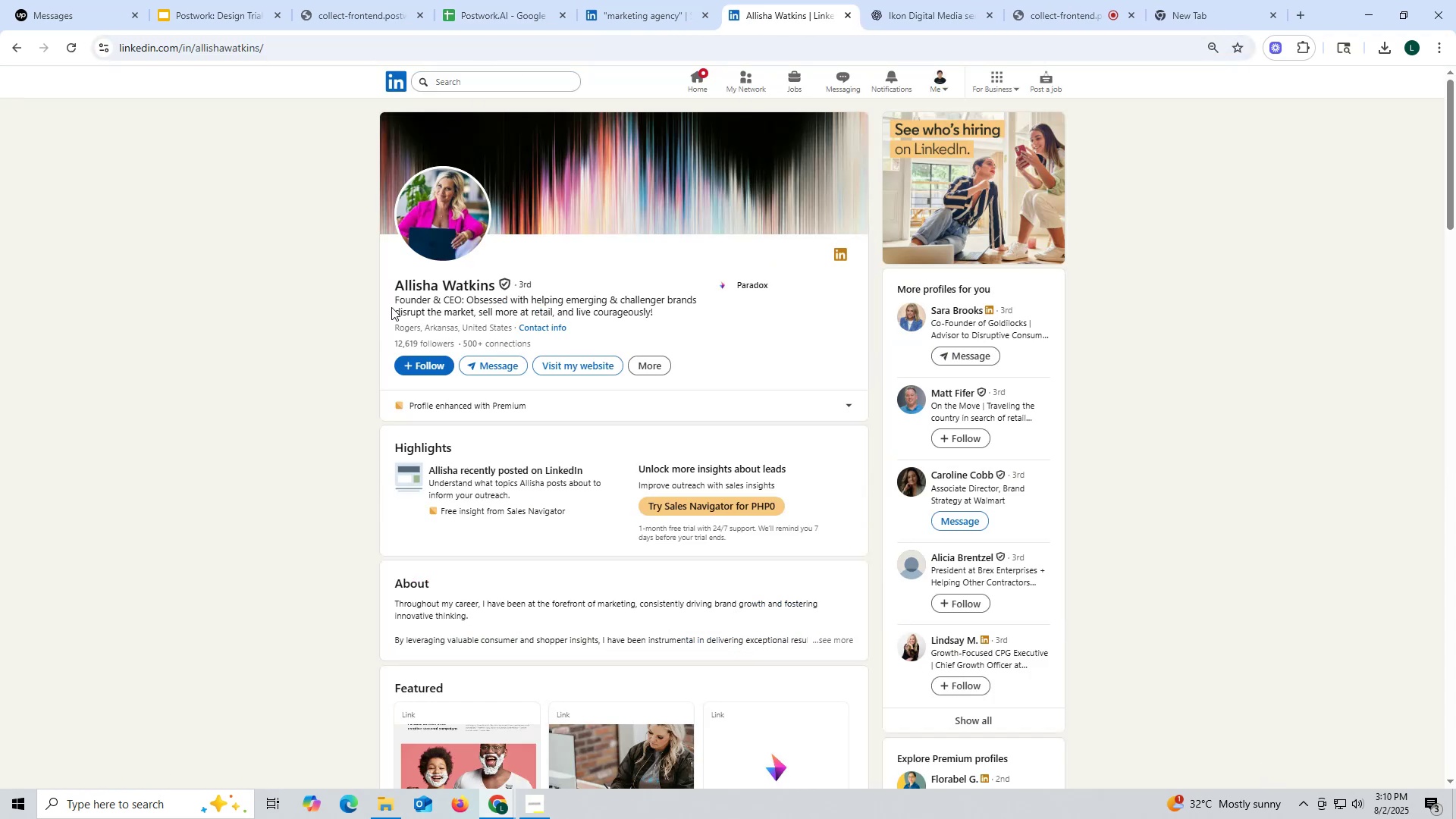 
left_click_drag(start_coordinate=[383, 285], to_coordinate=[497, 285])
 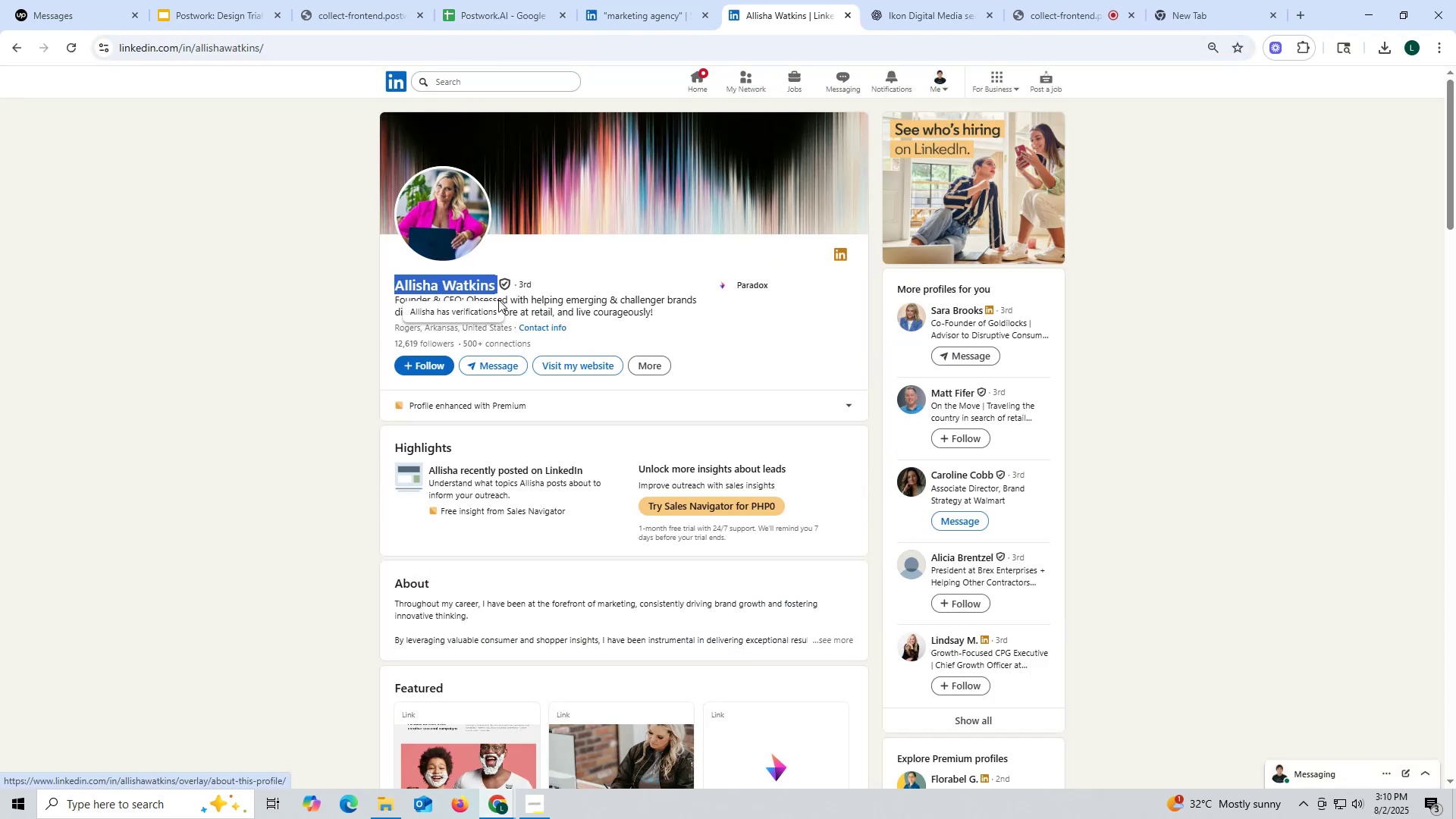 
key(Control+ControlLeft)
 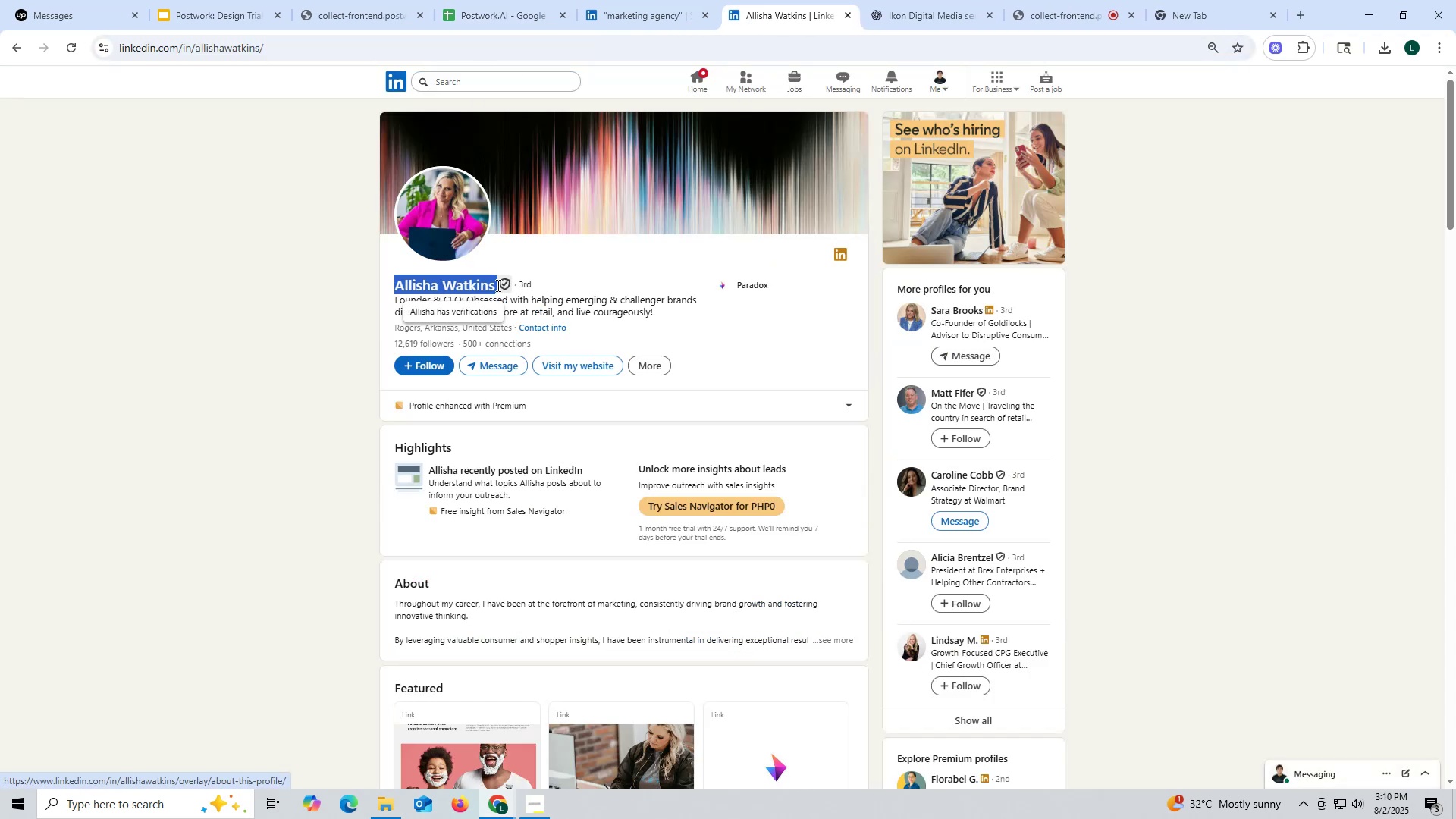 
key(Control+C)
 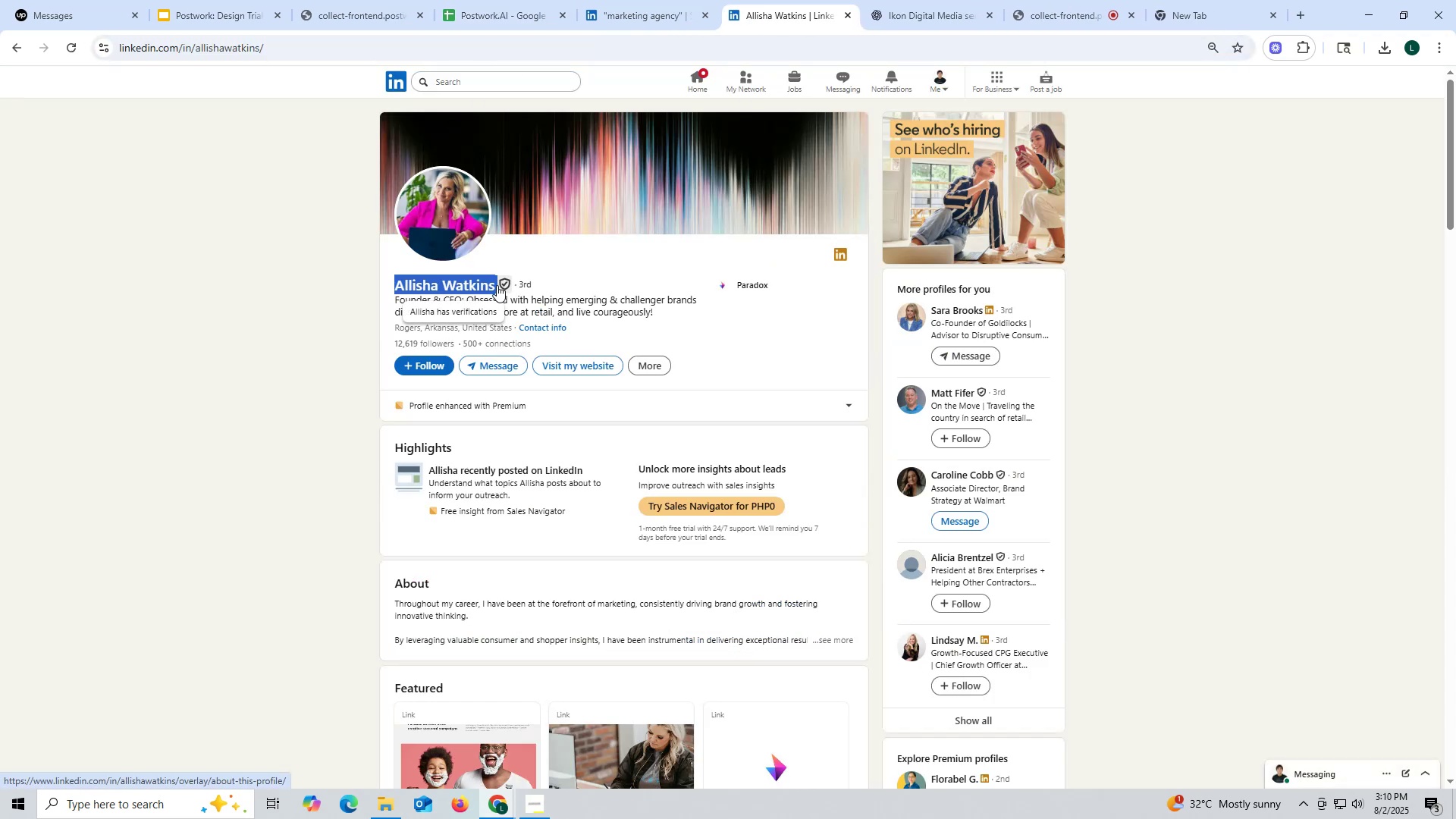 
key(Control+ControlLeft)
 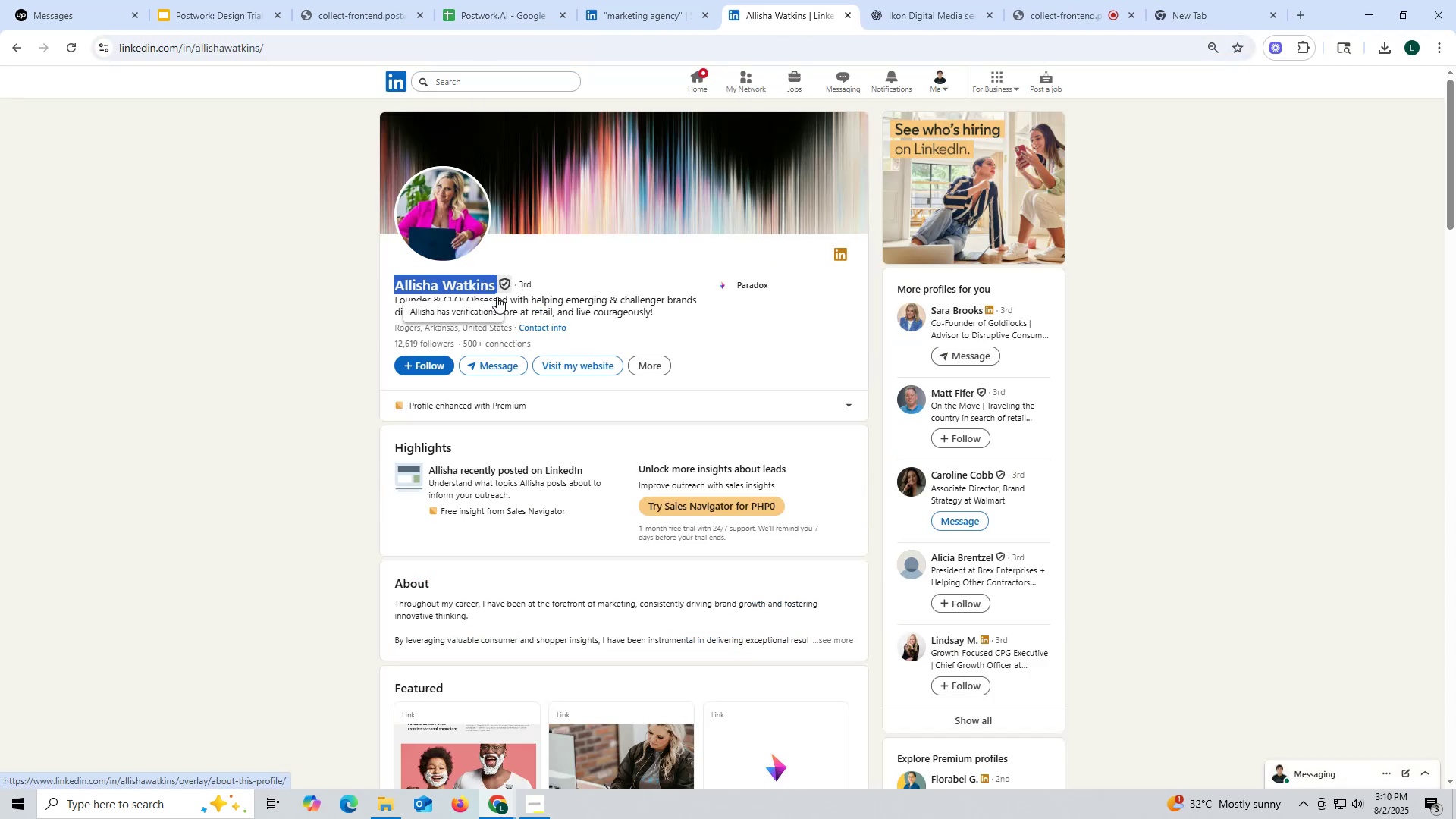 
key(Control+C)
 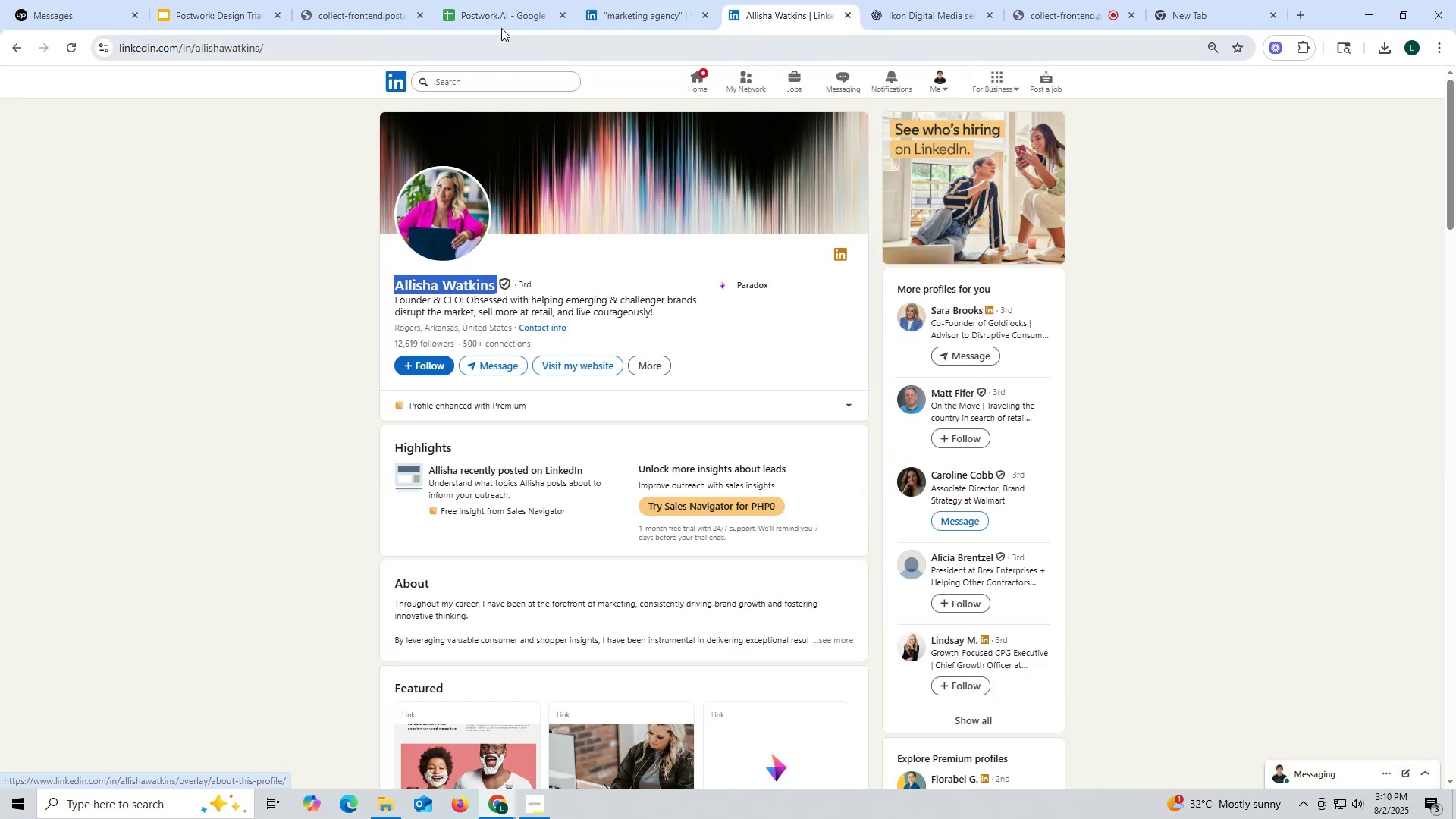 
left_click([499, 11])
 